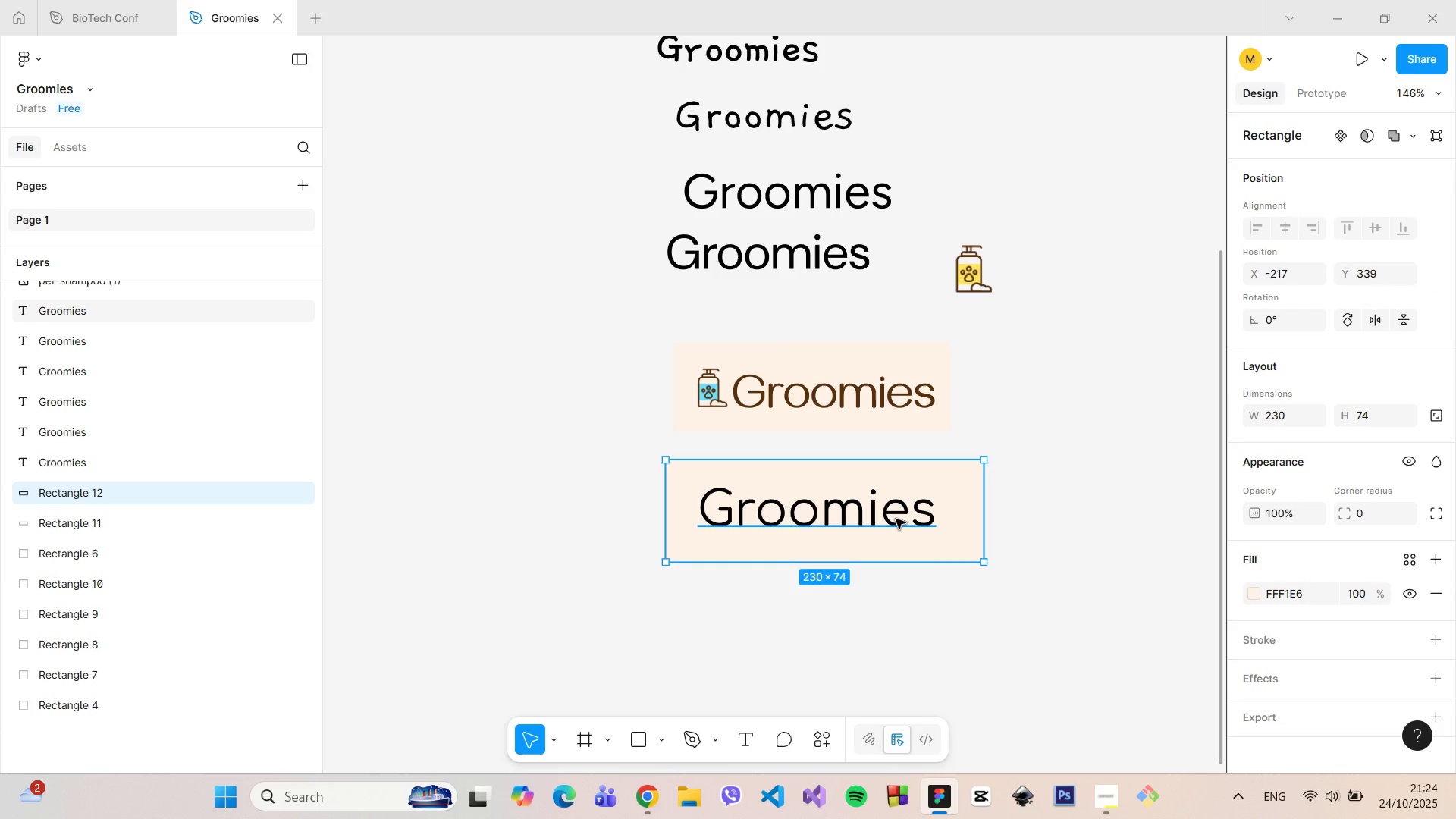 
left_click([896, 519])
 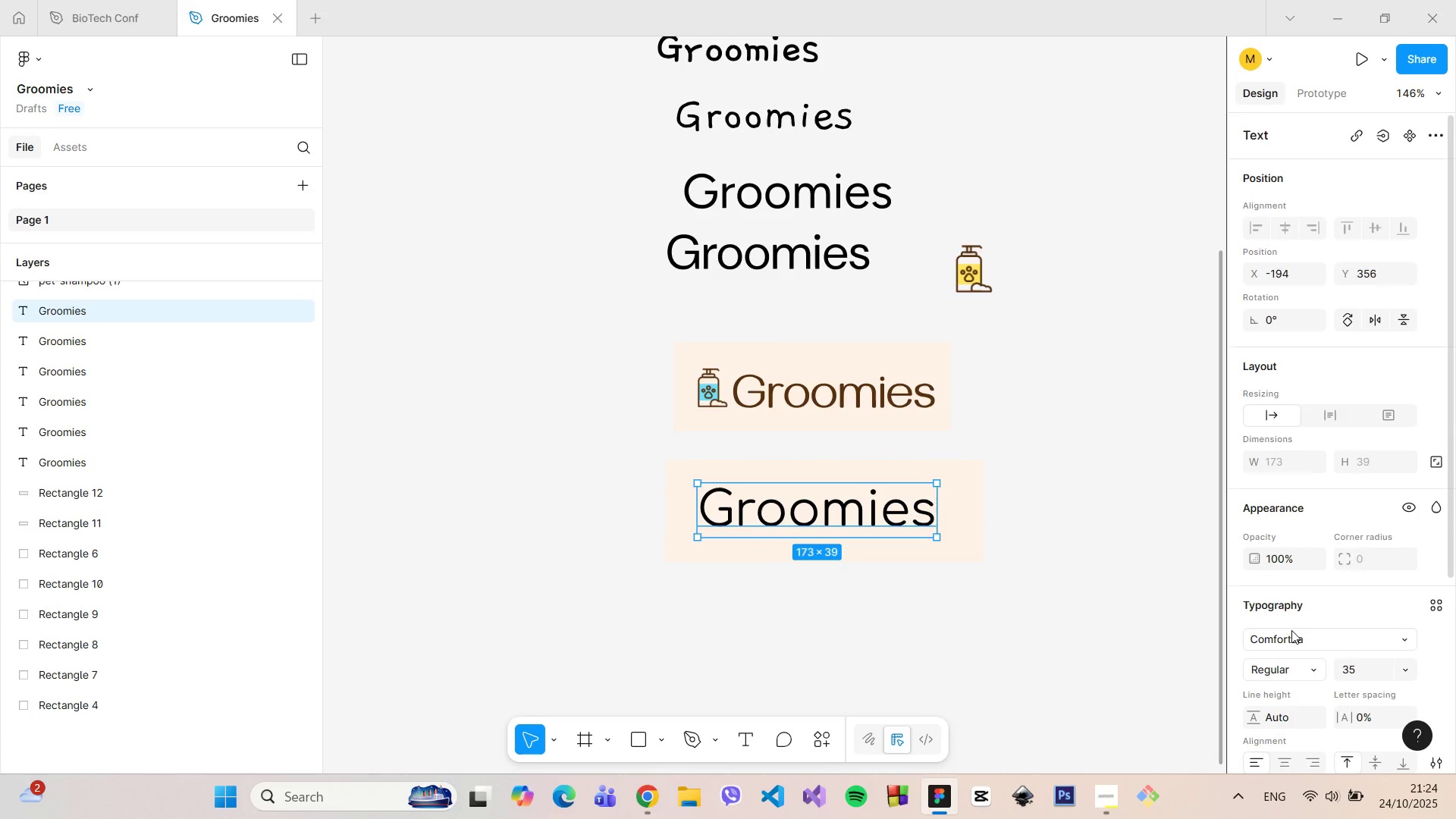 
scroll: coordinate [1291, 631], scroll_direction: down, amount: 4.0
 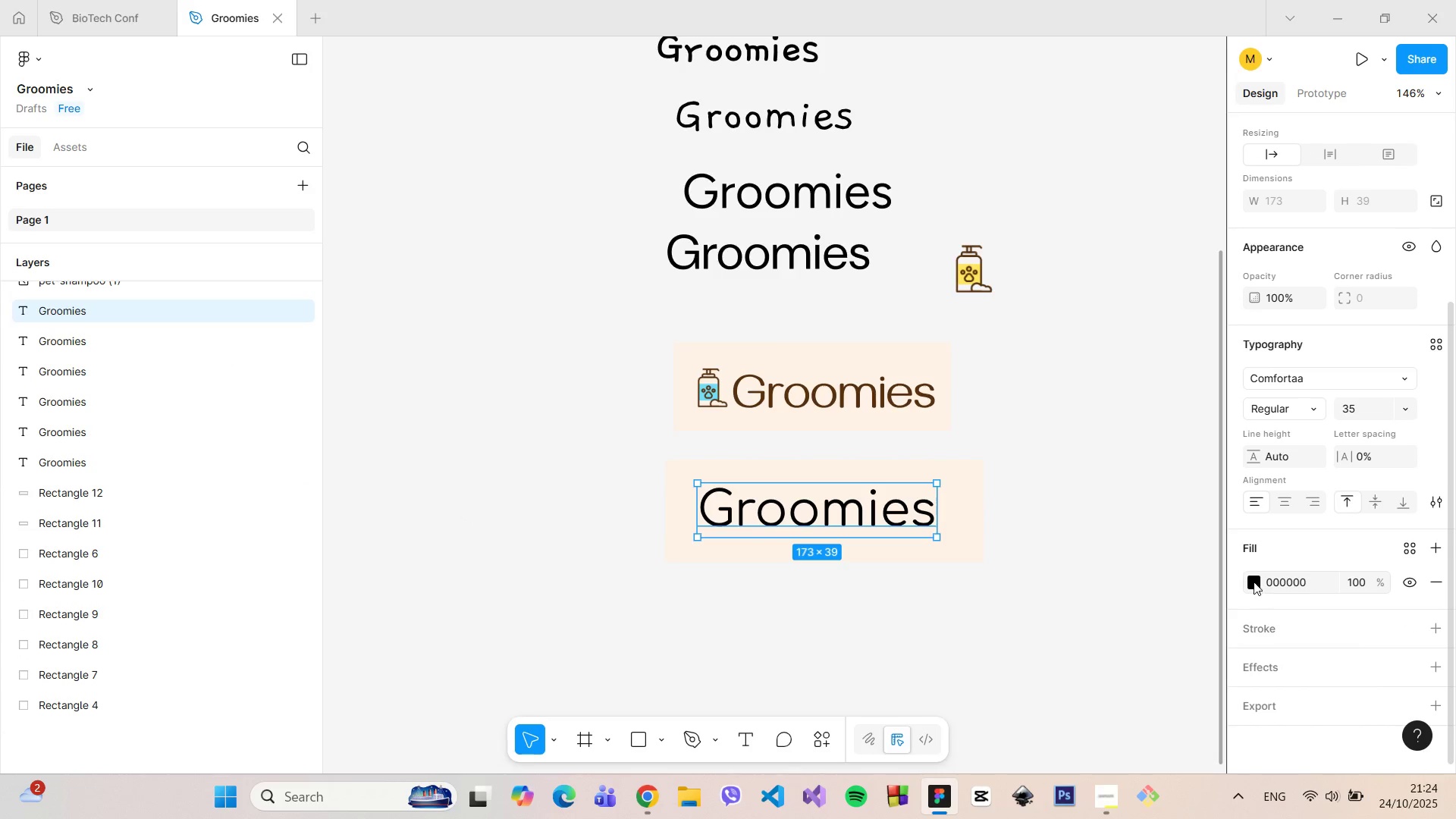 
left_click([1252, 582])
 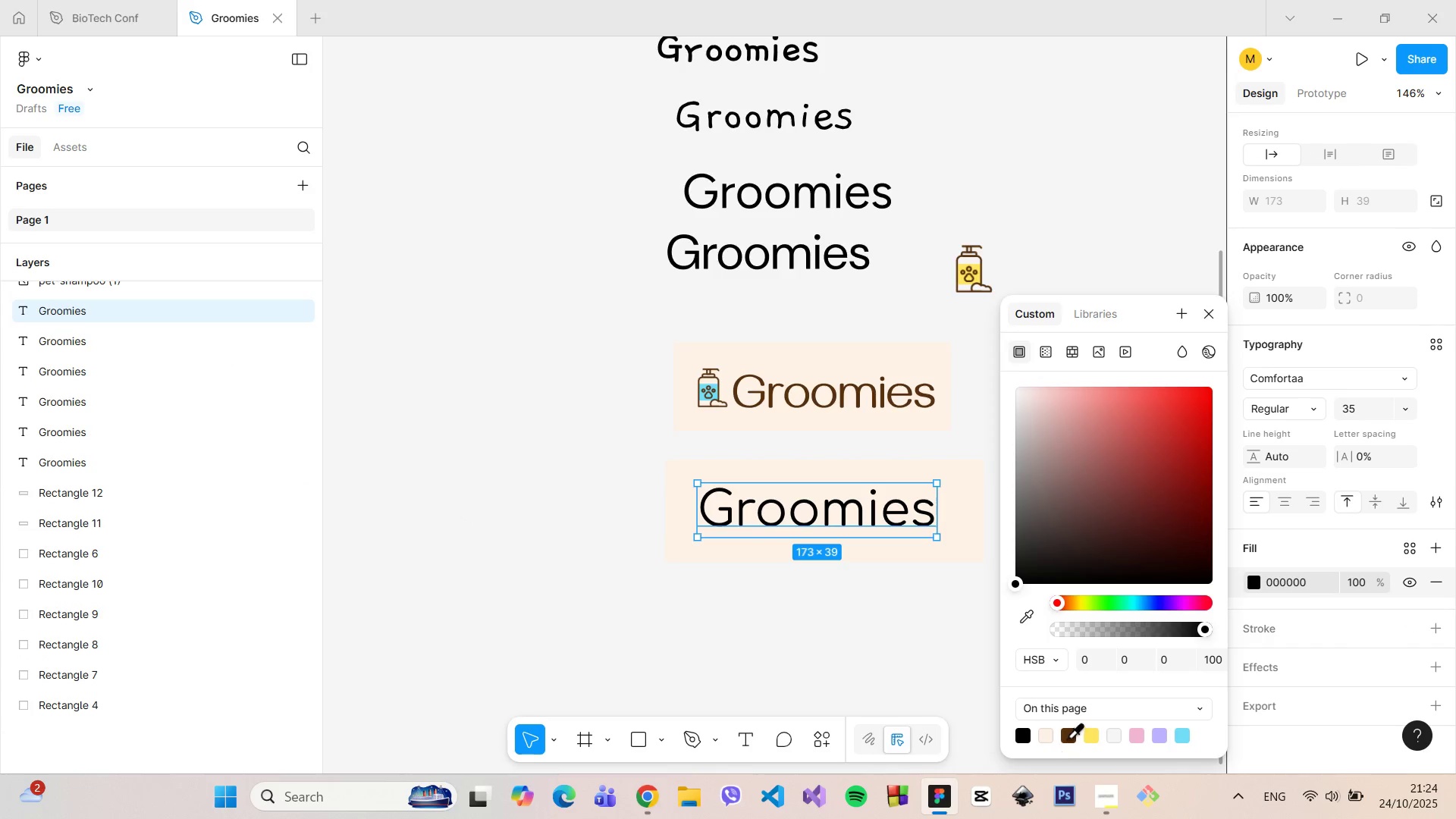 
left_click([1068, 737])
 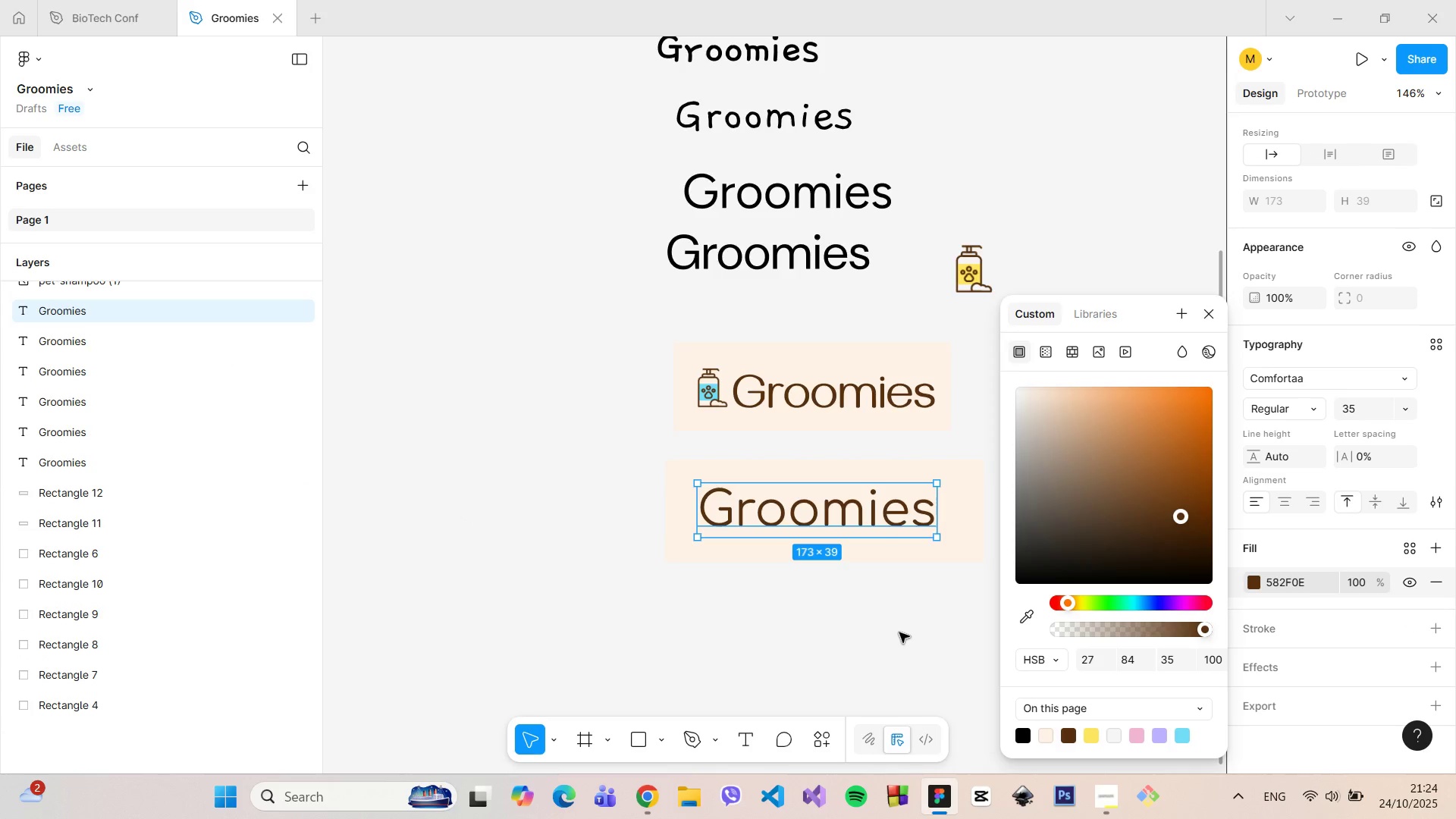 
left_click([899, 632])
 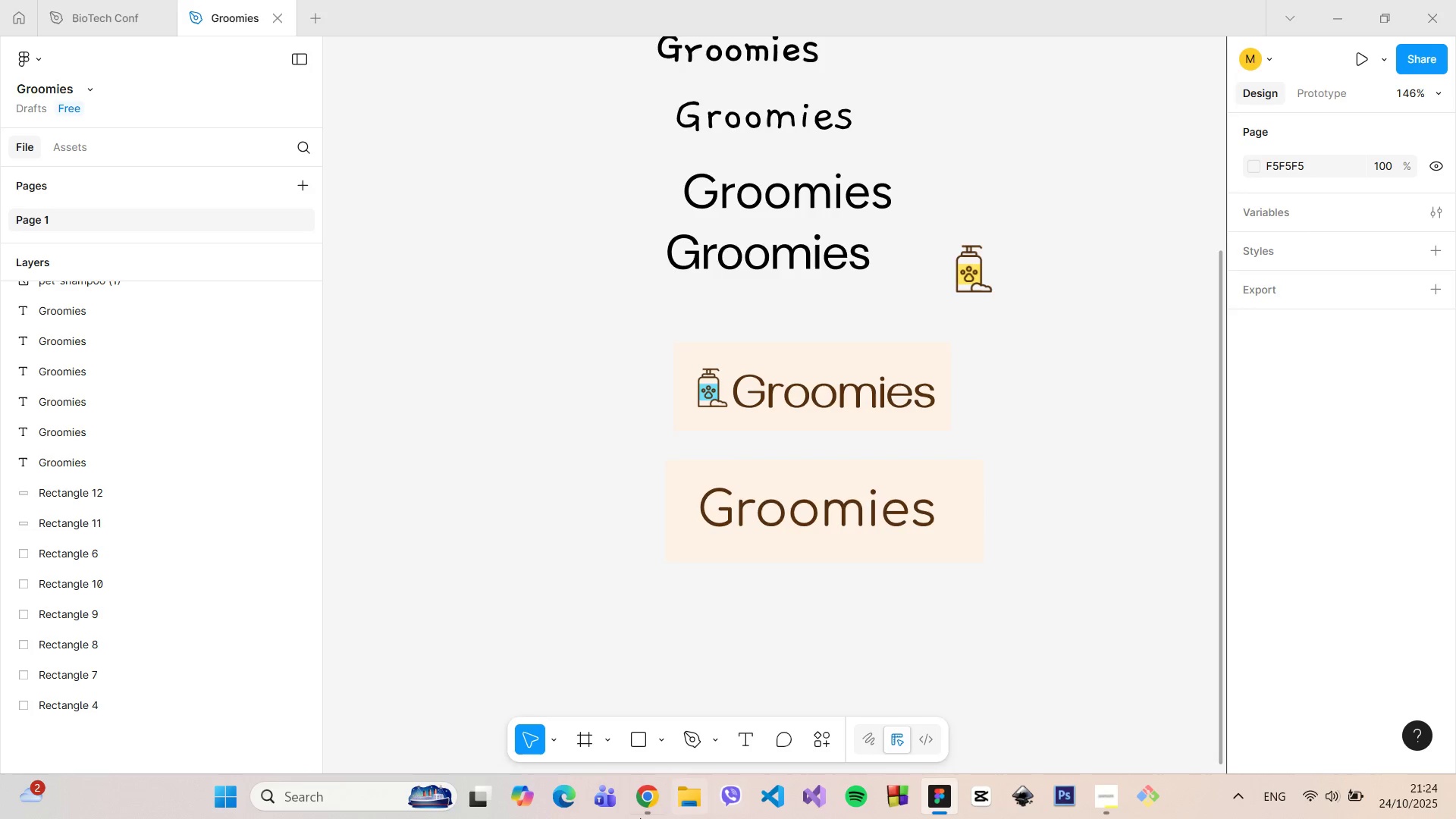 
left_click([639, 804])
 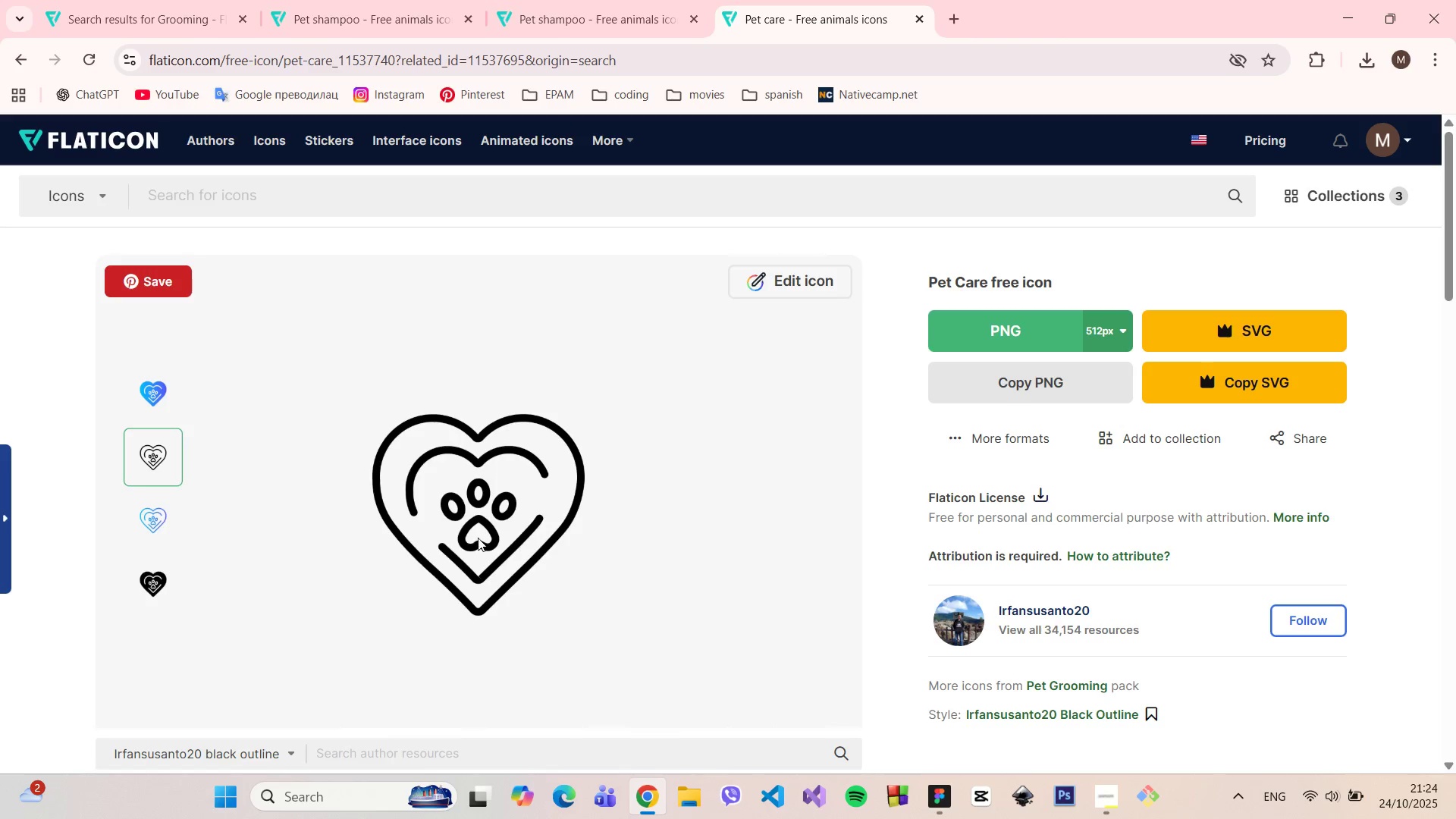 
wait(5.5)
 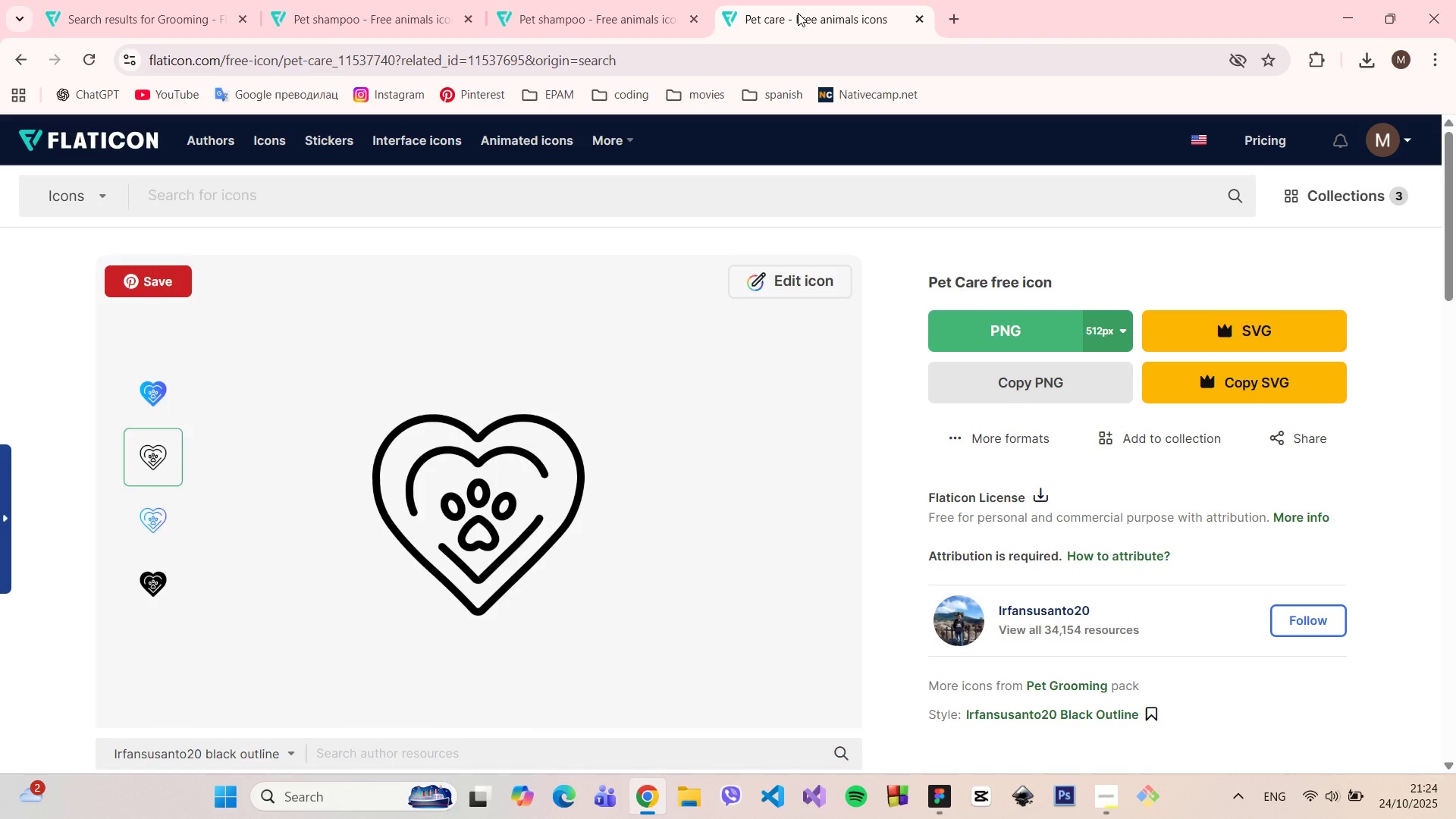 
left_click([780, 285])
 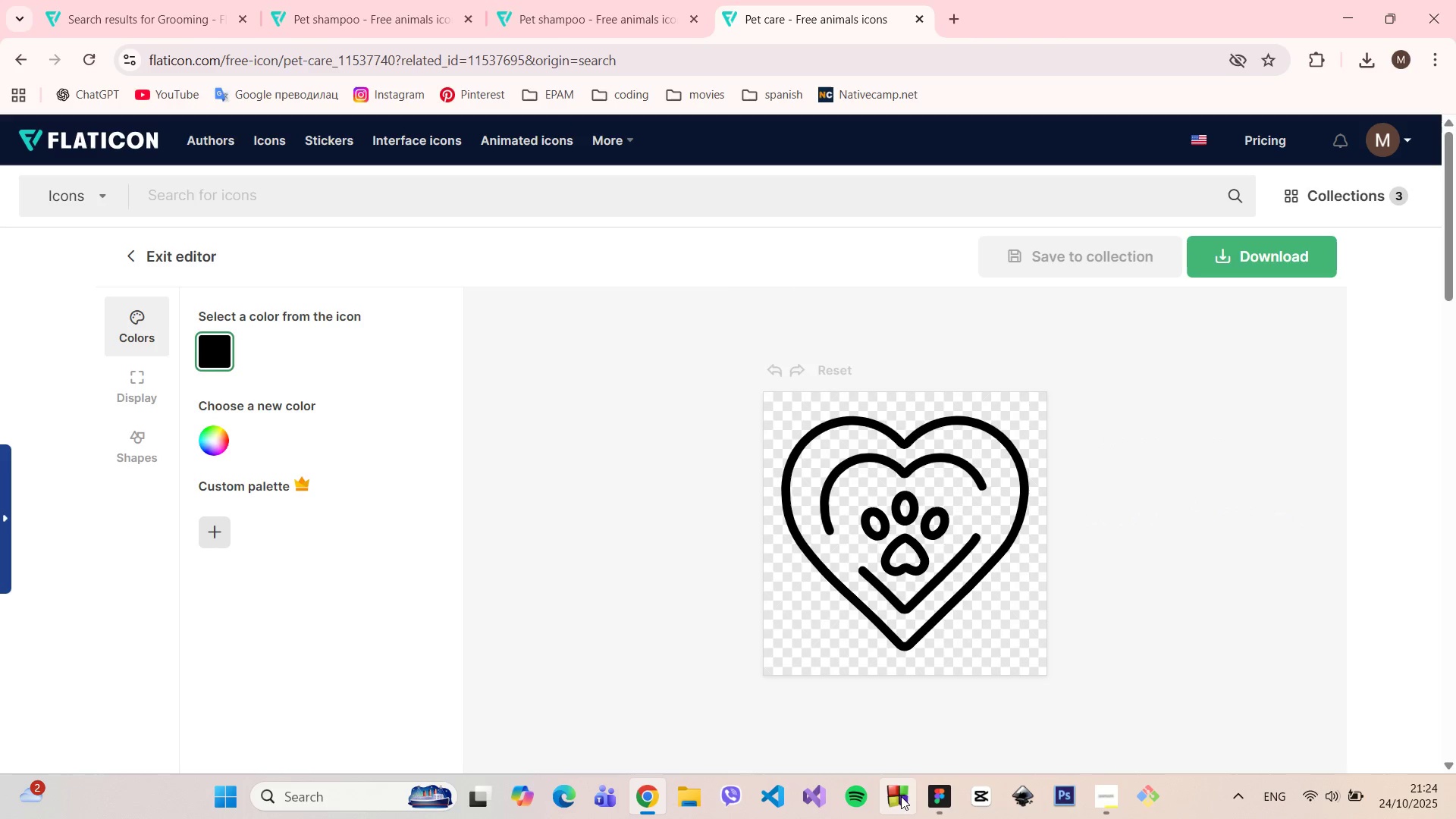 
left_click([931, 795])
 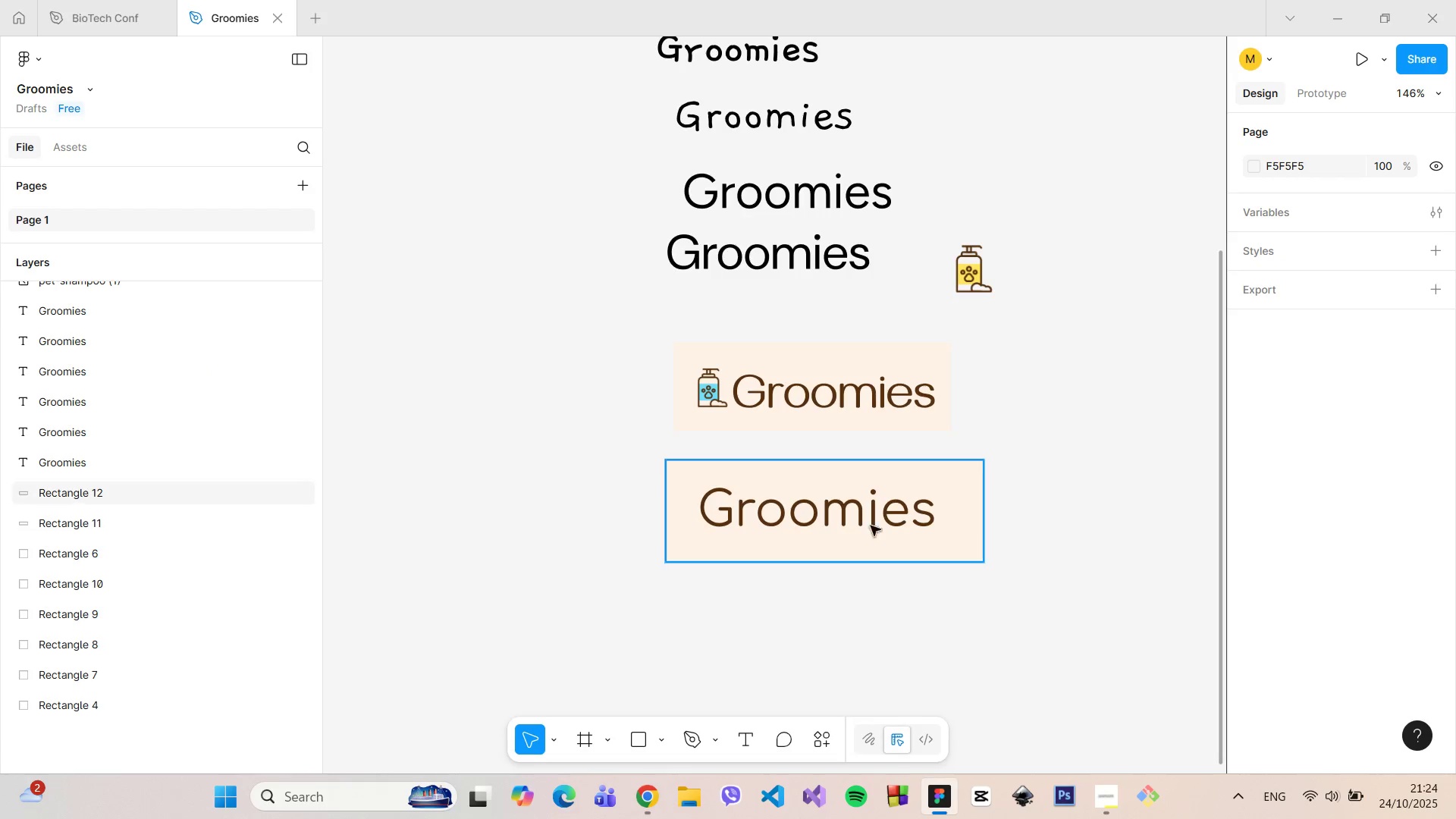 
left_click([864, 510])
 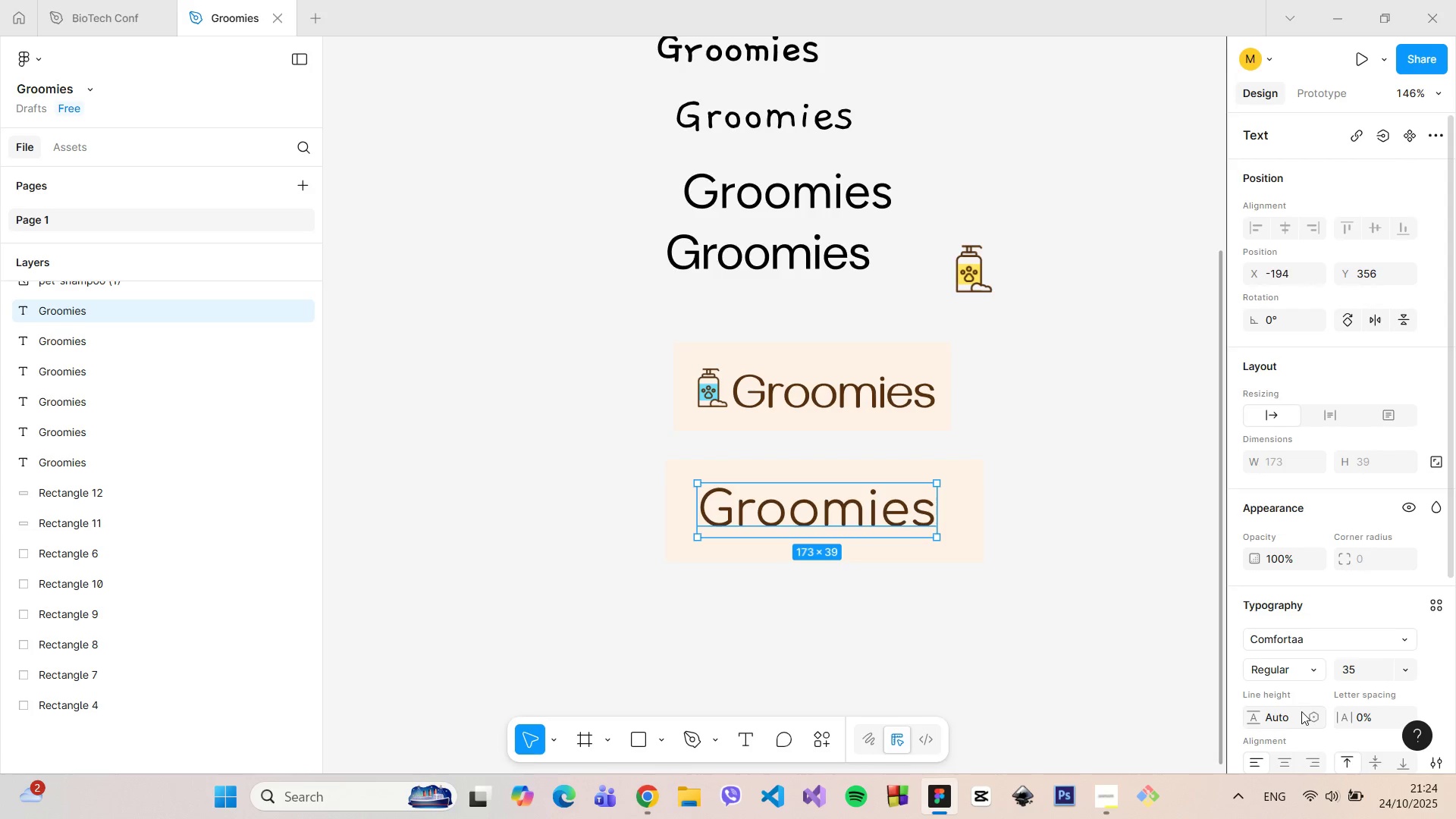 
scroll: coordinate [1304, 717], scroll_direction: down, amount: 3.0
 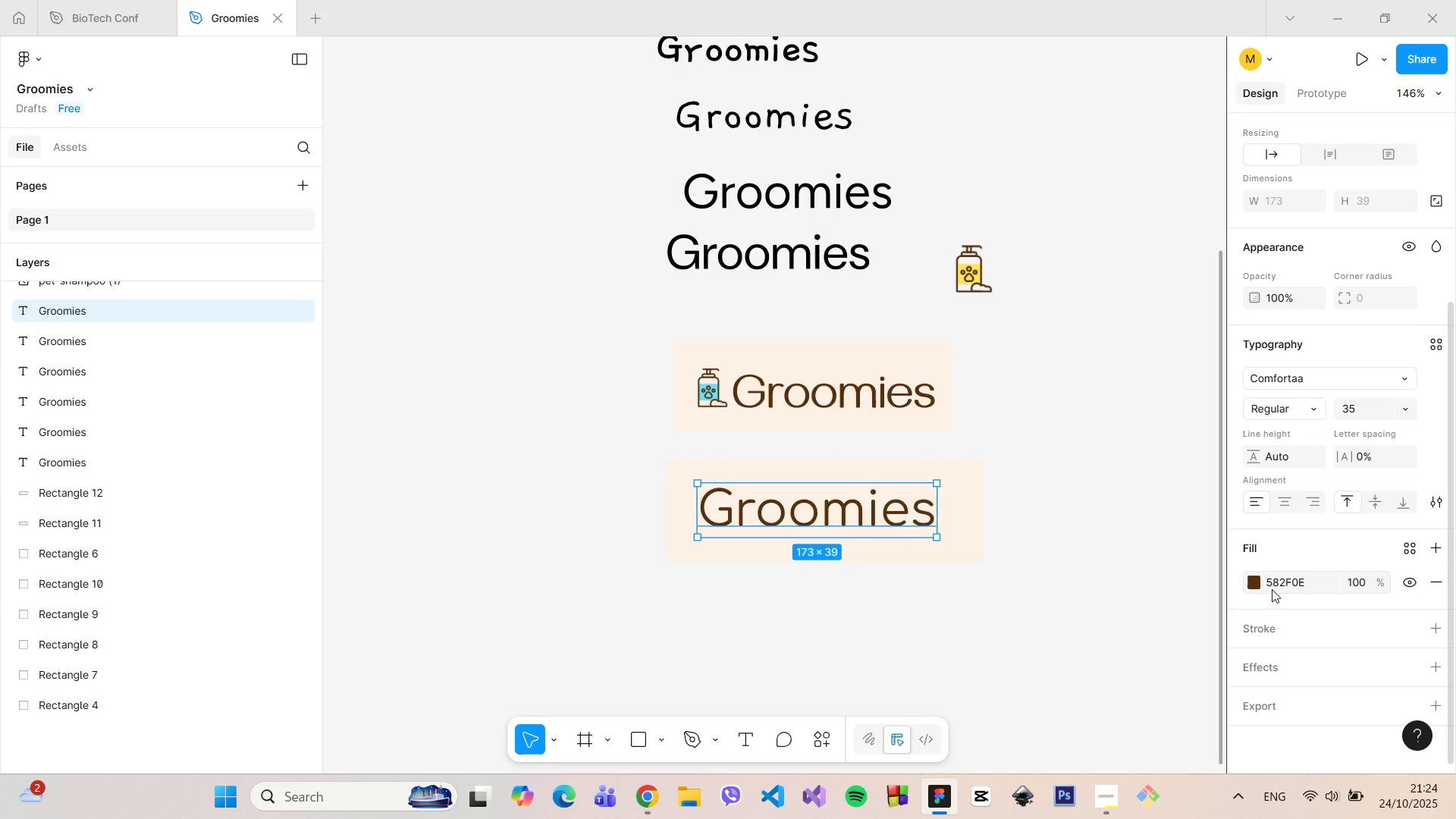 
left_click([1272, 587])
 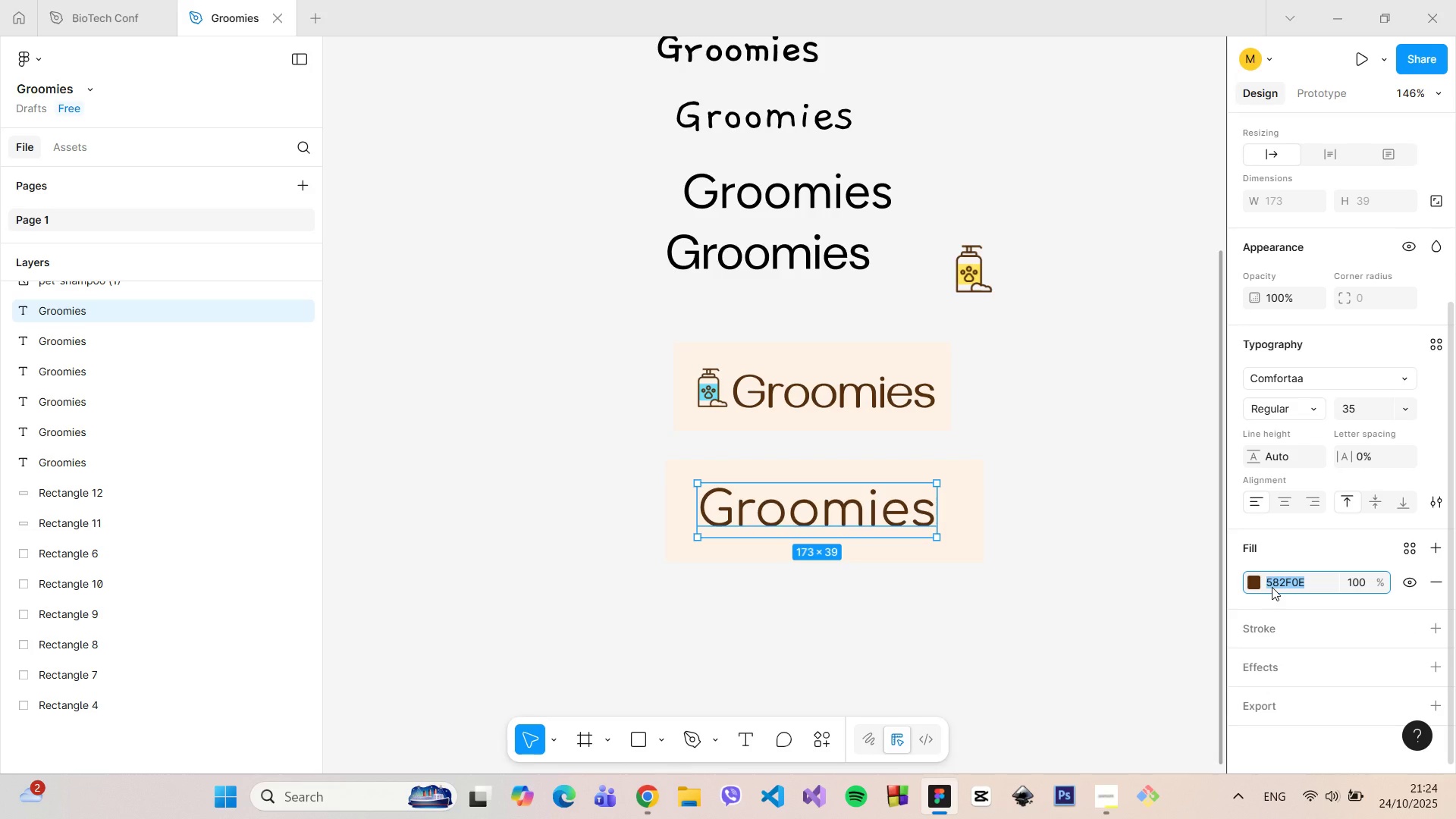 
key(Control+C)
 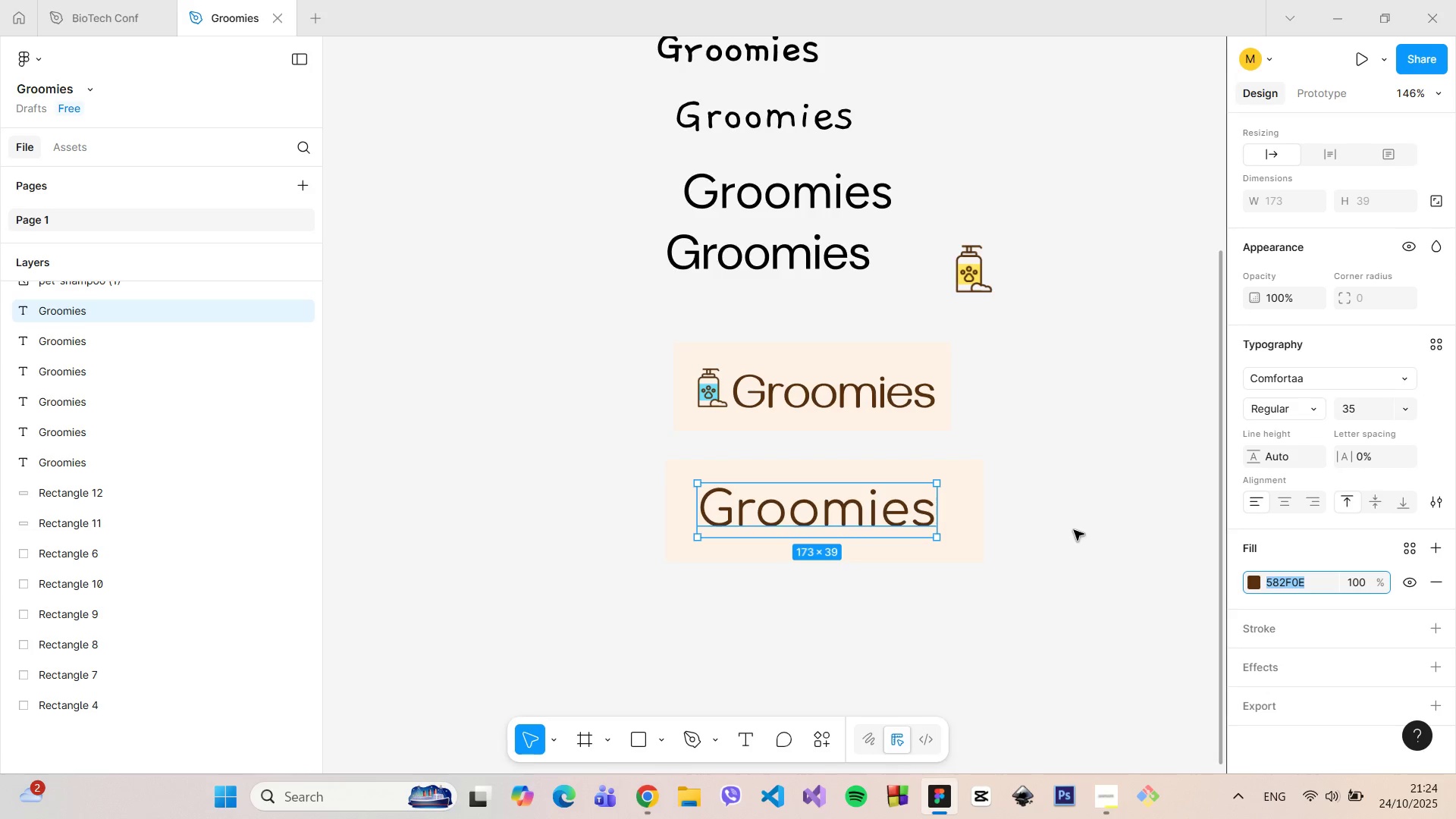 
left_click([1074, 530])
 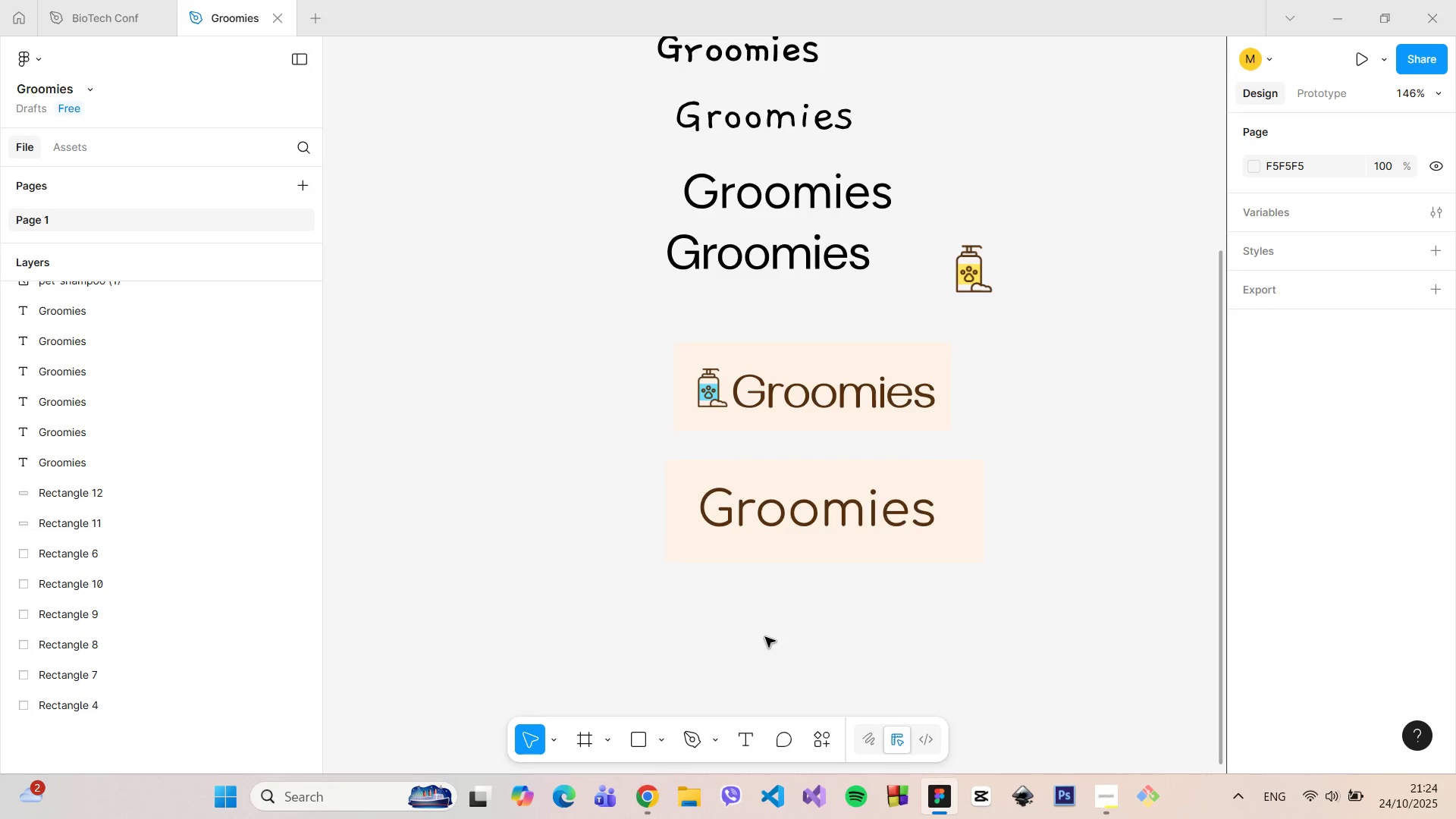 
left_click([653, 798])
 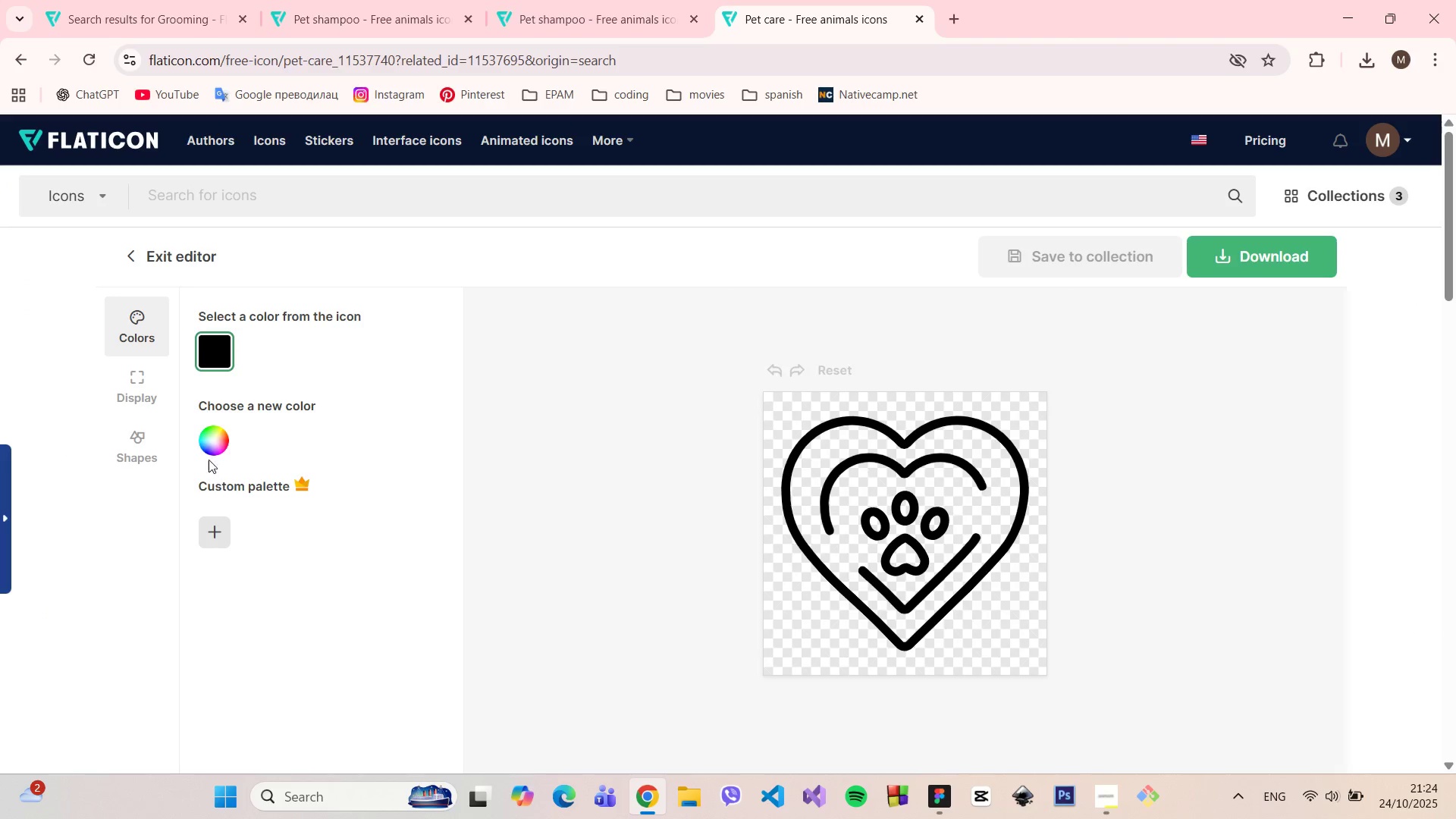 
left_click([212, 442])
 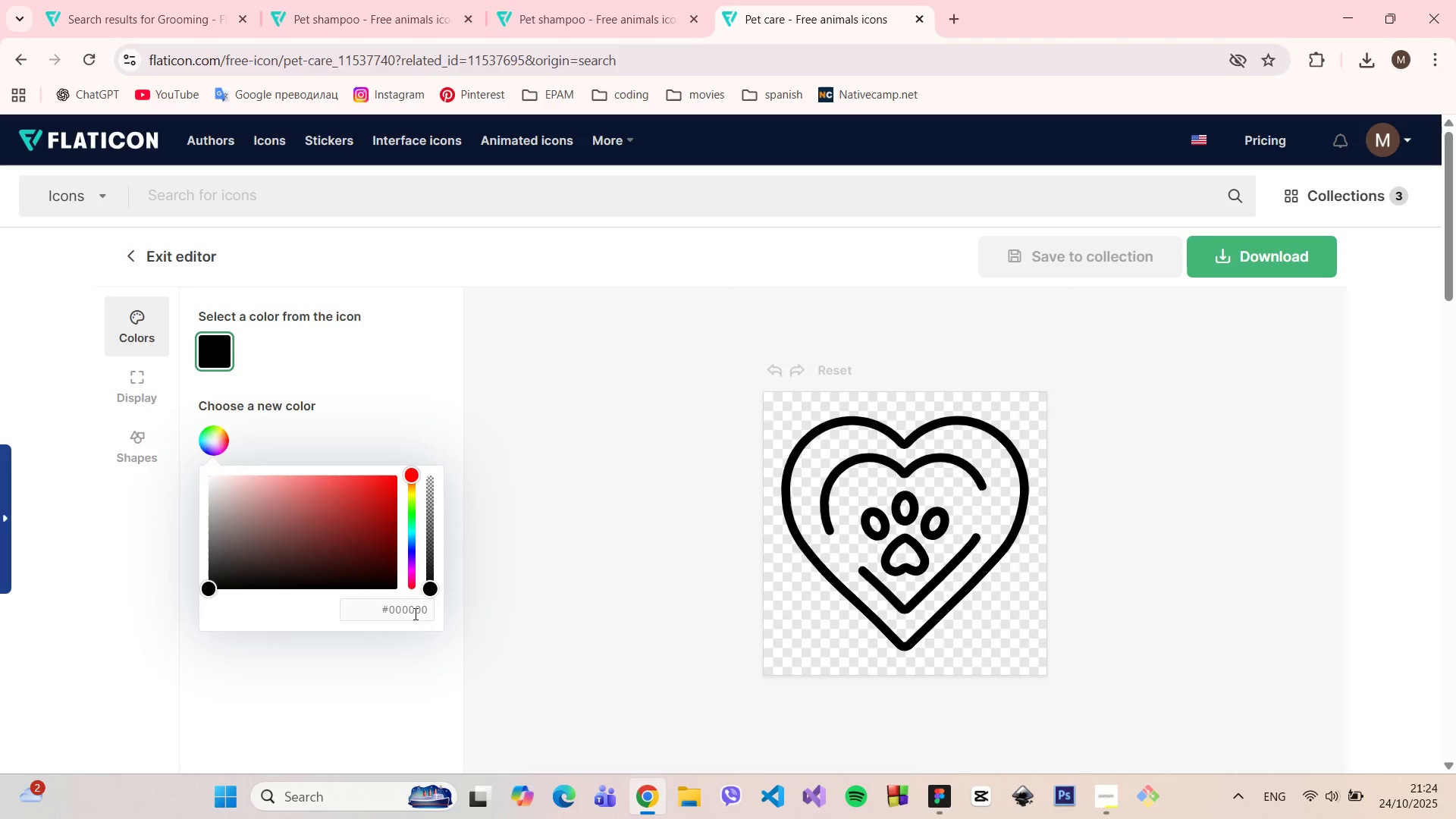 
double_click([413, 613])
 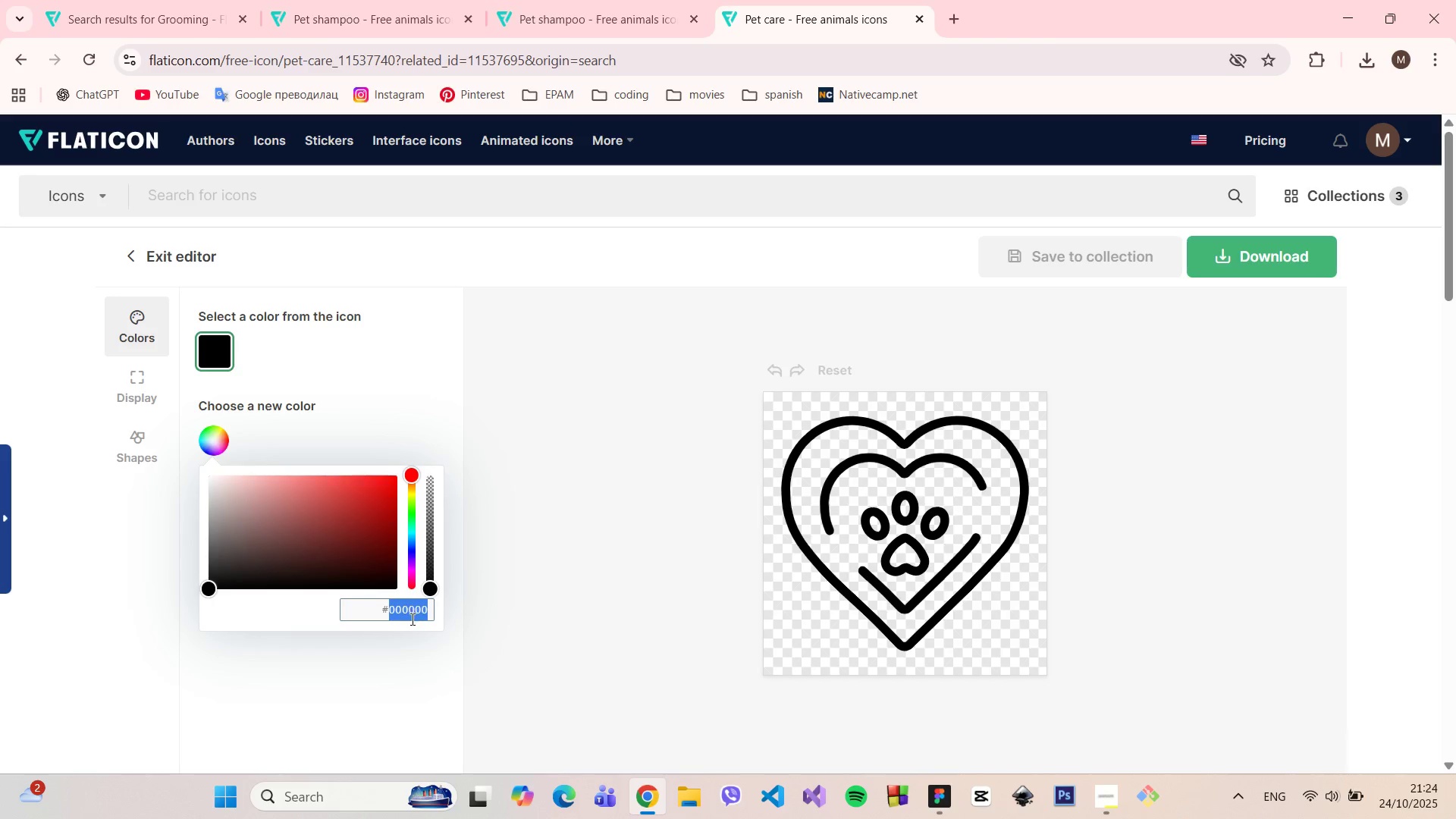 
key(Control+V)
 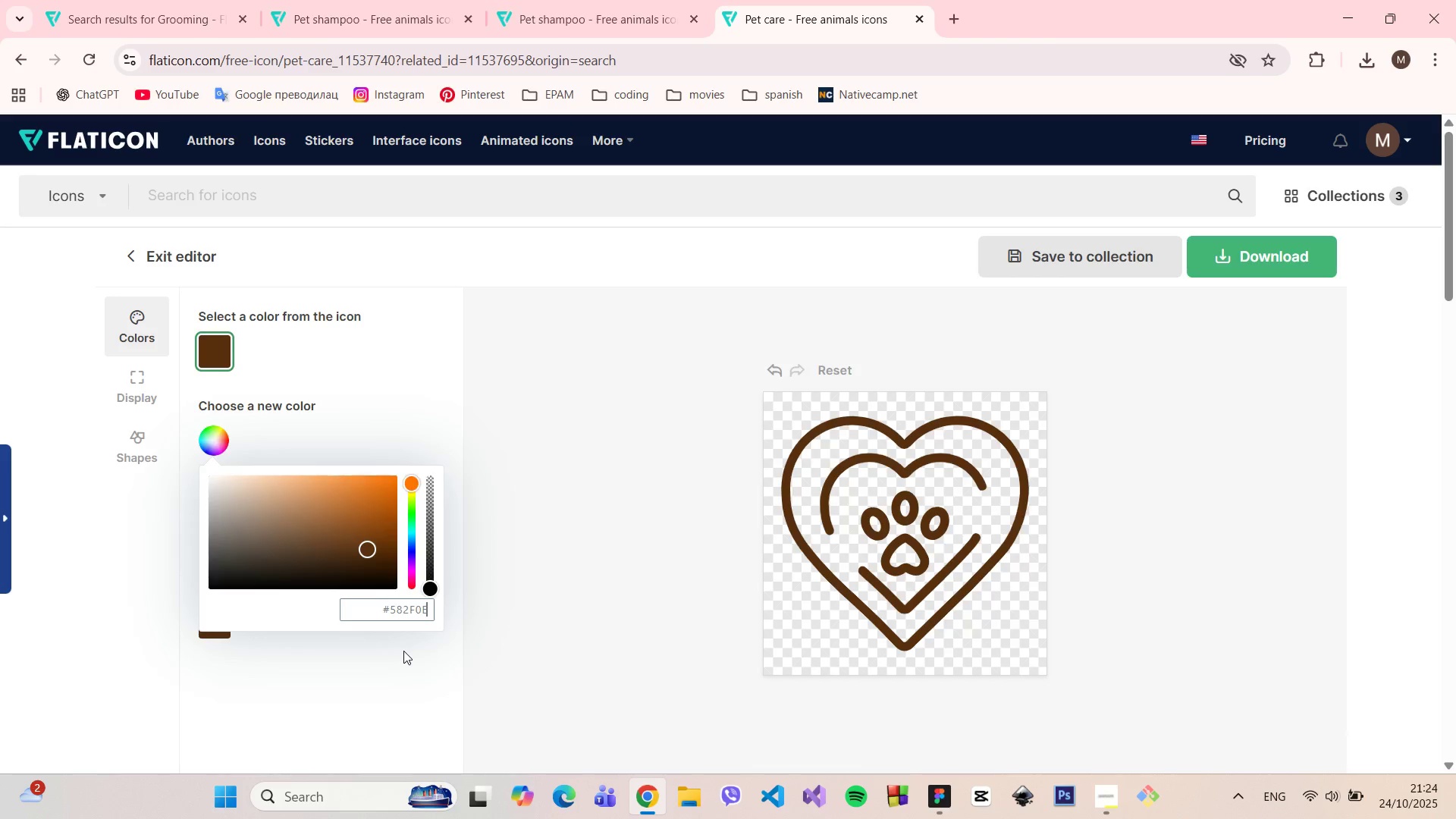 
left_click([403, 651])
 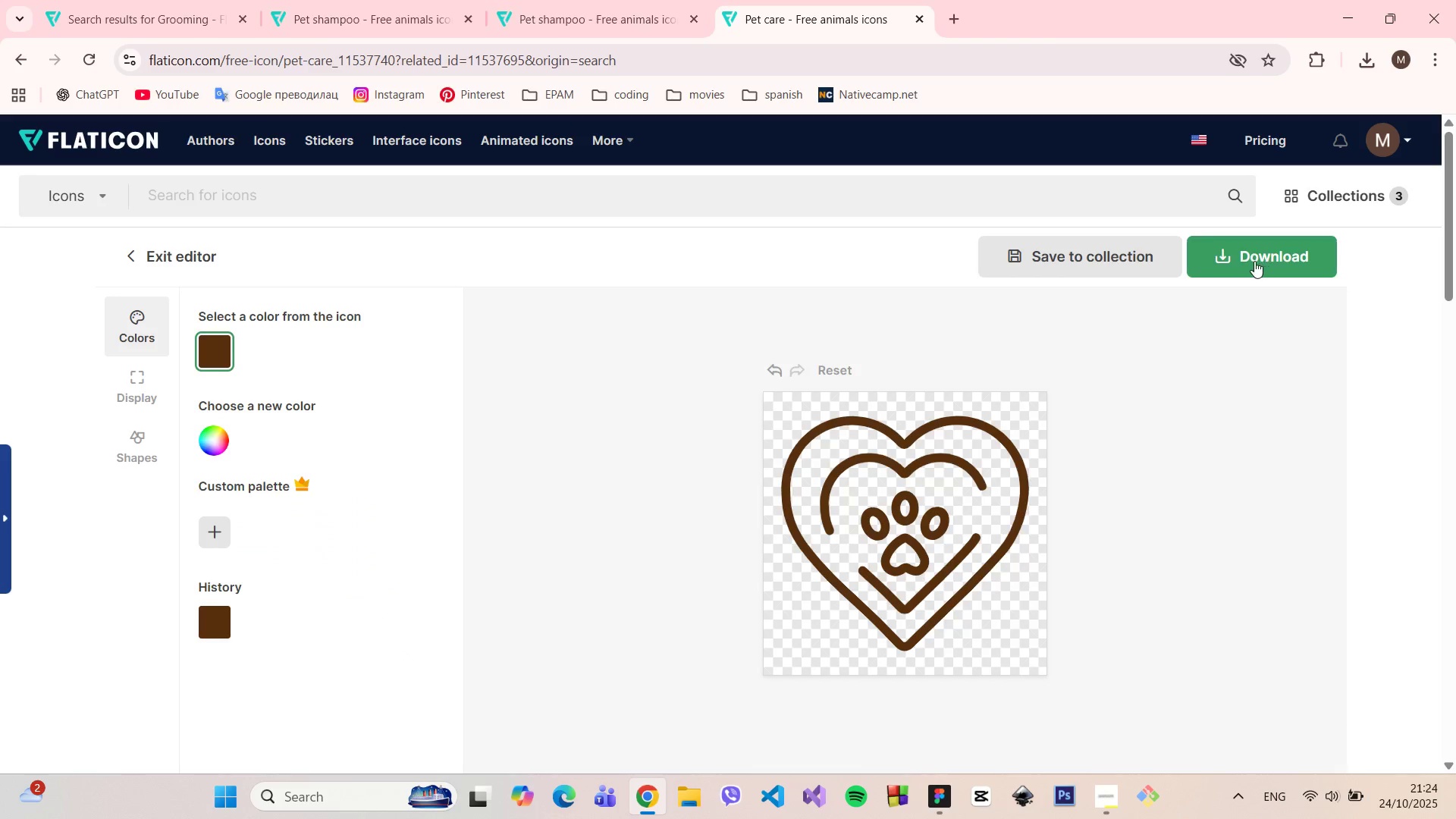 
left_click([1252, 260])
 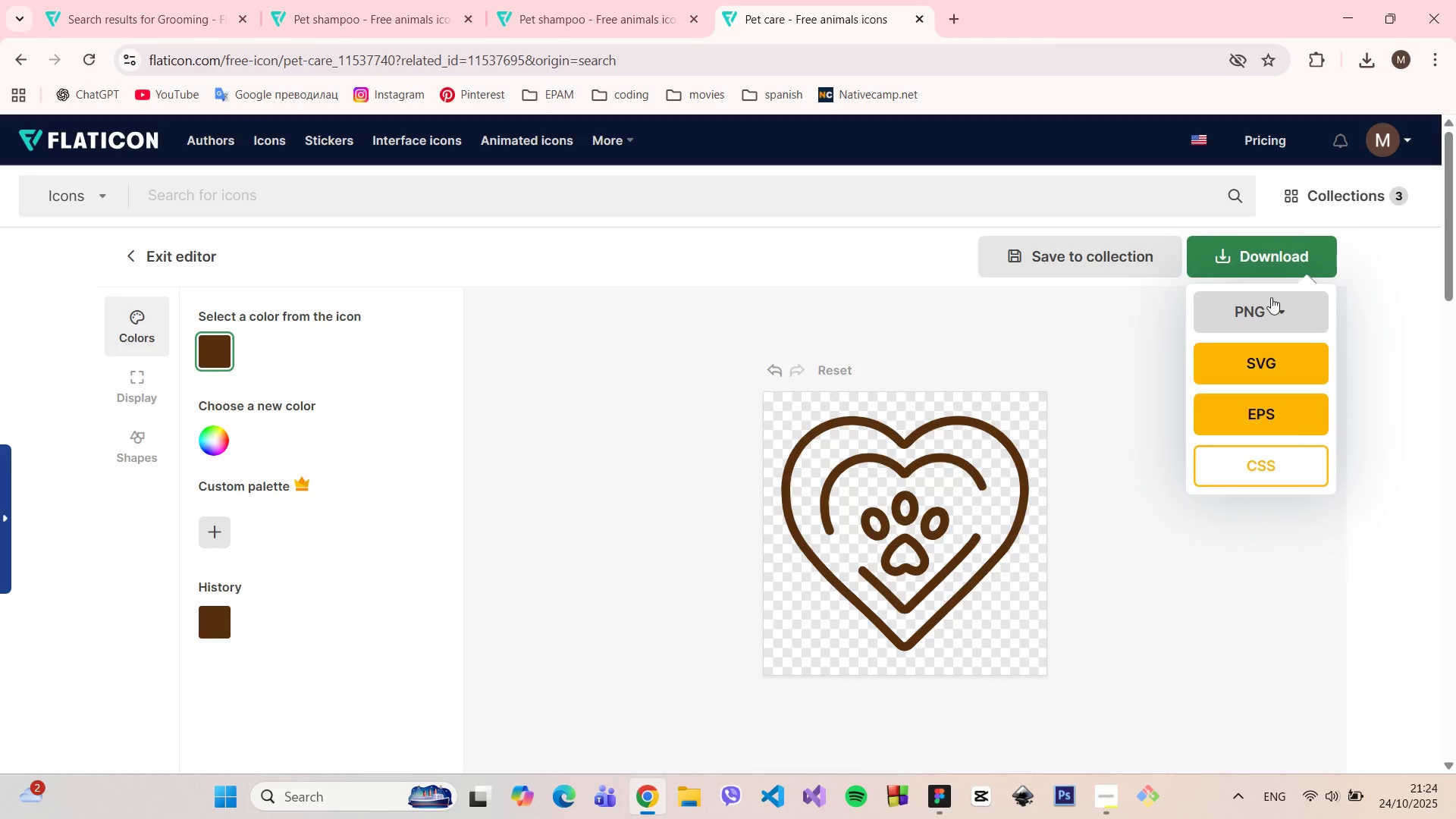 
left_click([1271, 297])
 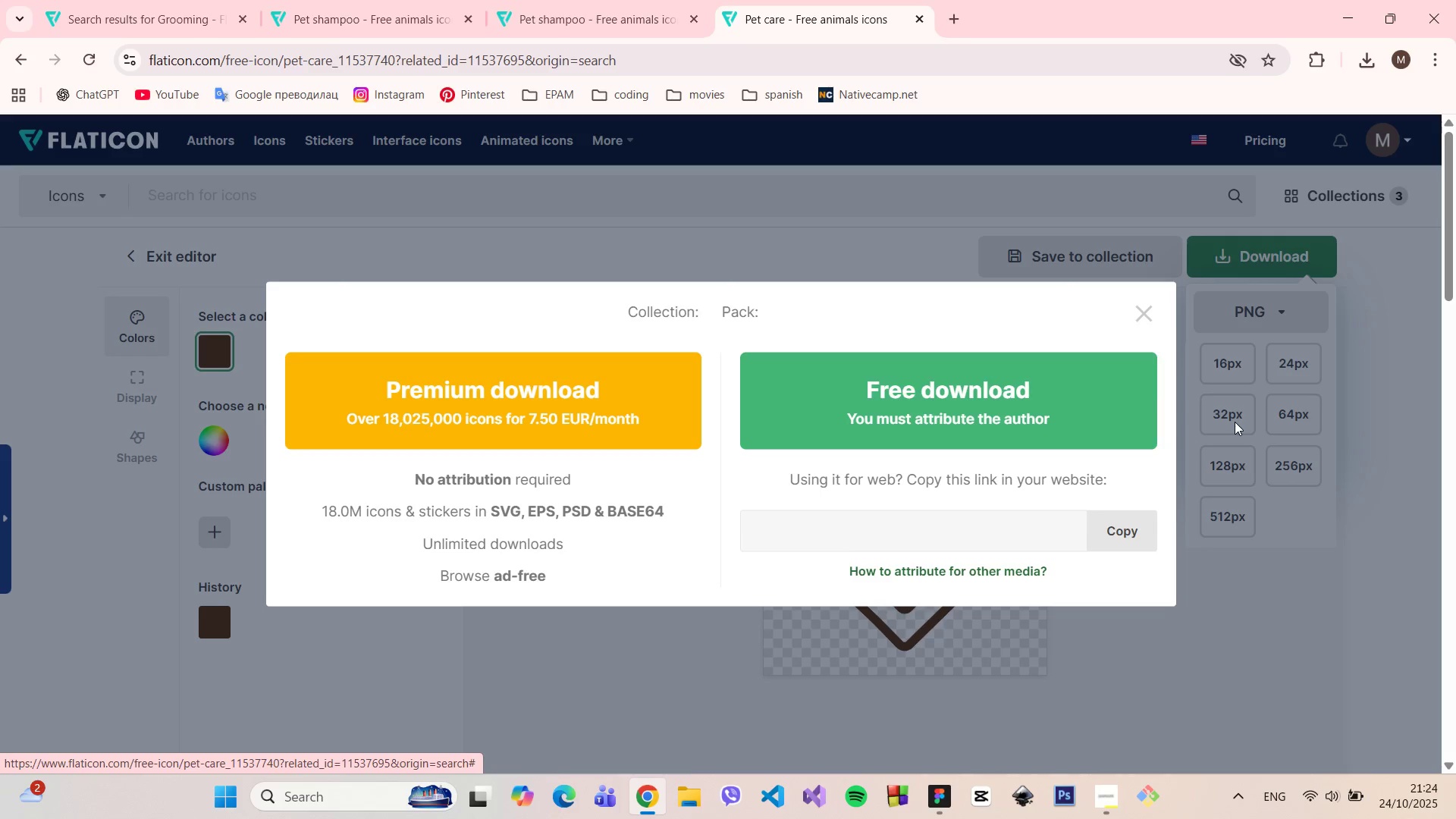 
left_click([1068, 426])
 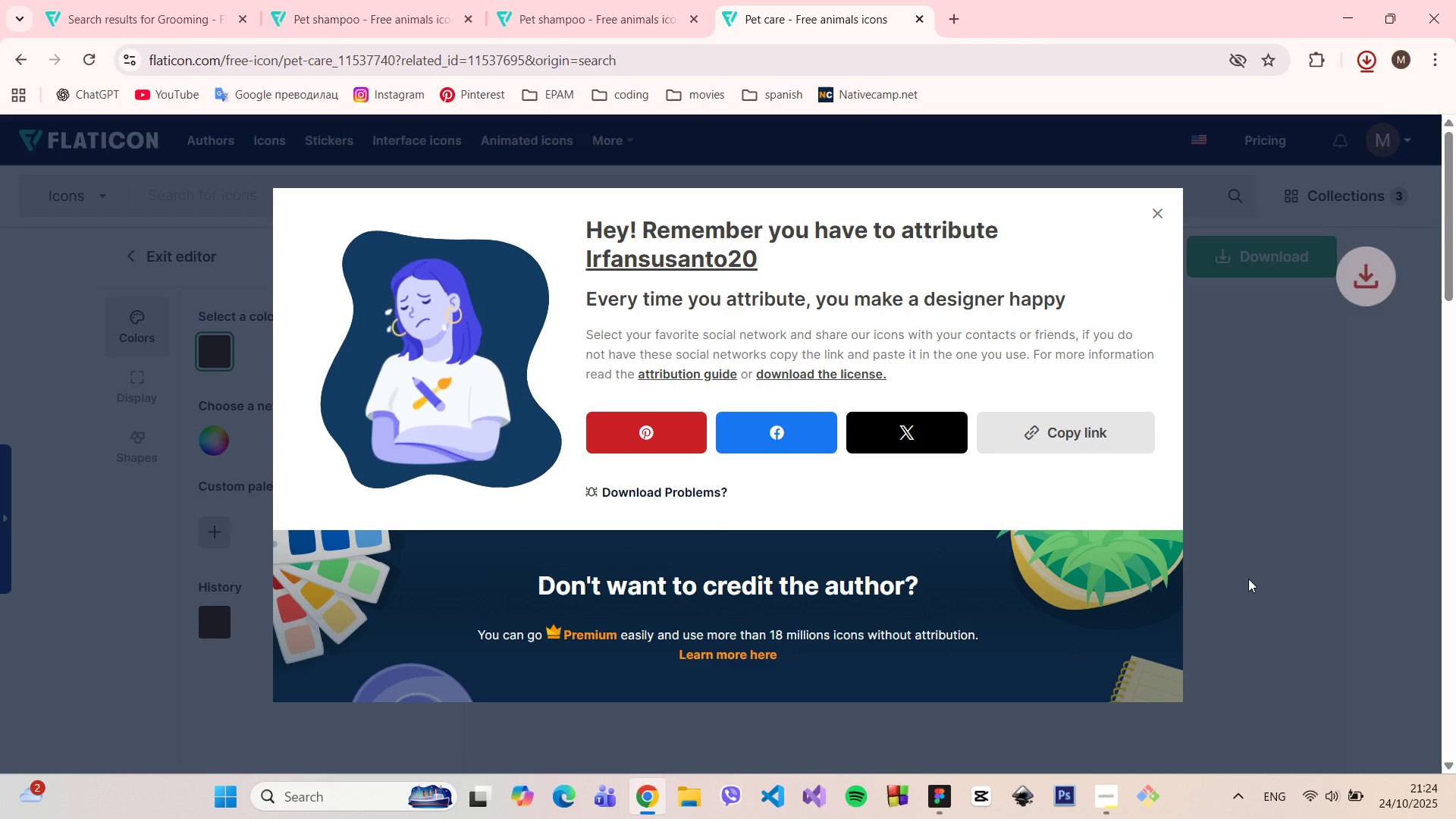 
left_click([1248, 579])
 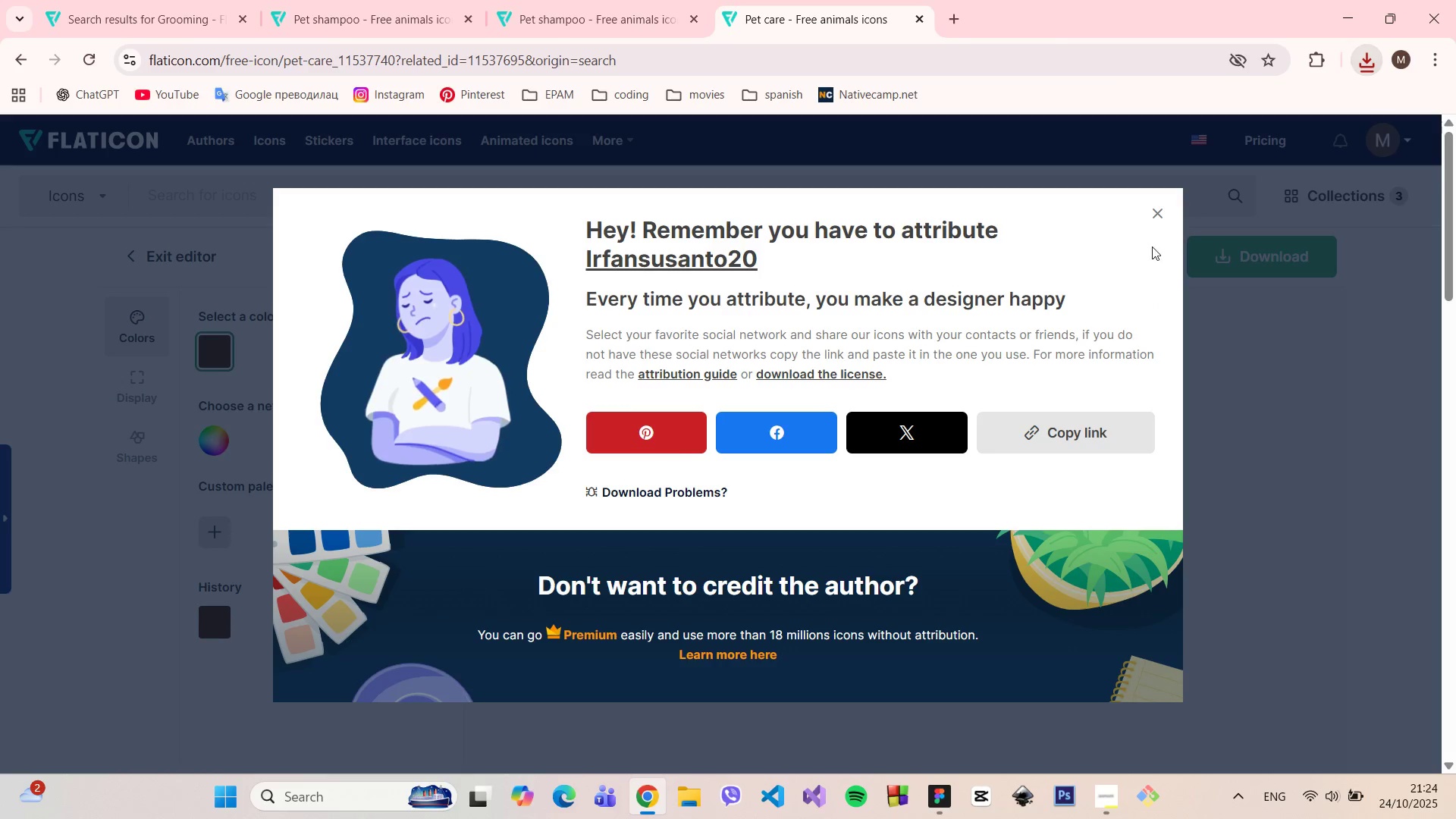 
left_click([1161, 213])
 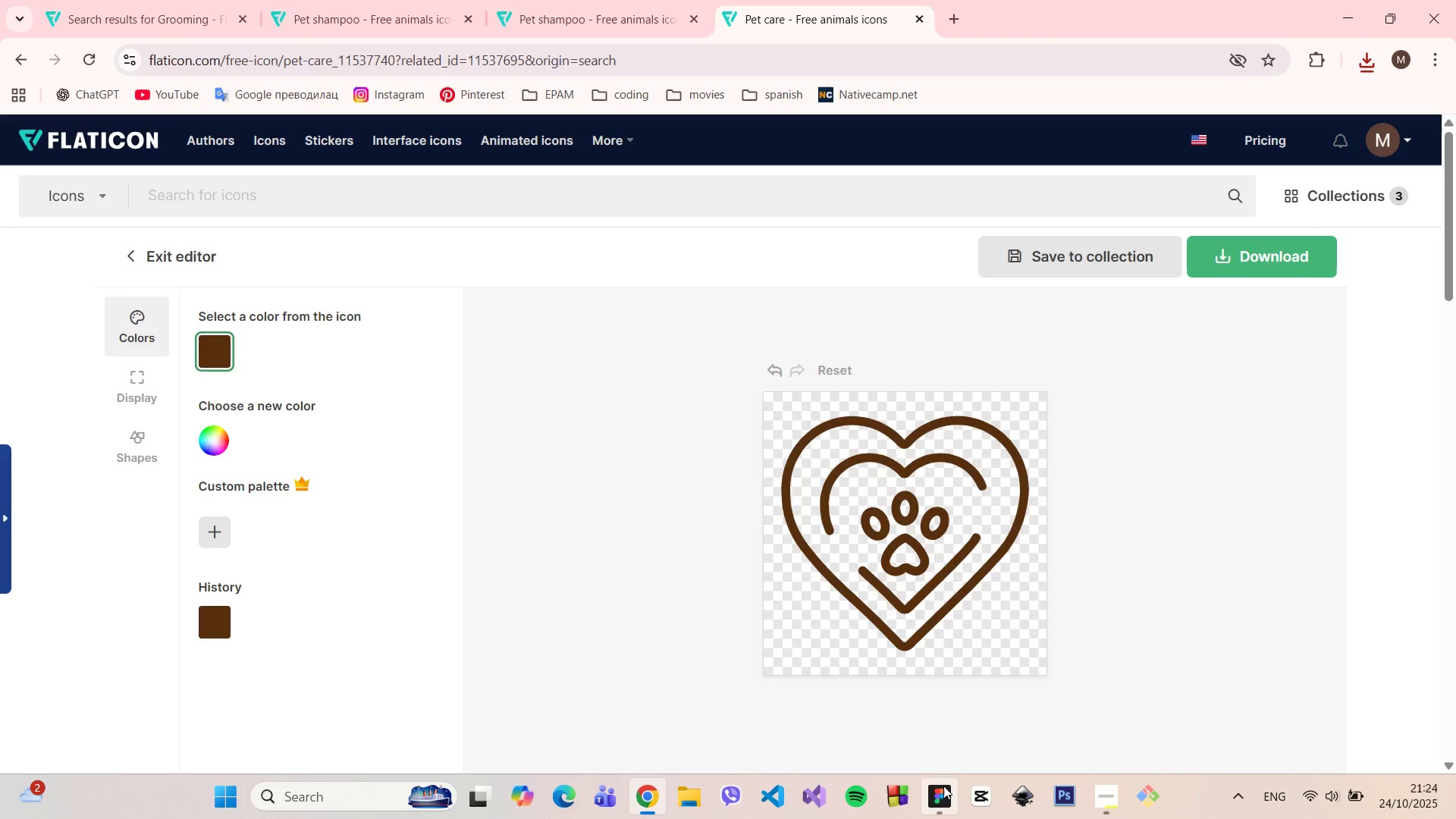 
left_click([943, 787])
 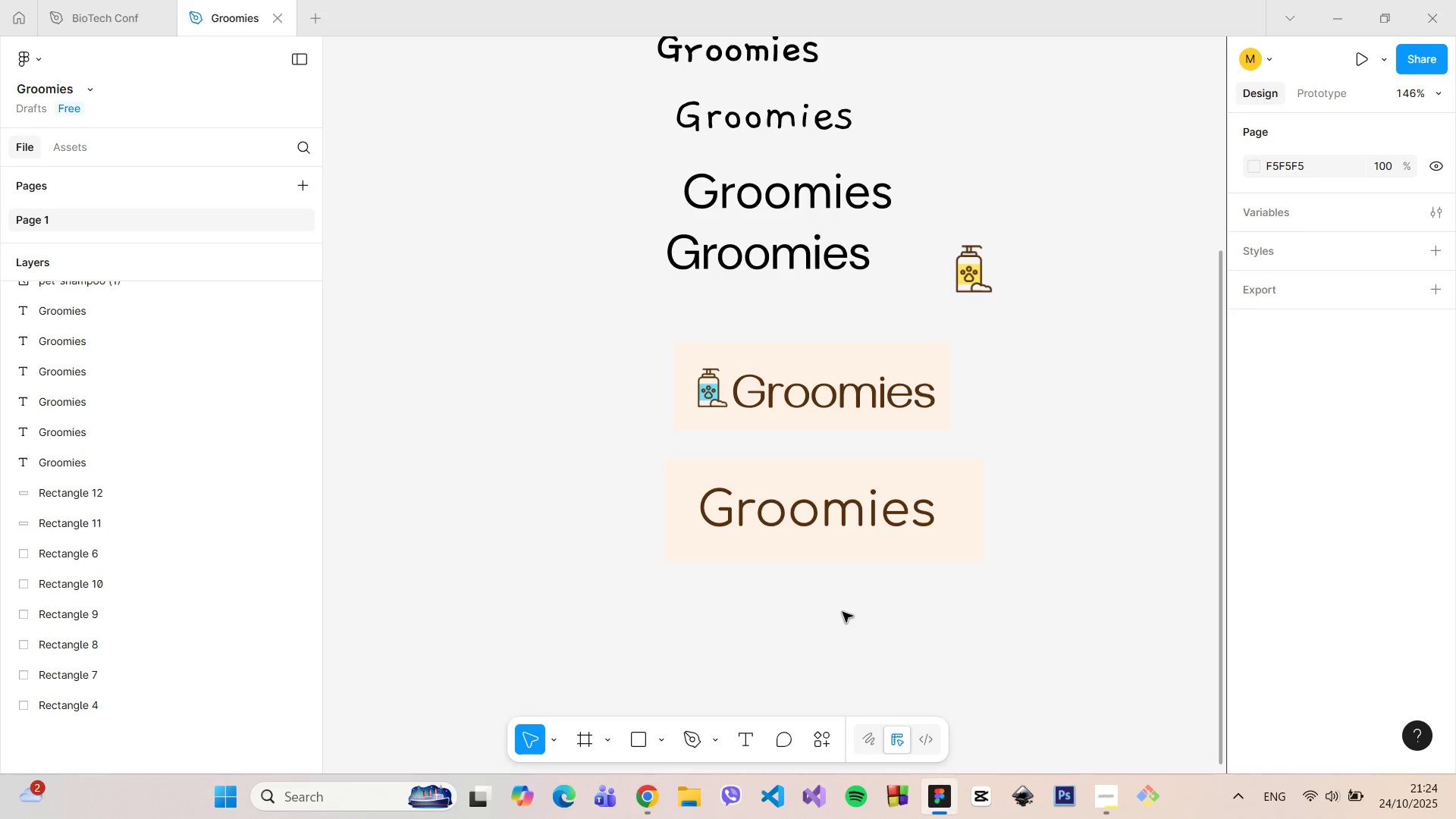 
left_click([659, 742])
 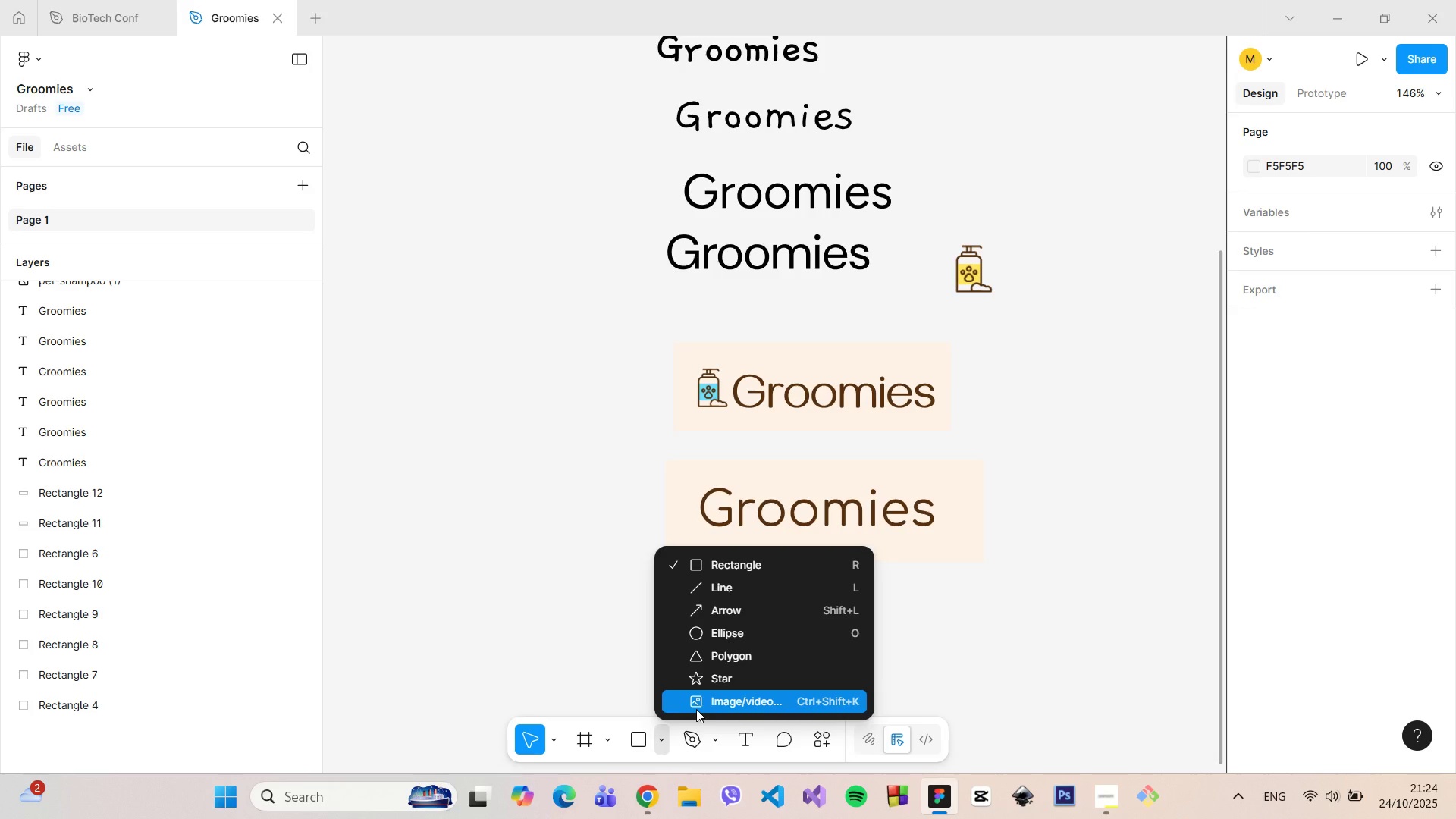 
left_click([696, 709])
 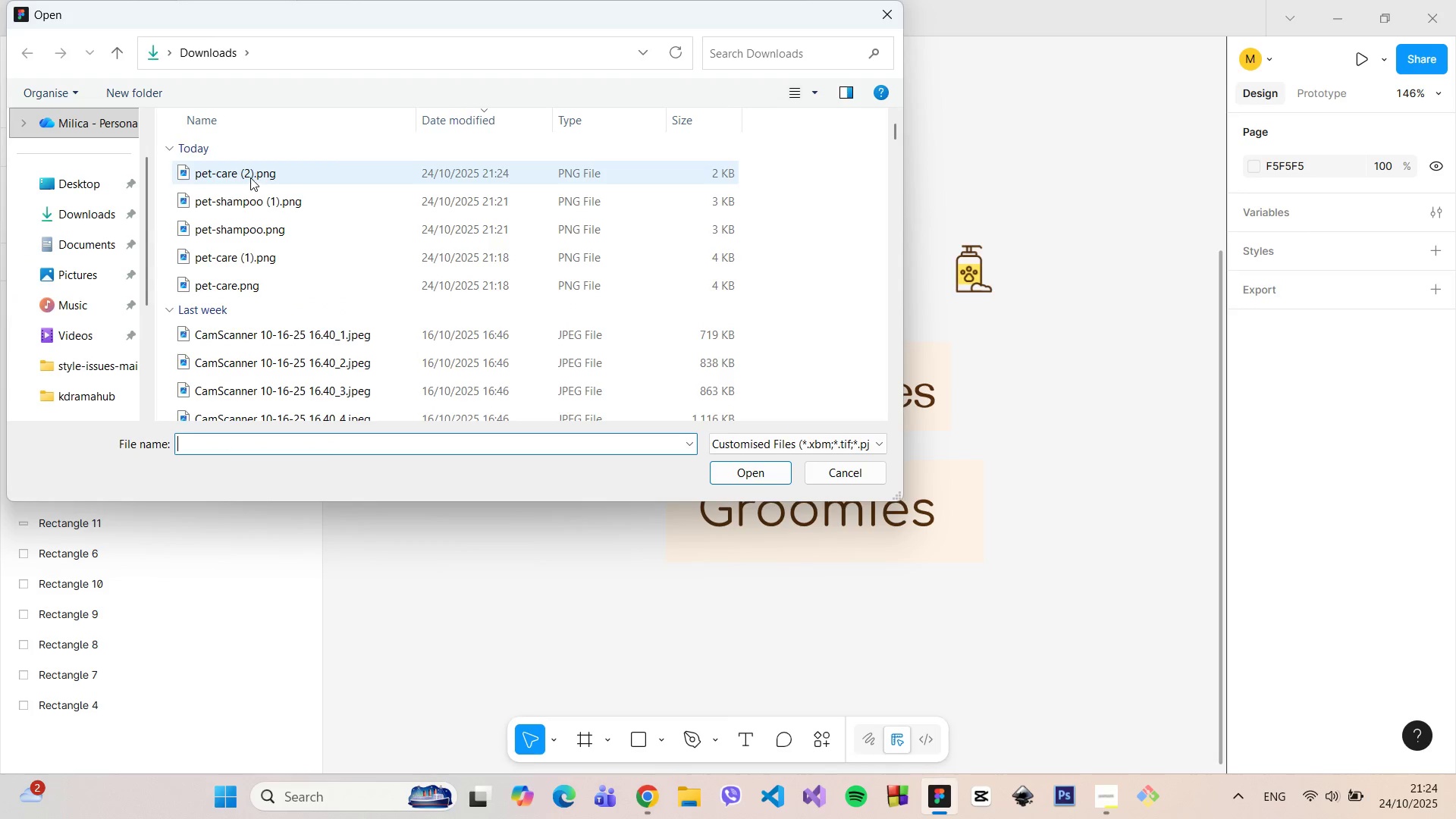 
left_click_drag(start_coordinate=[250, 177], to_coordinate=[1087, 473])
 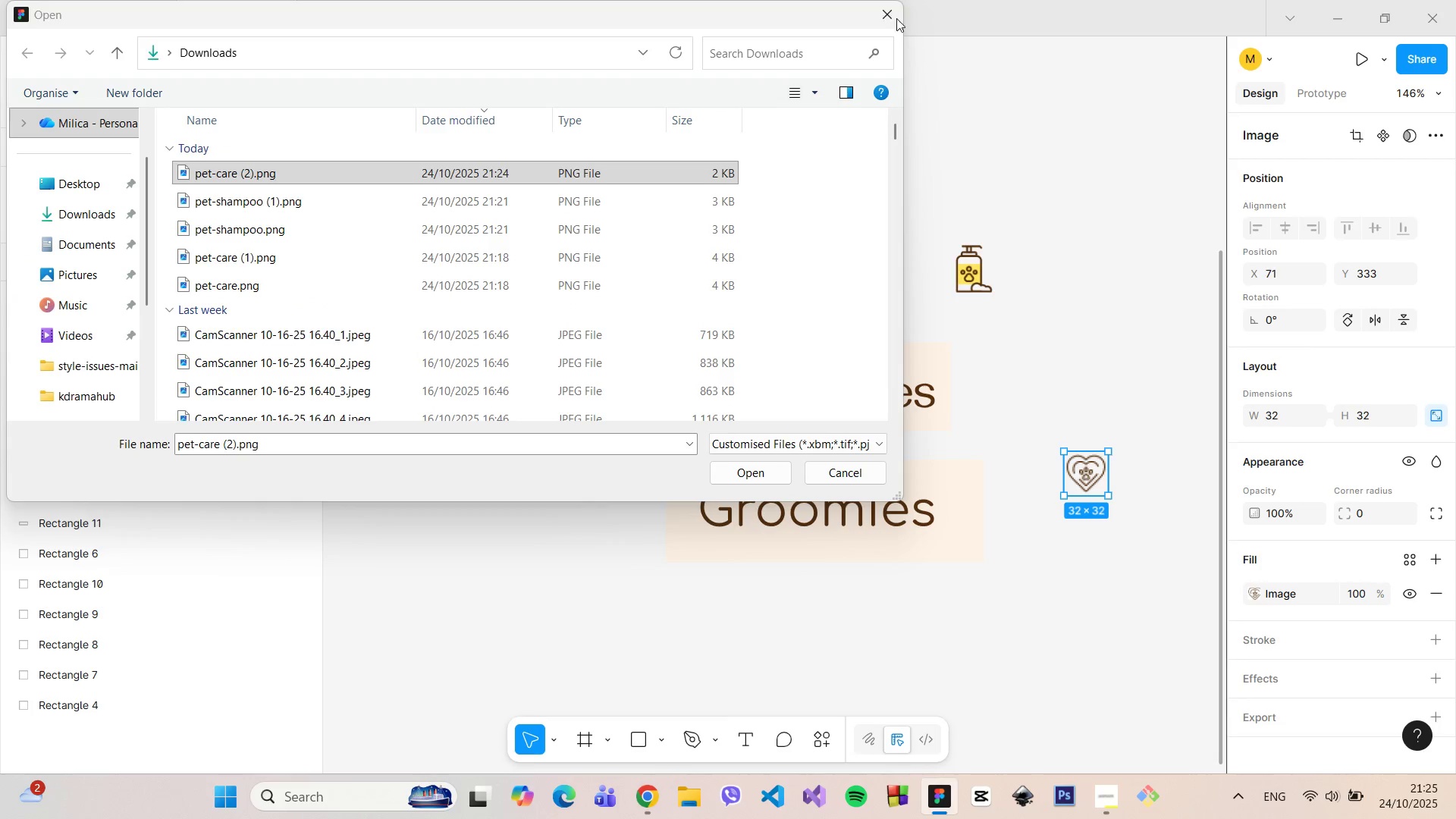 
left_click([890, 14])
 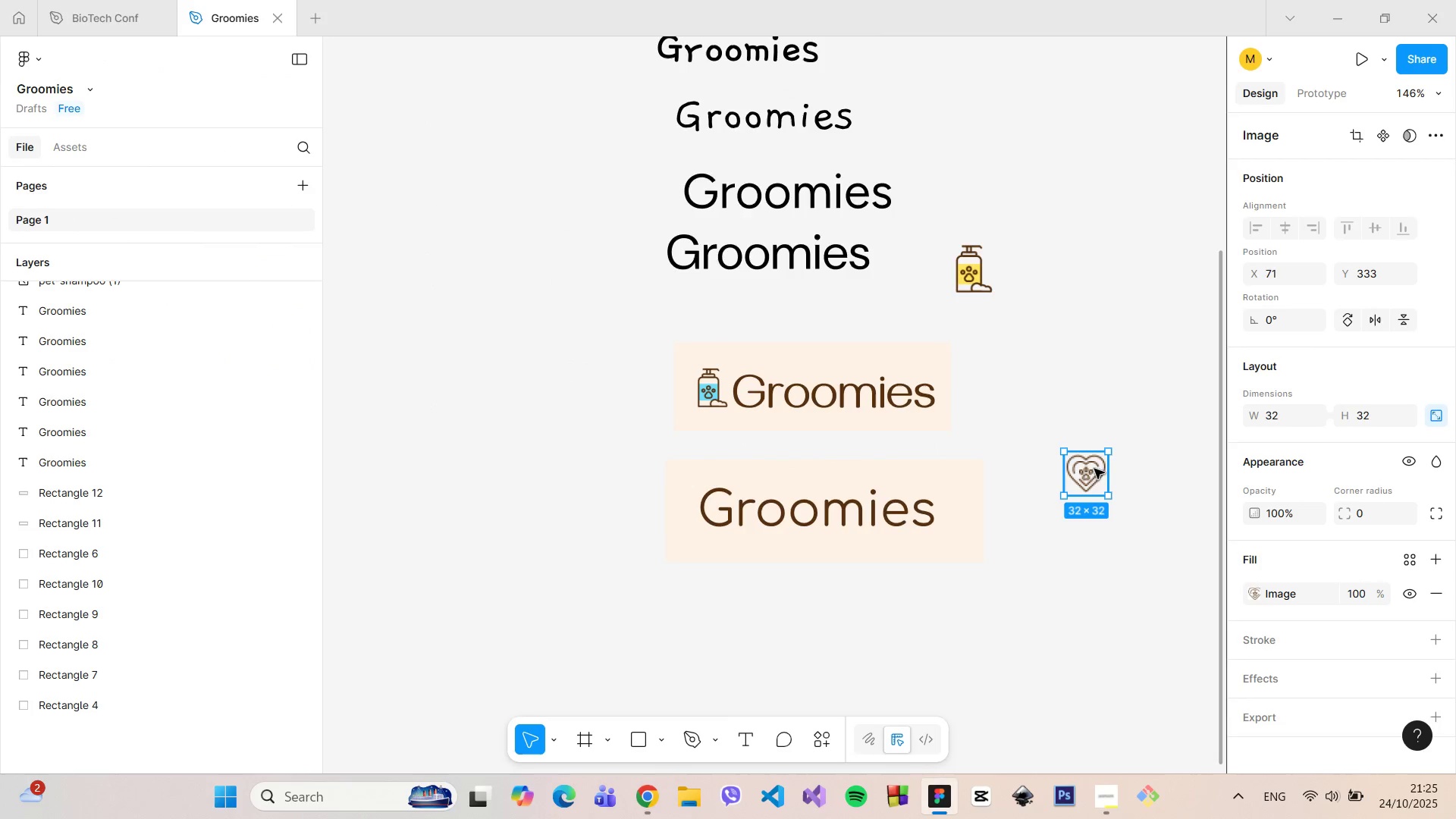 
left_click_drag(start_coordinate=[1094, 469], to_coordinate=[819, 514])
 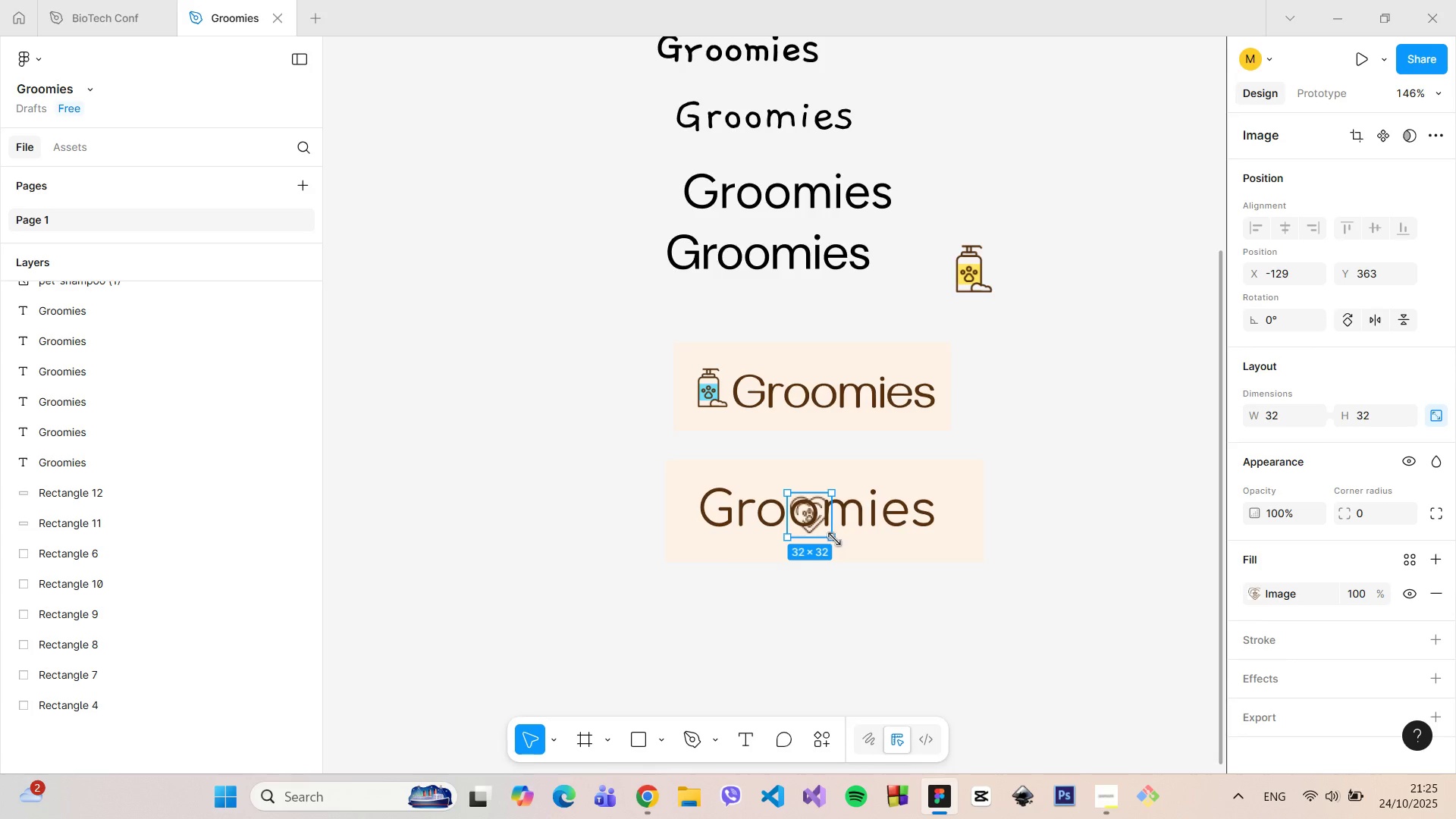 
left_click_drag(start_coordinate=[834, 539], to_coordinate=[812, 519])
 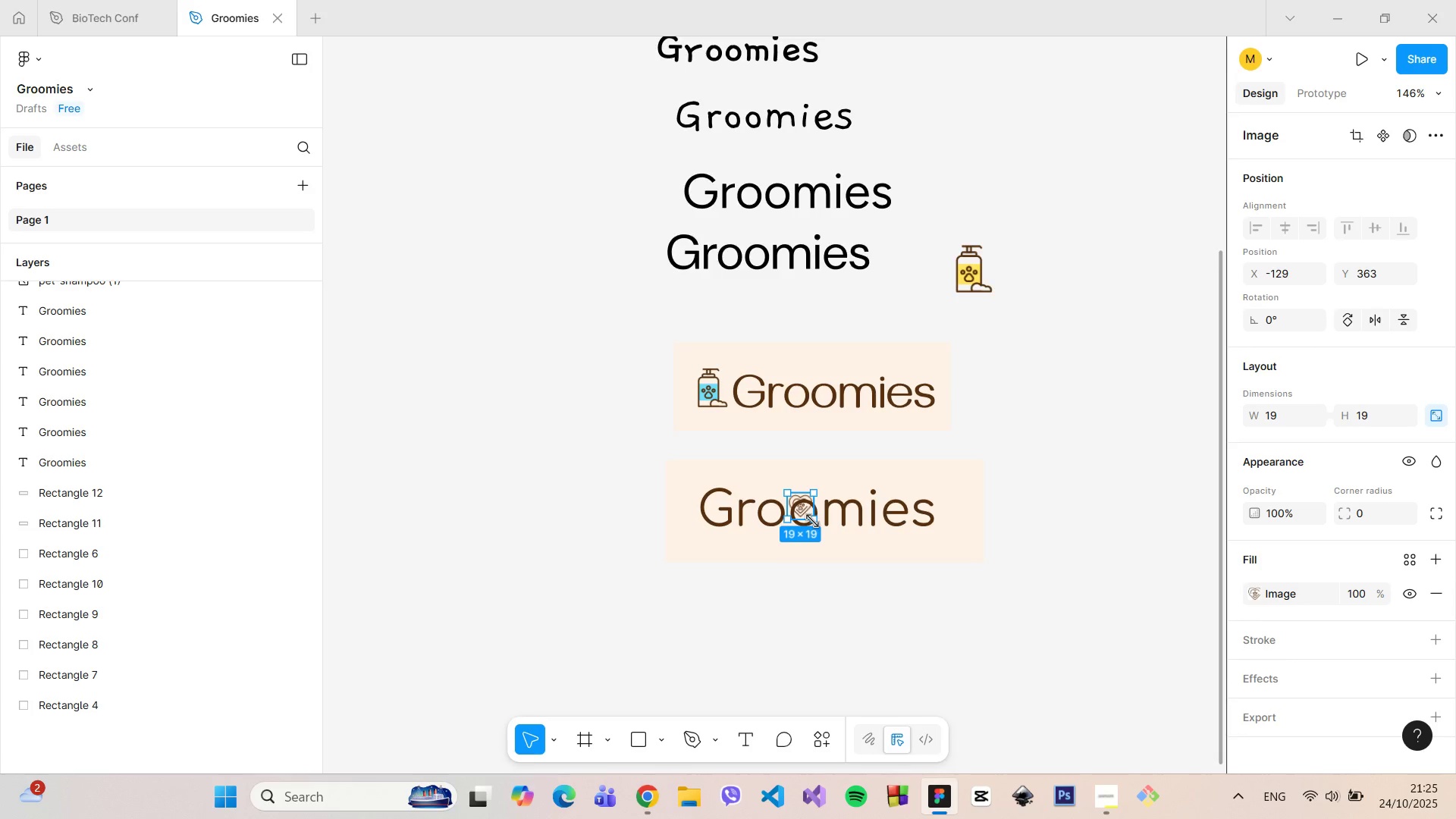 
hold_key(key=ControlLeft, duration=1.27)
scroll: coordinate [820, 526], scroll_direction: up, amount: 21.0
 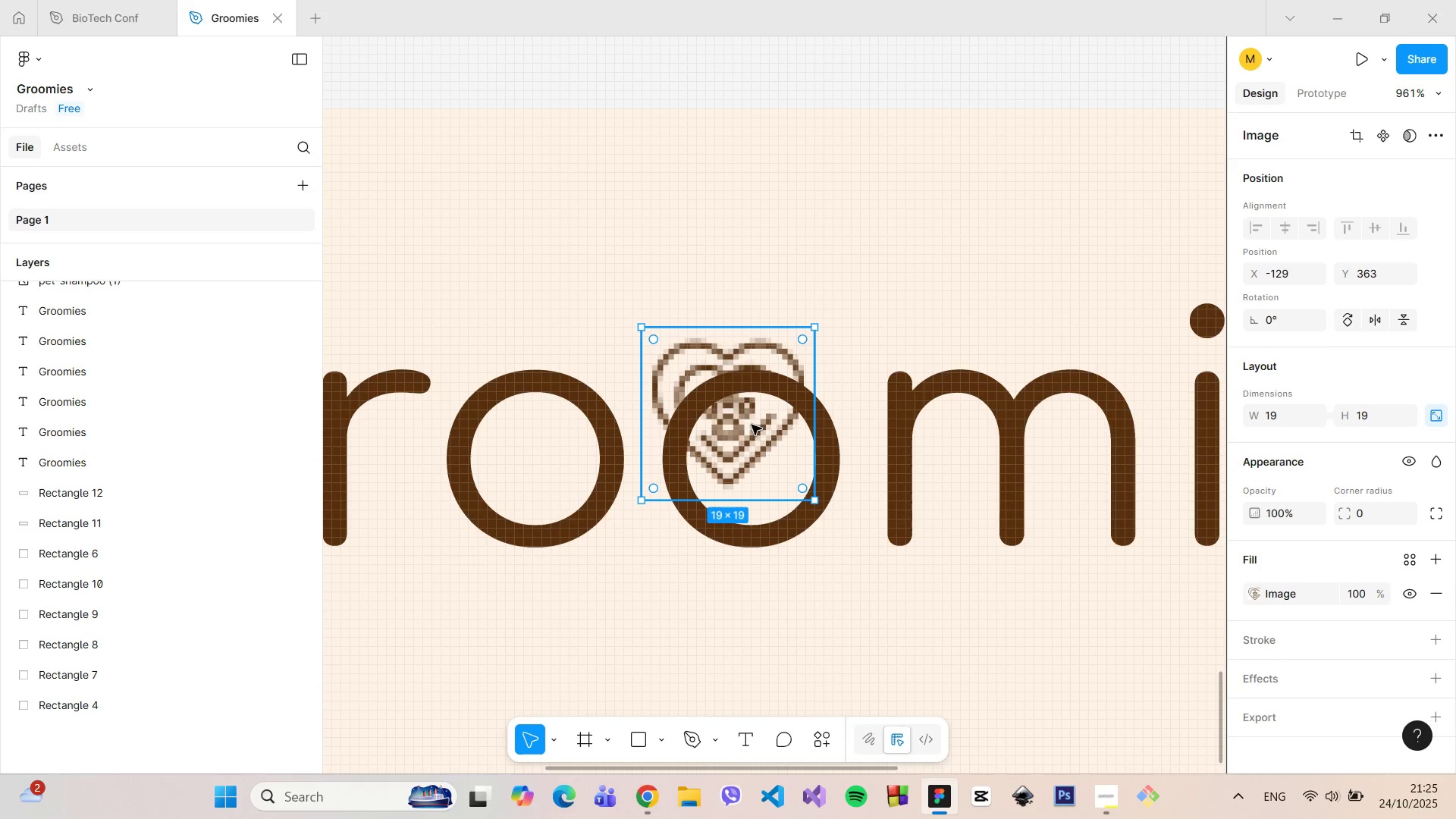 
left_click_drag(start_coordinate=[752, 425], to_coordinate=[779, 467])
 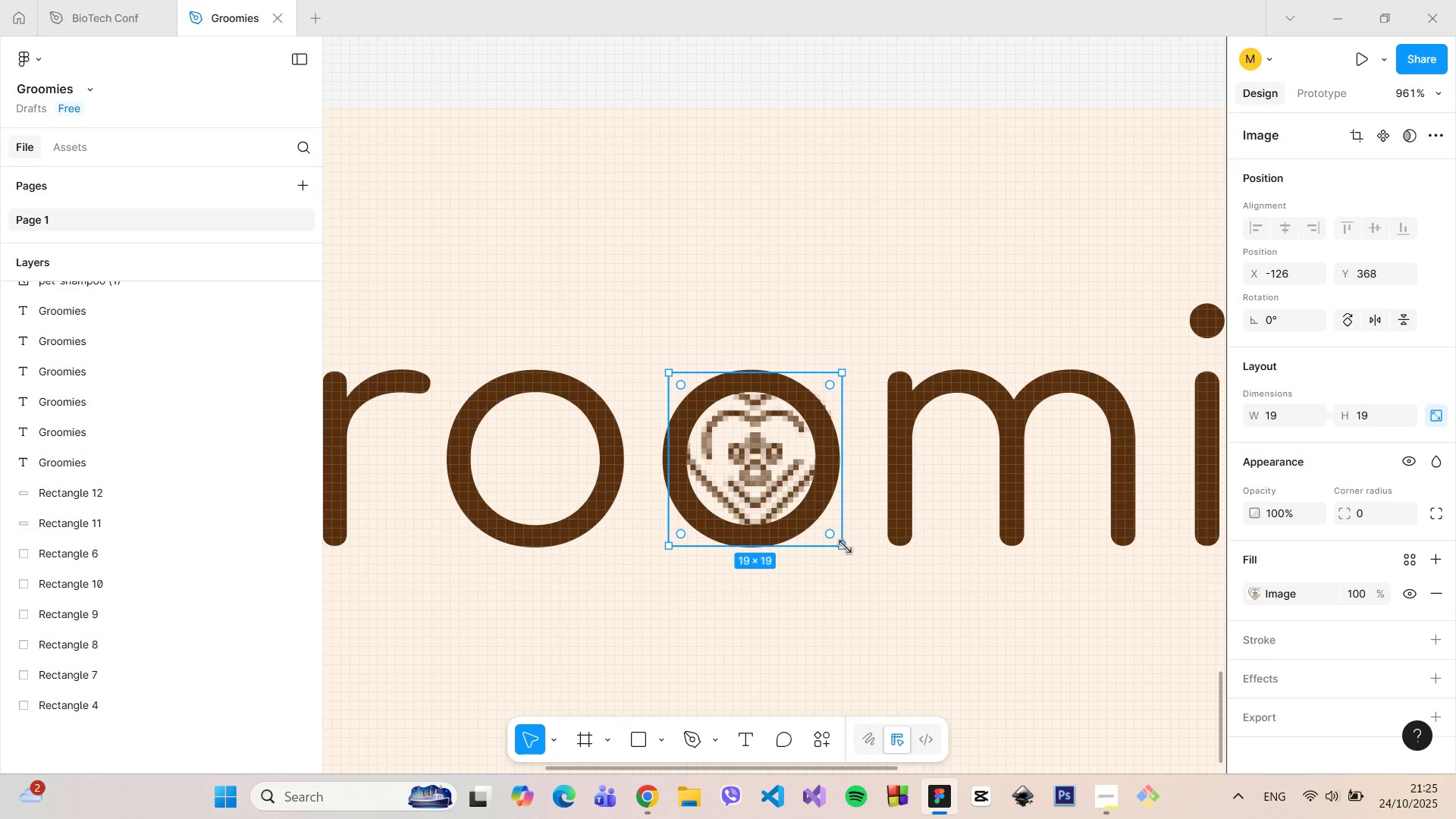 
left_click_drag(start_coordinate=[845, 547], to_coordinate=[795, 491])
 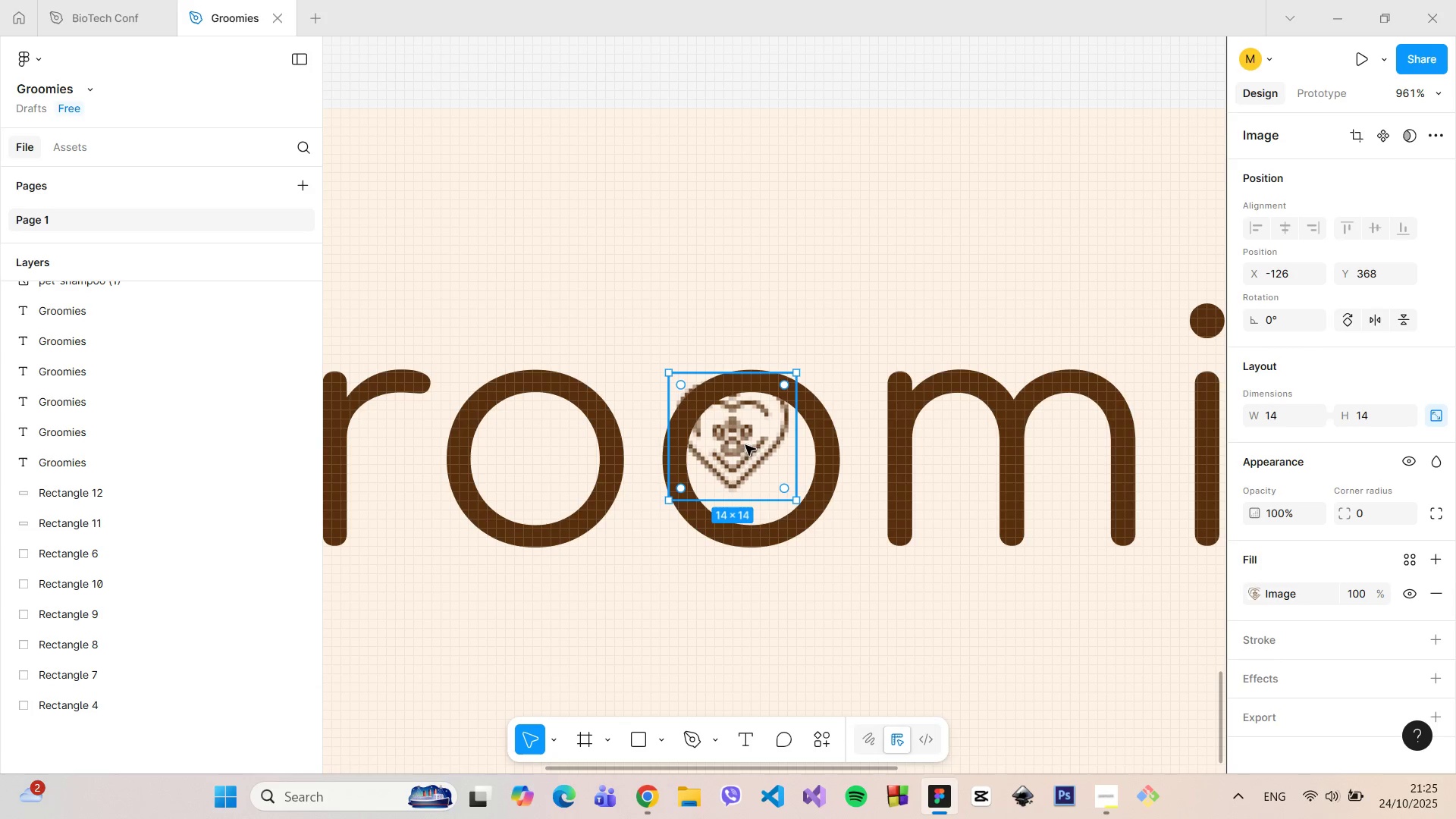 
left_click_drag(start_coordinate=[745, 445], to_coordinate=[767, 475])
 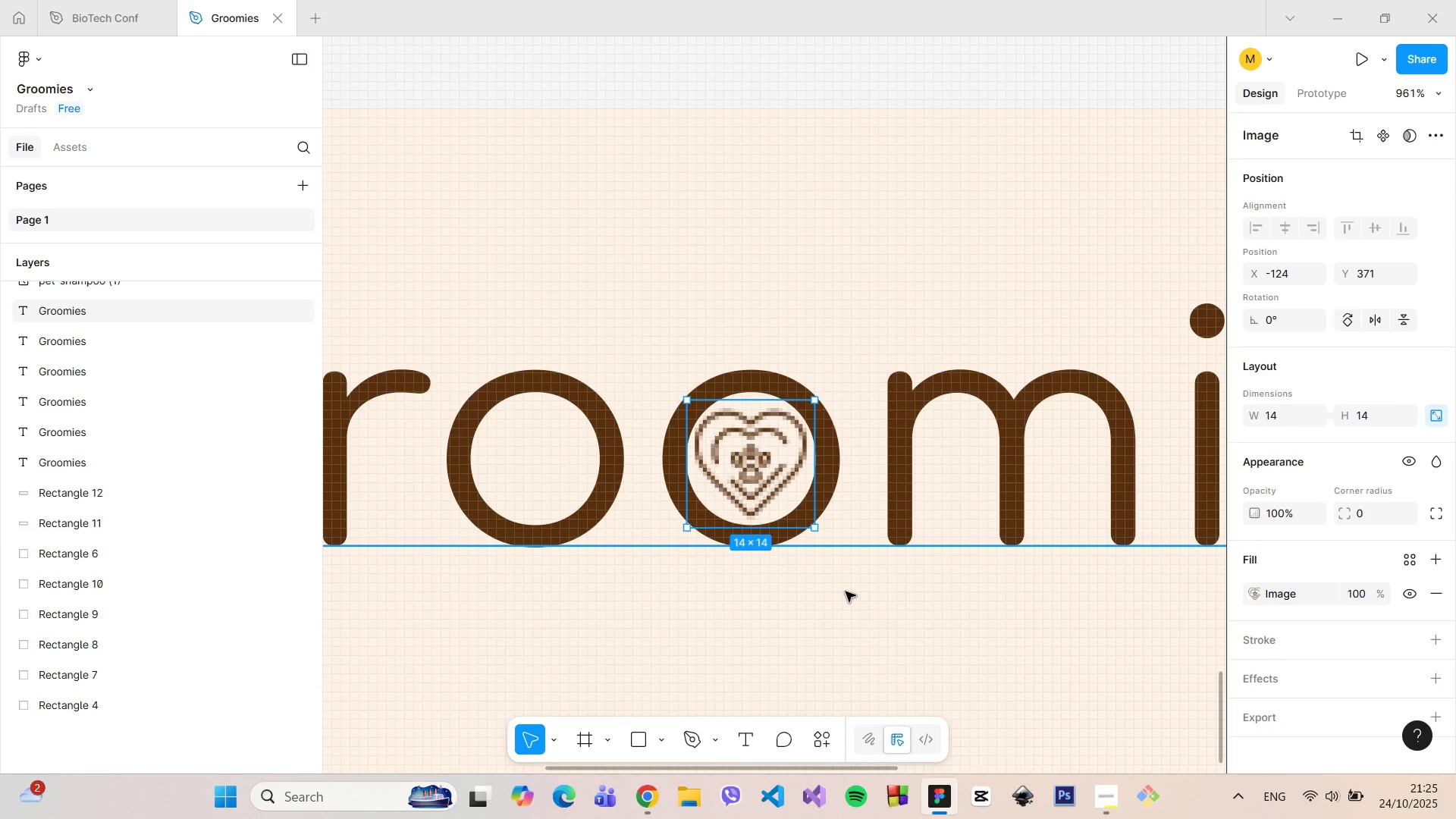 
left_click([846, 592])
 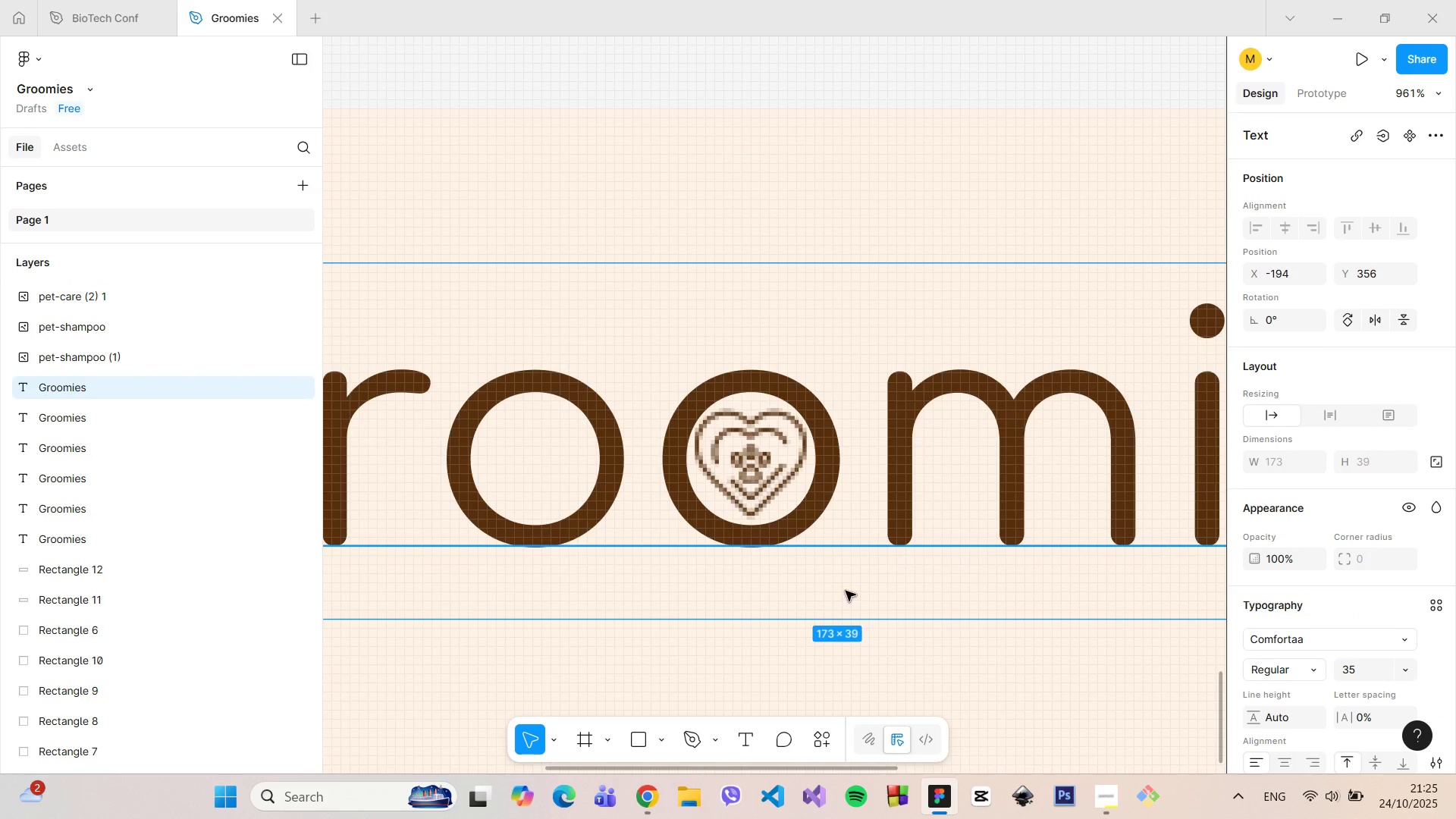 
hold_key(key=ControlLeft, duration=0.93)
scroll: coordinate [843, 582], scroll_direction: down, amount: 21.0
 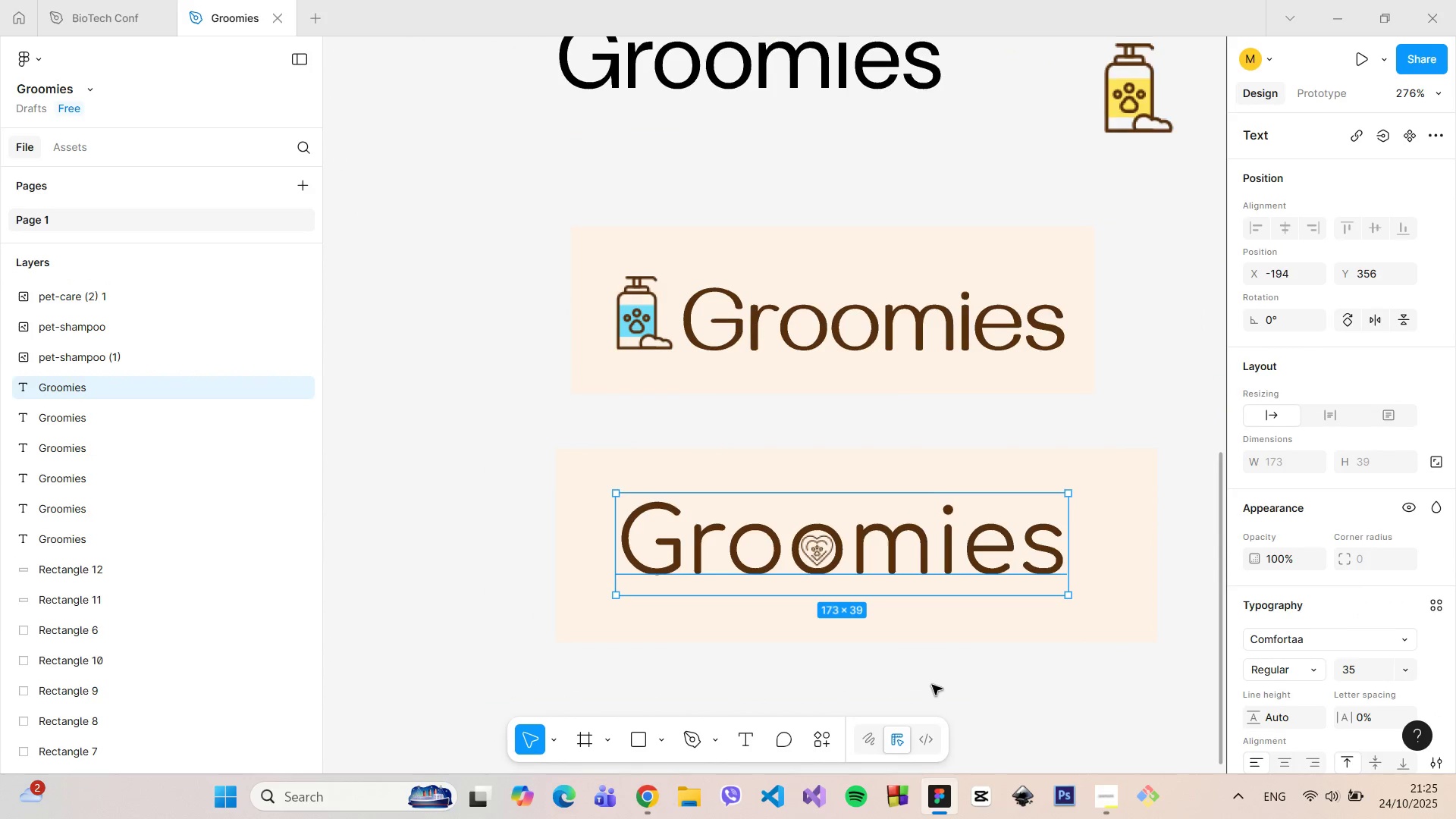 
left_click([932, 685])
 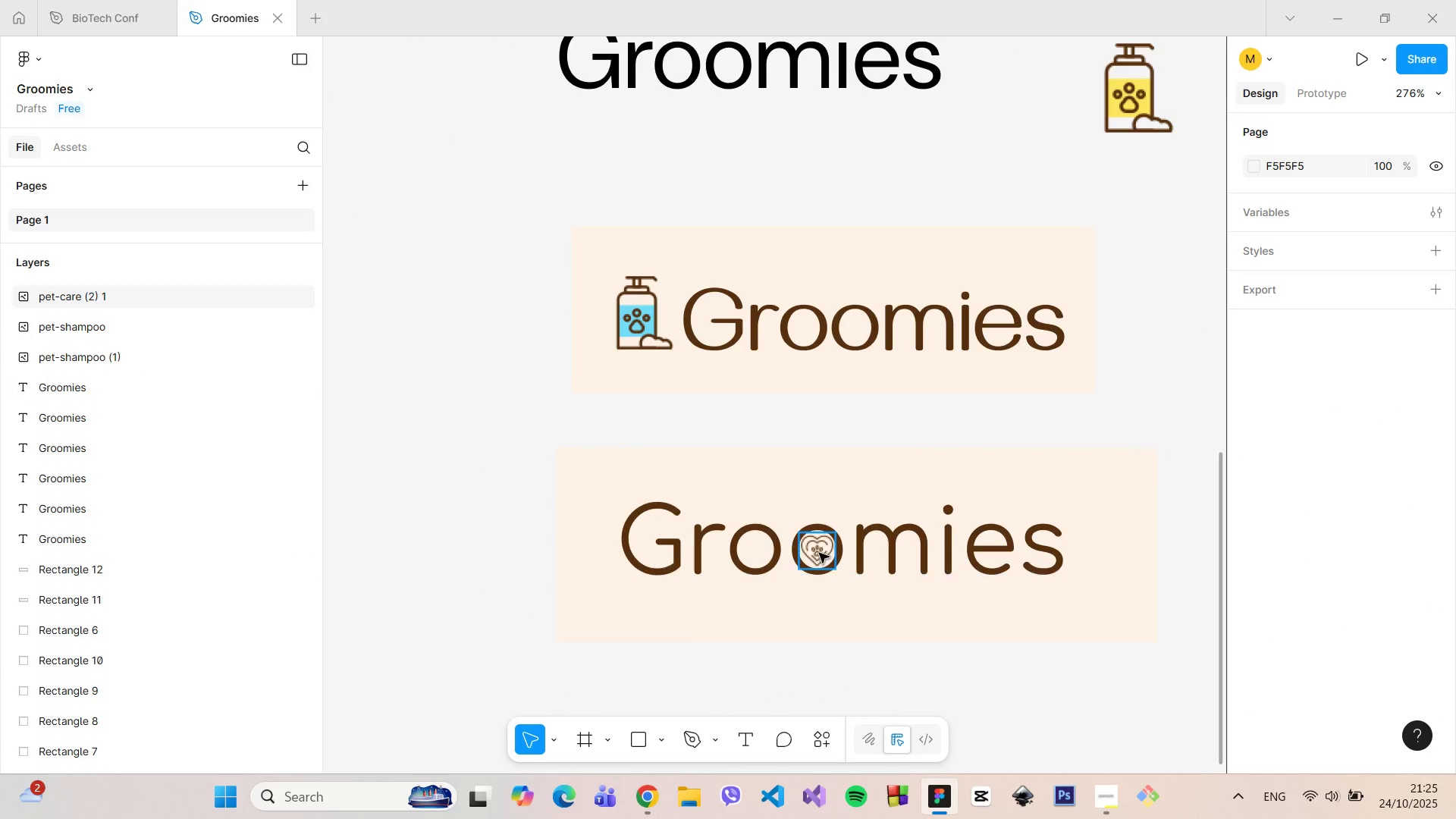 
left_click([819, 553])
 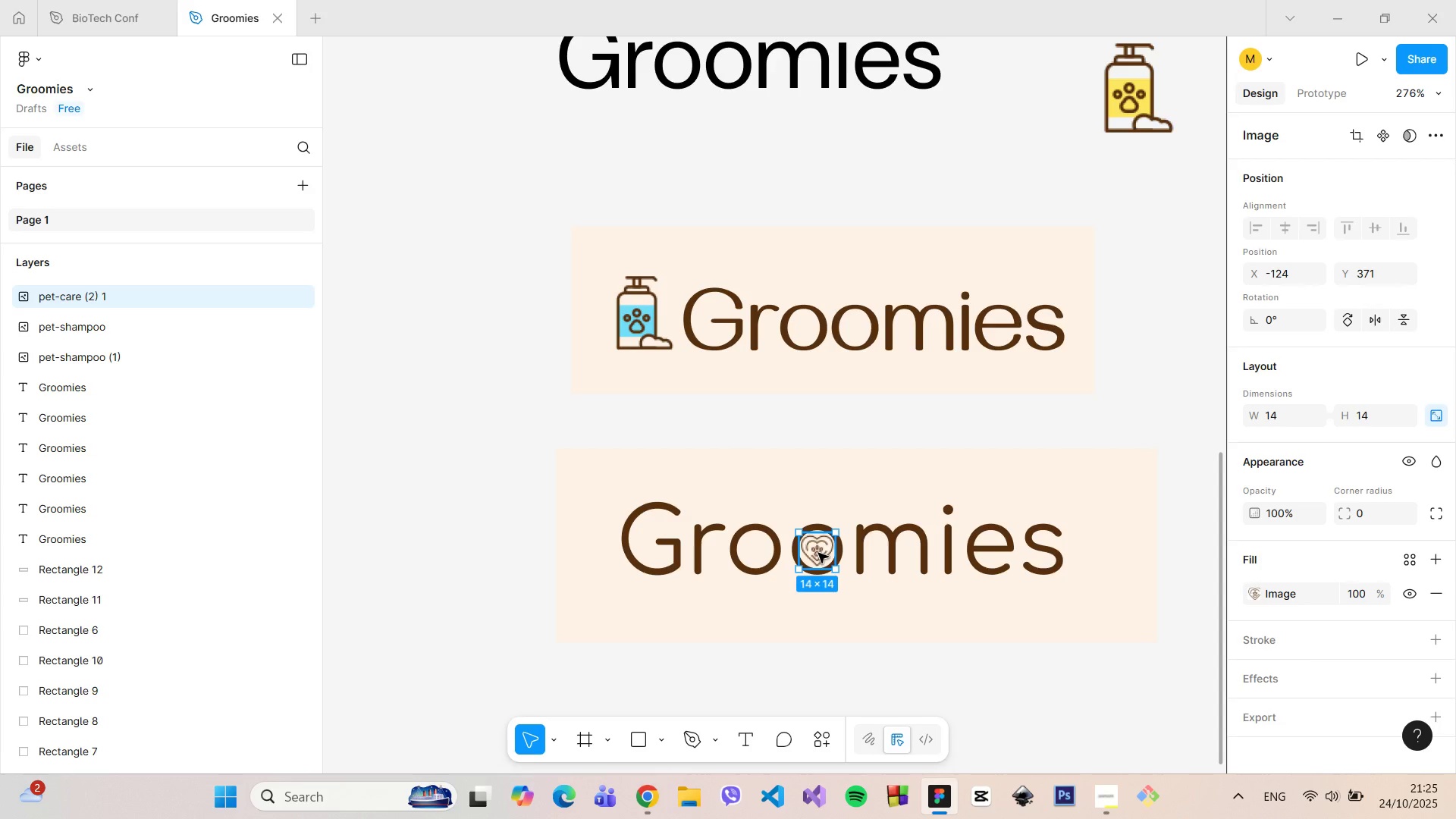 
key(Backspace)
 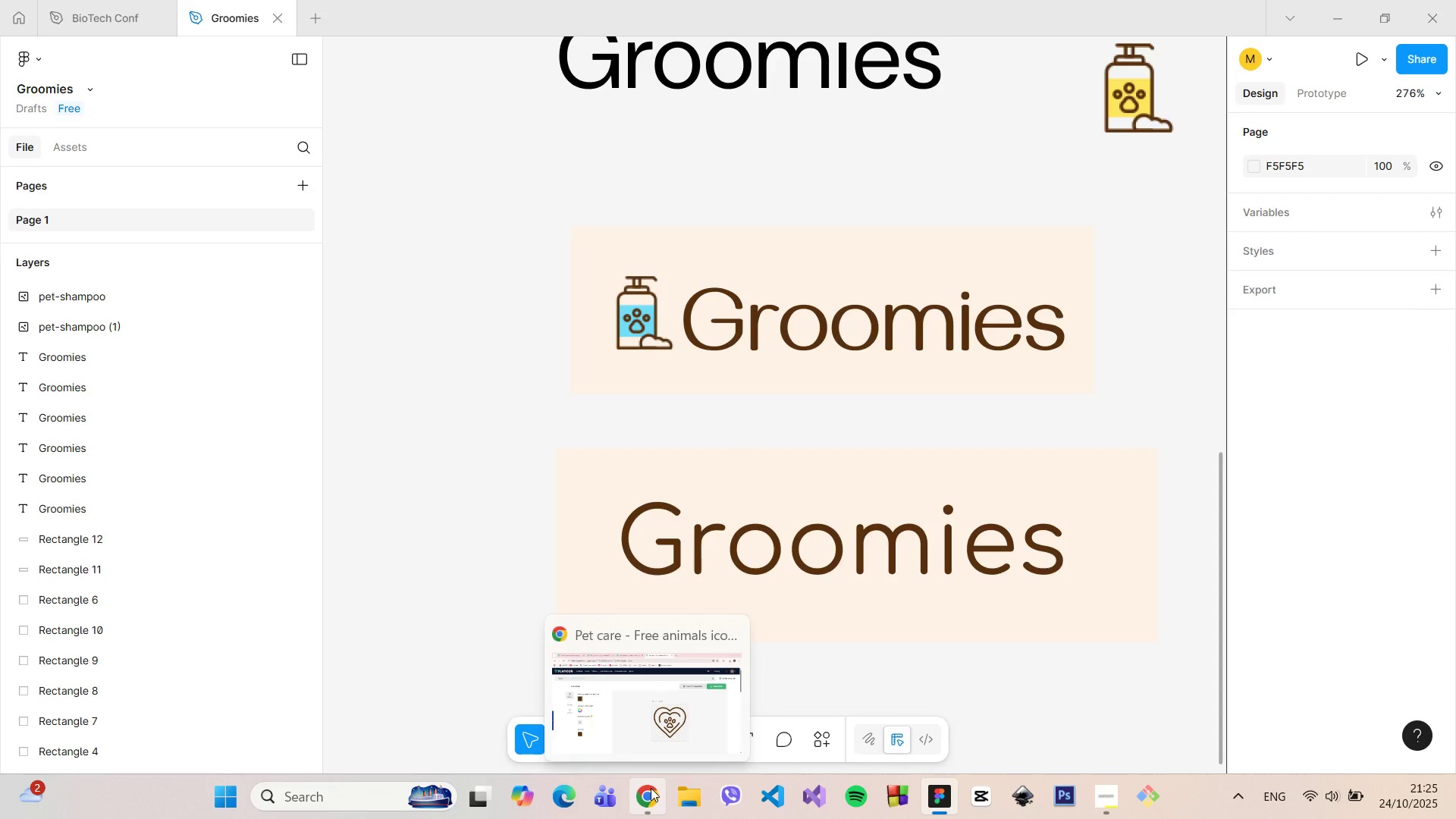 
left_click([651, 788])
 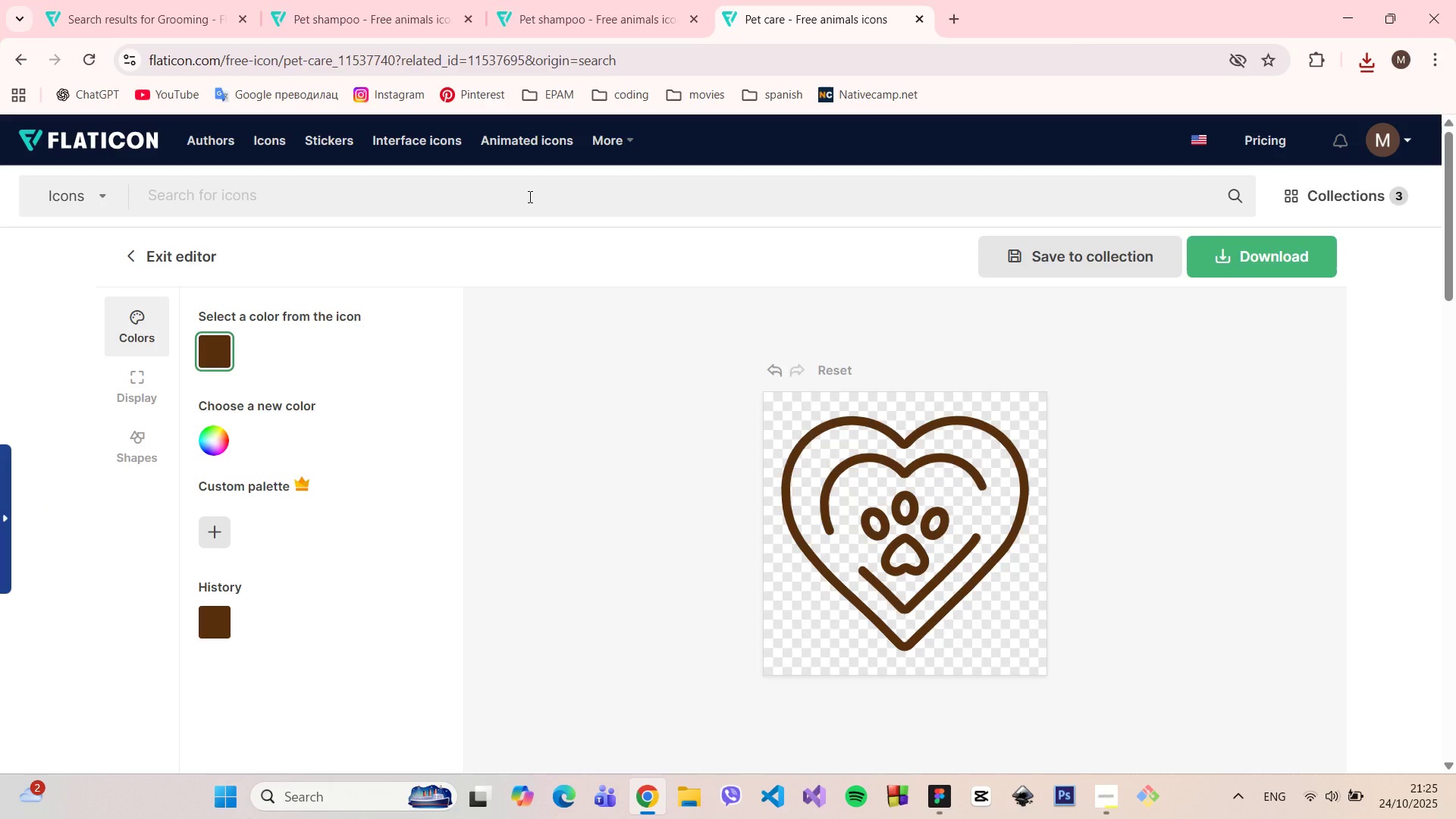 
type(paw)
 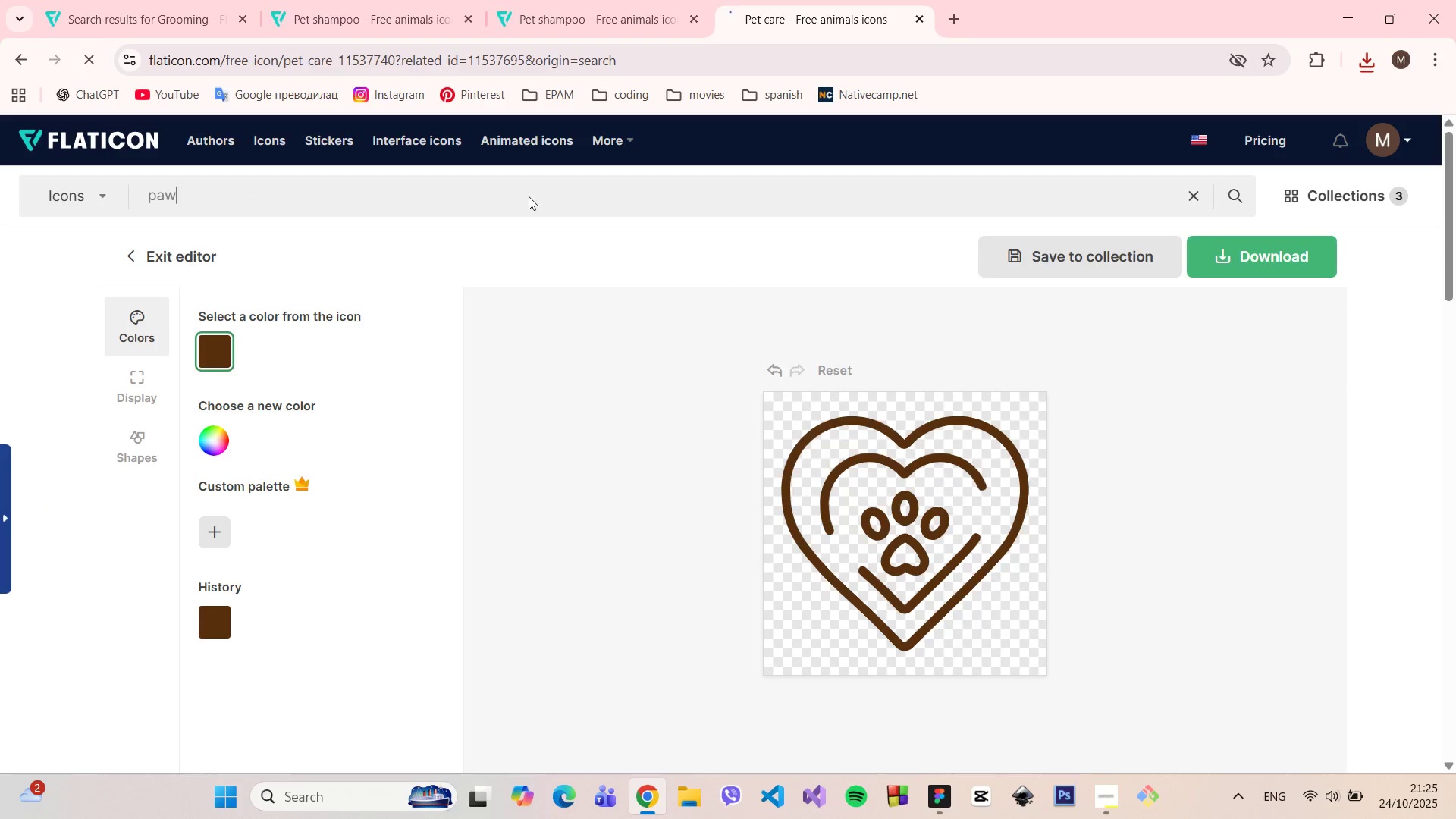 
key(Enter)
 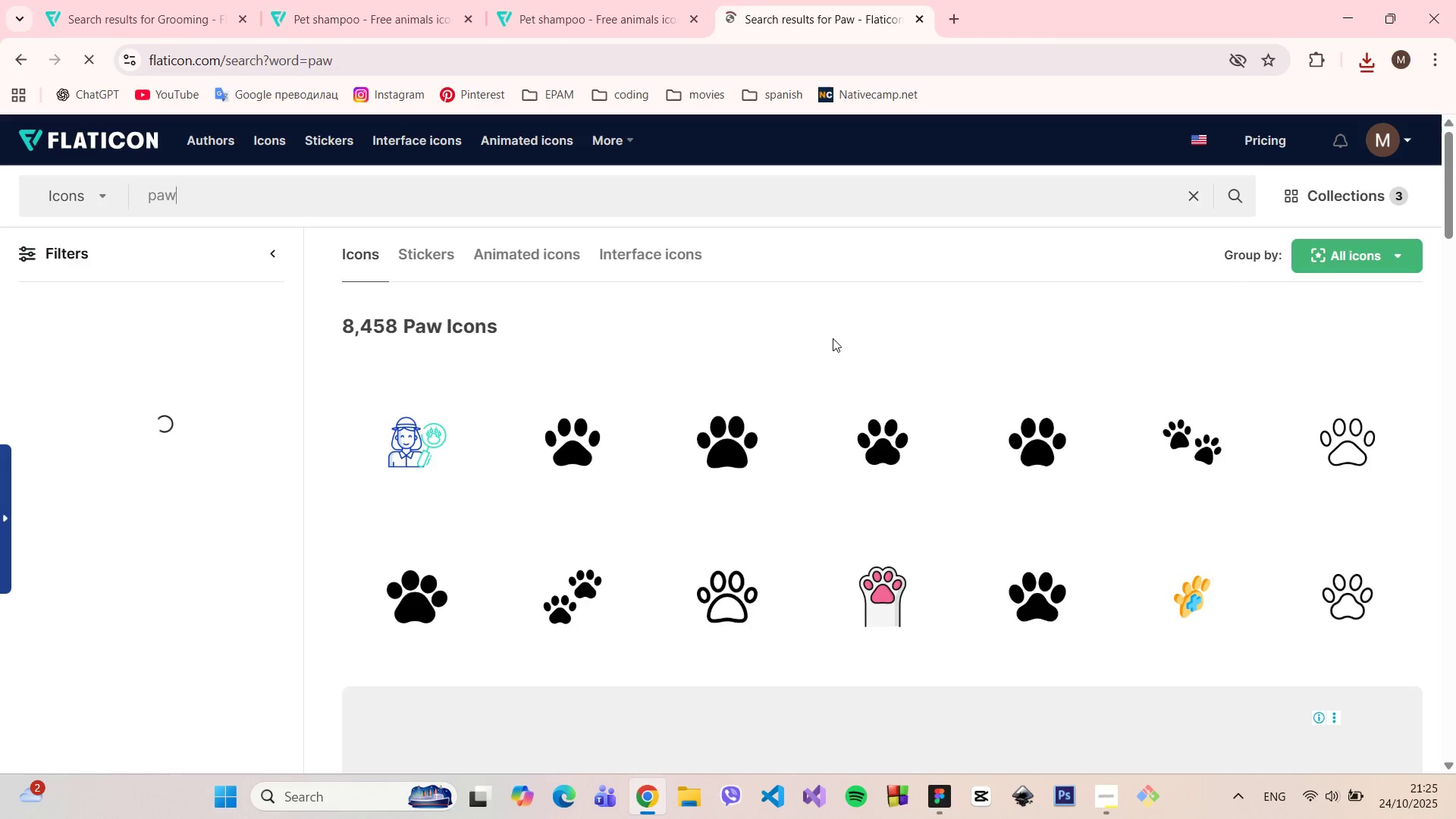 
wait(5.65)
 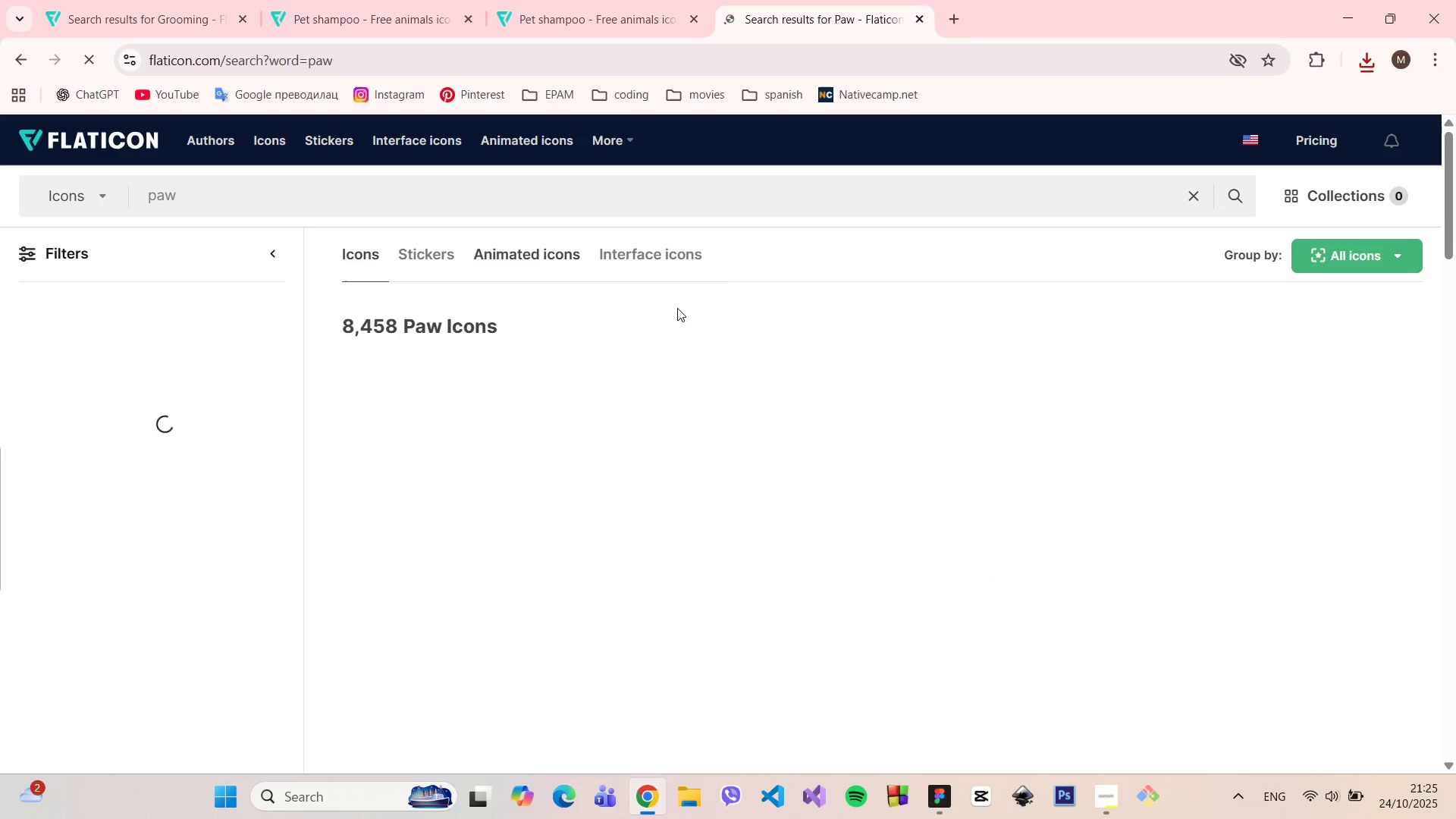 
left_click([888, 430])
 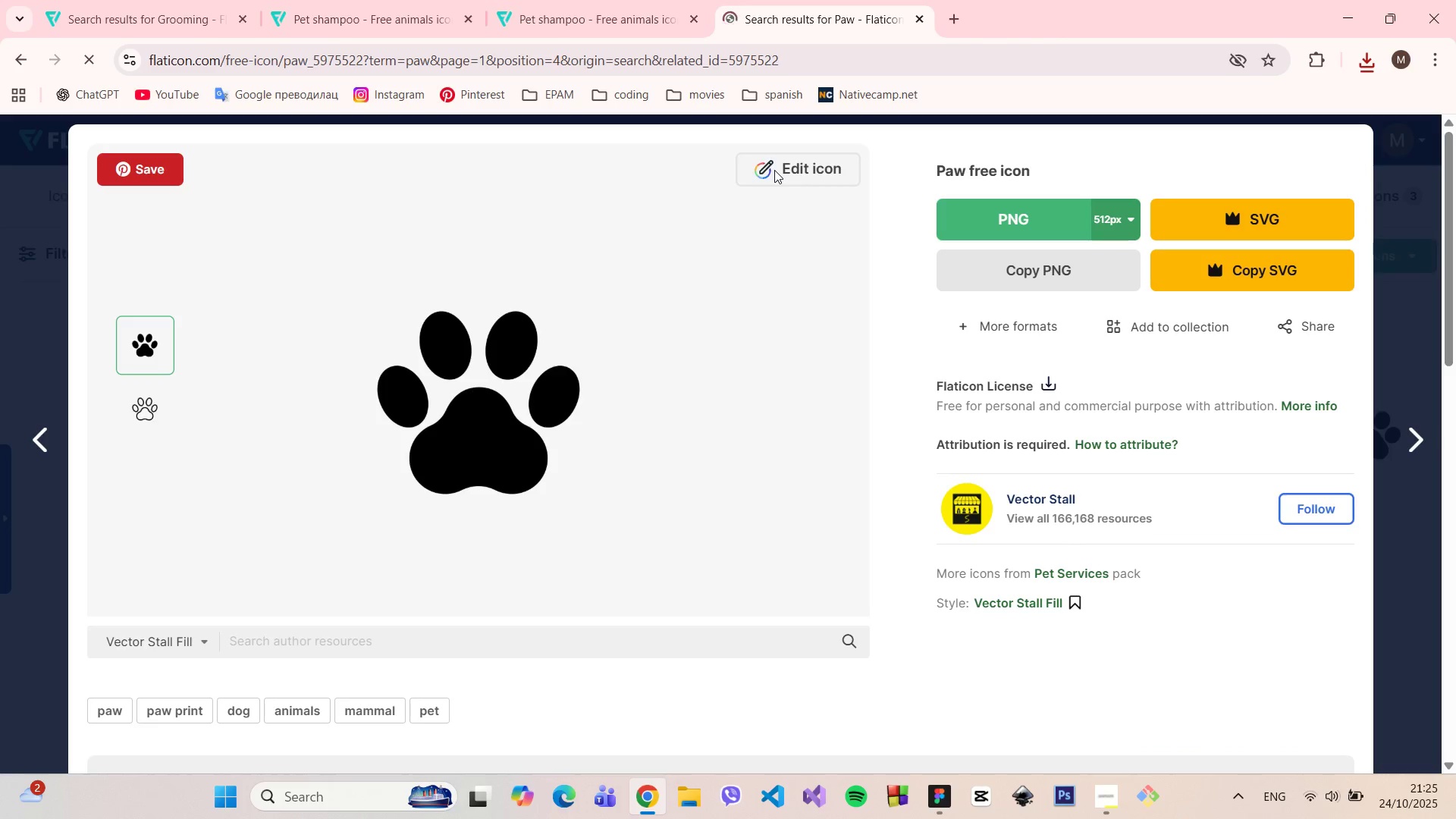 
left_click([774, 170])
 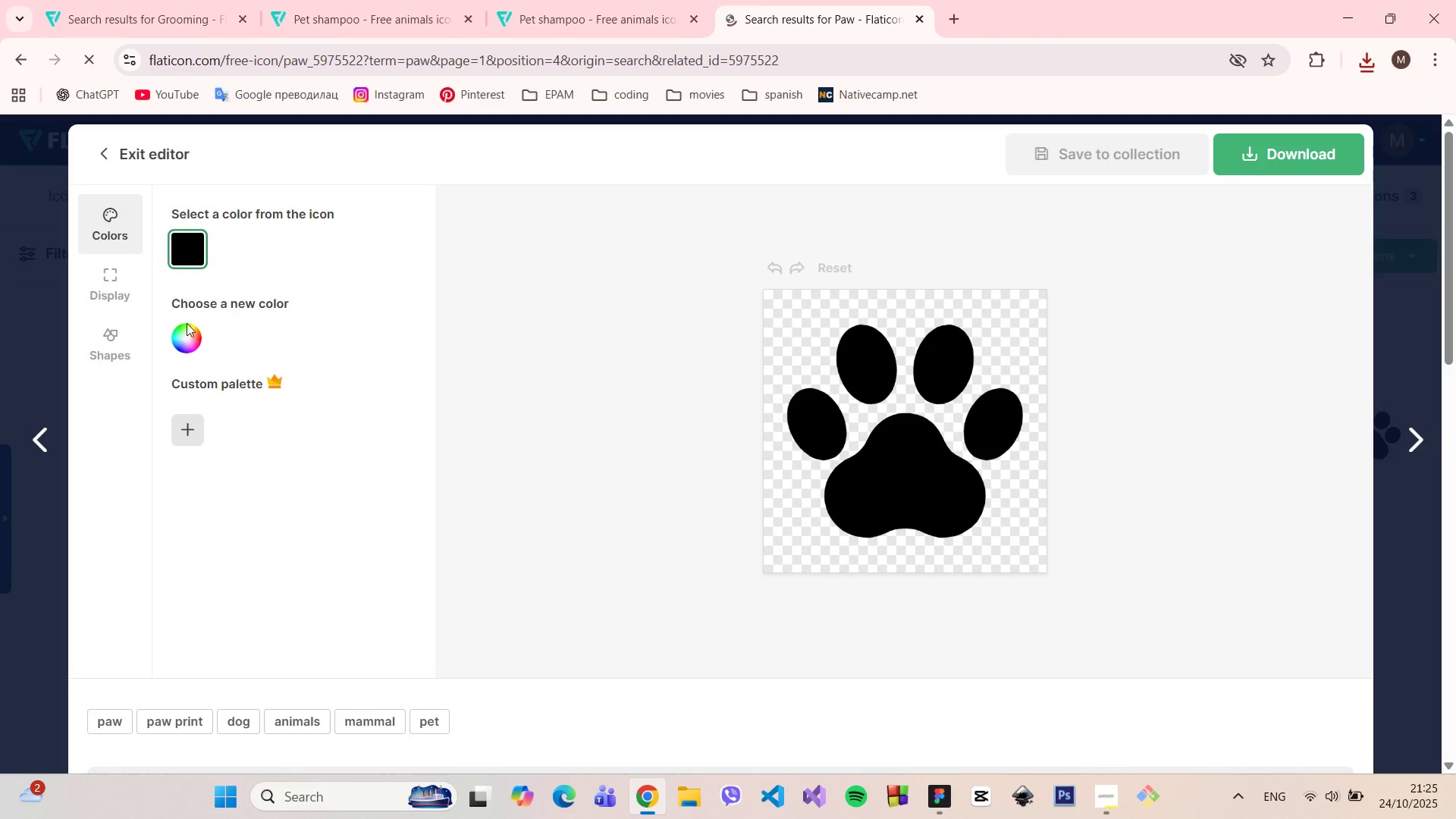 
left_click([188, 337])
 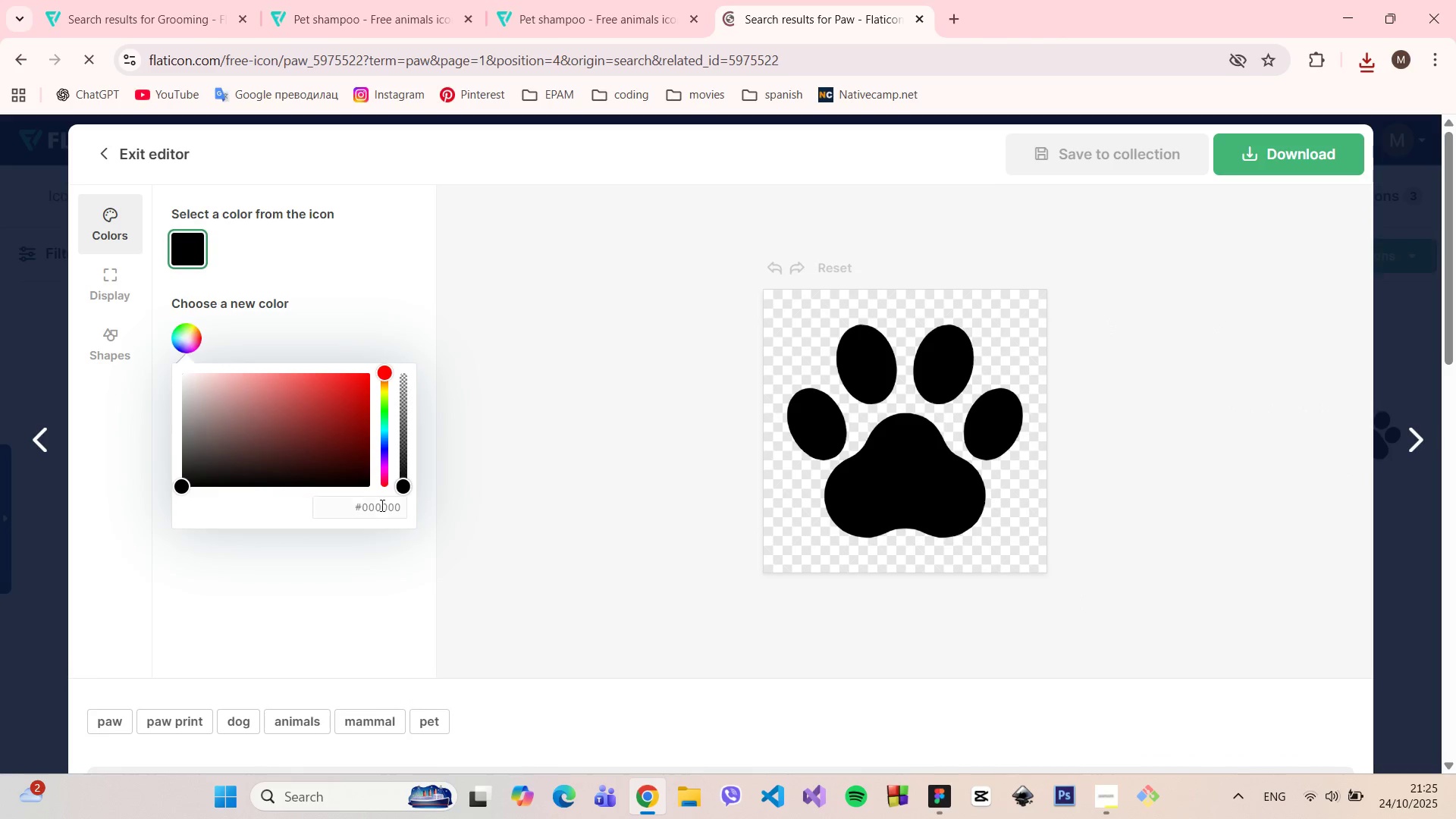 
double_click([385, 505])
 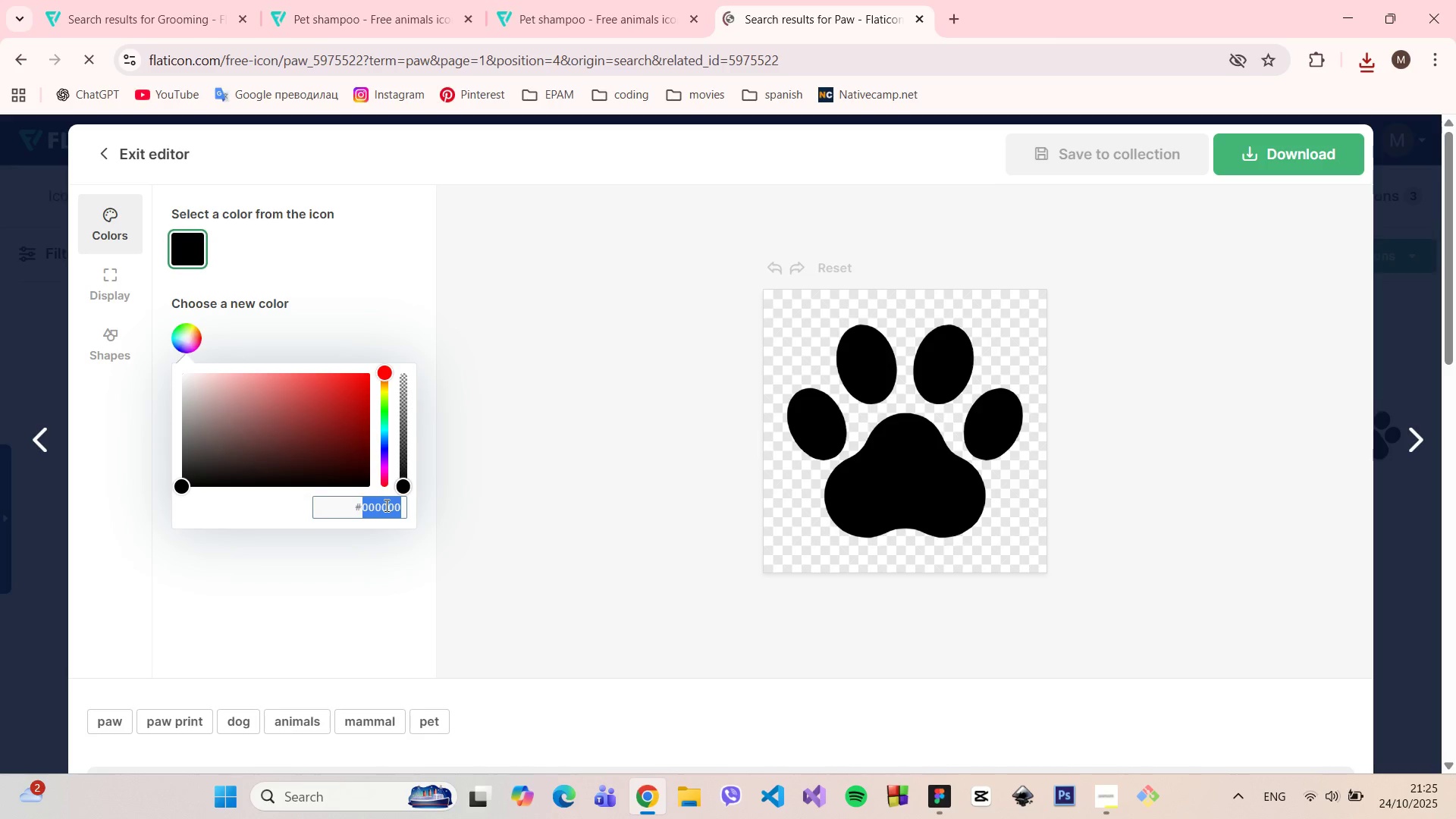 
key(Control+V)
 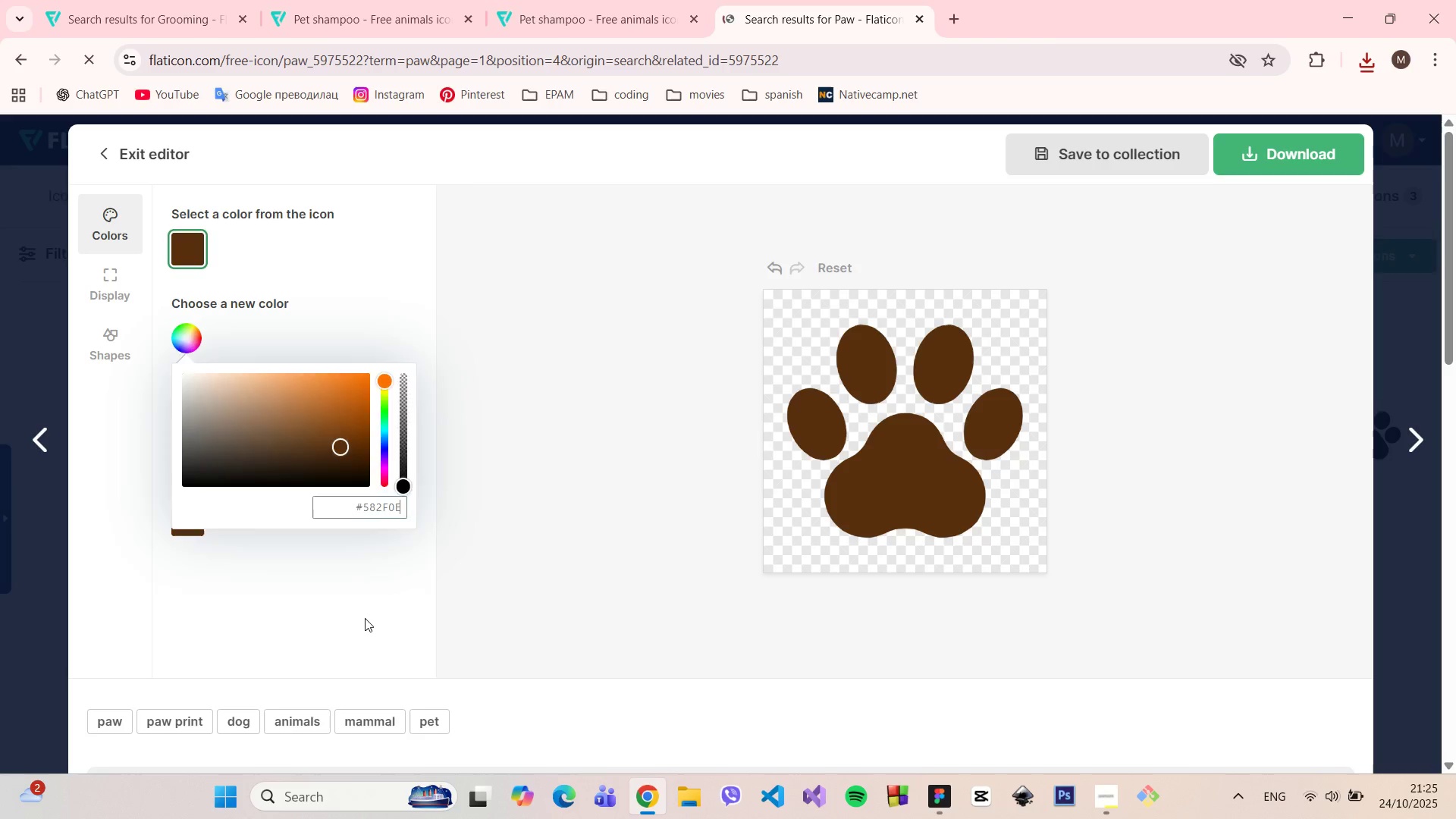 
left_click([365, 618])
 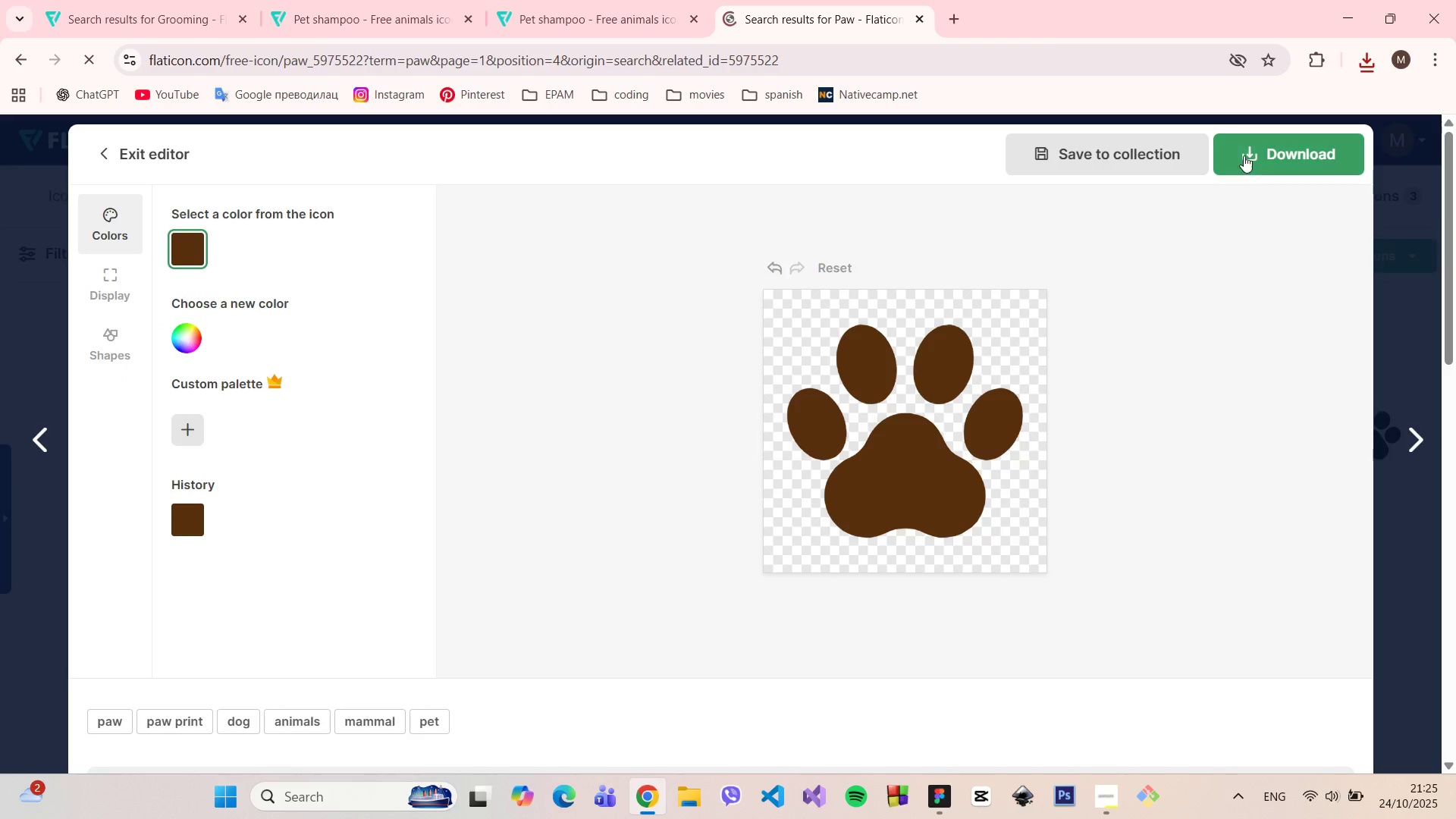 
left_click([1242, 155])
 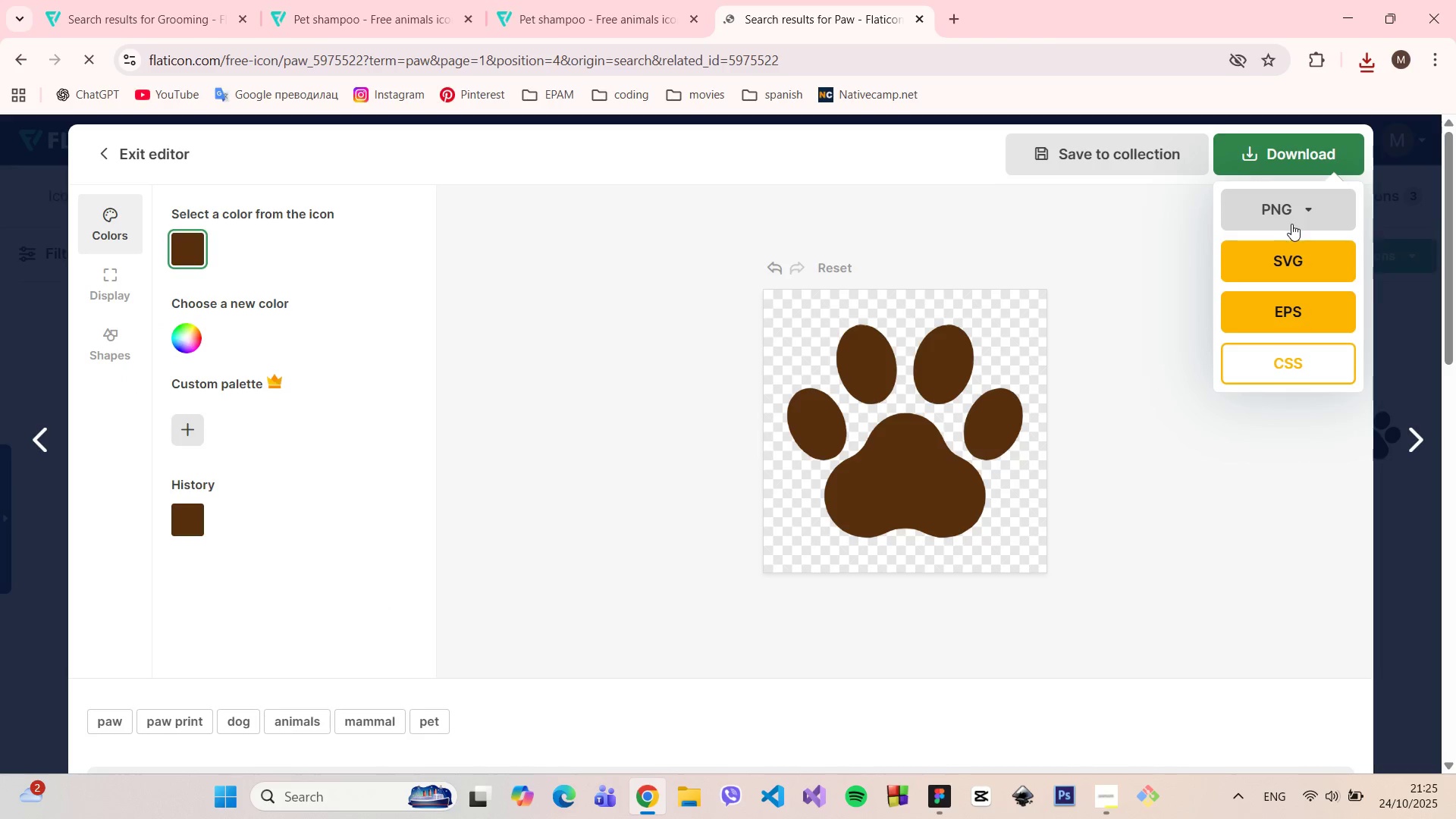 
left_click([1291, 224])
 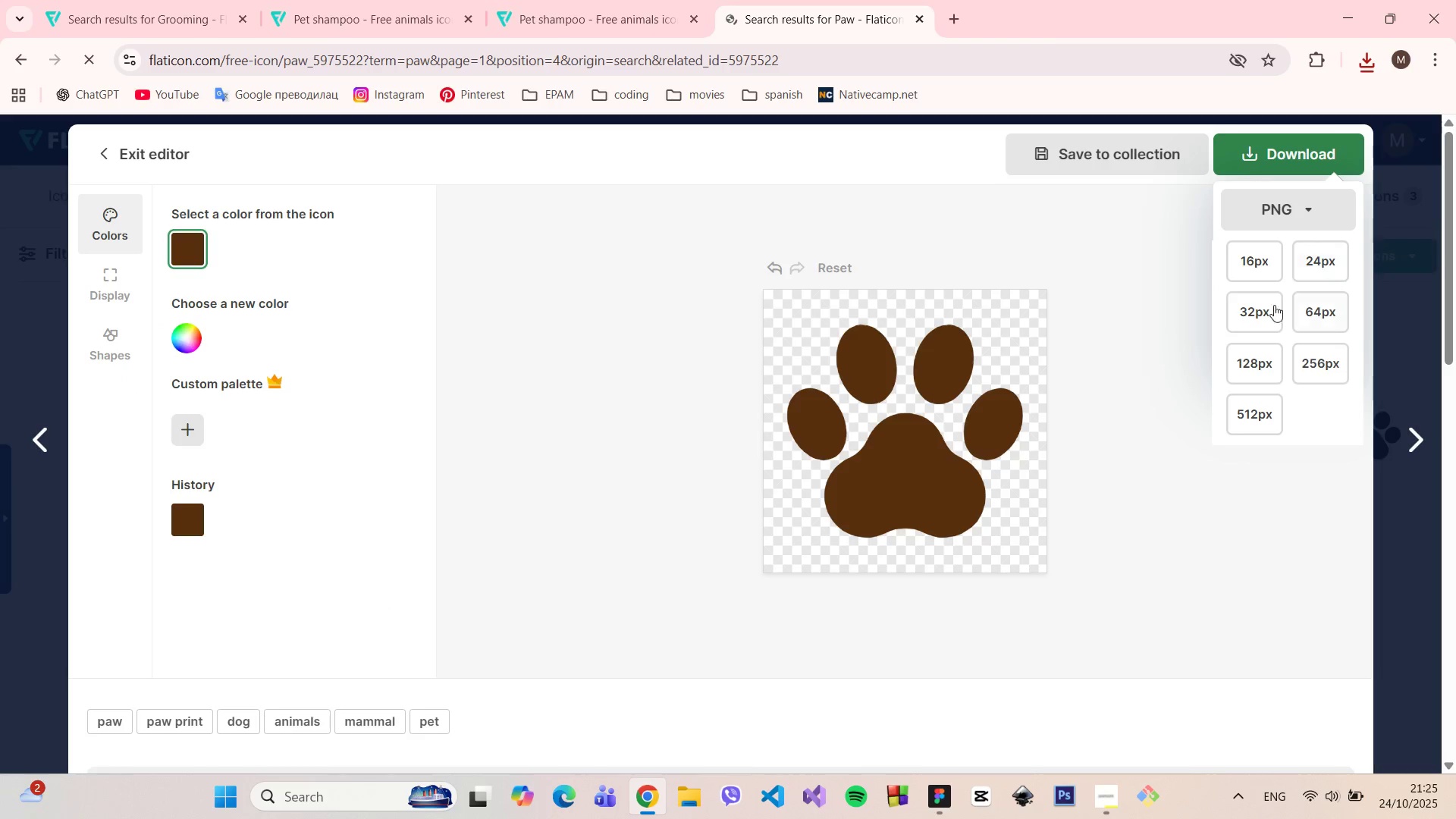 
left_click([1256, 314])
 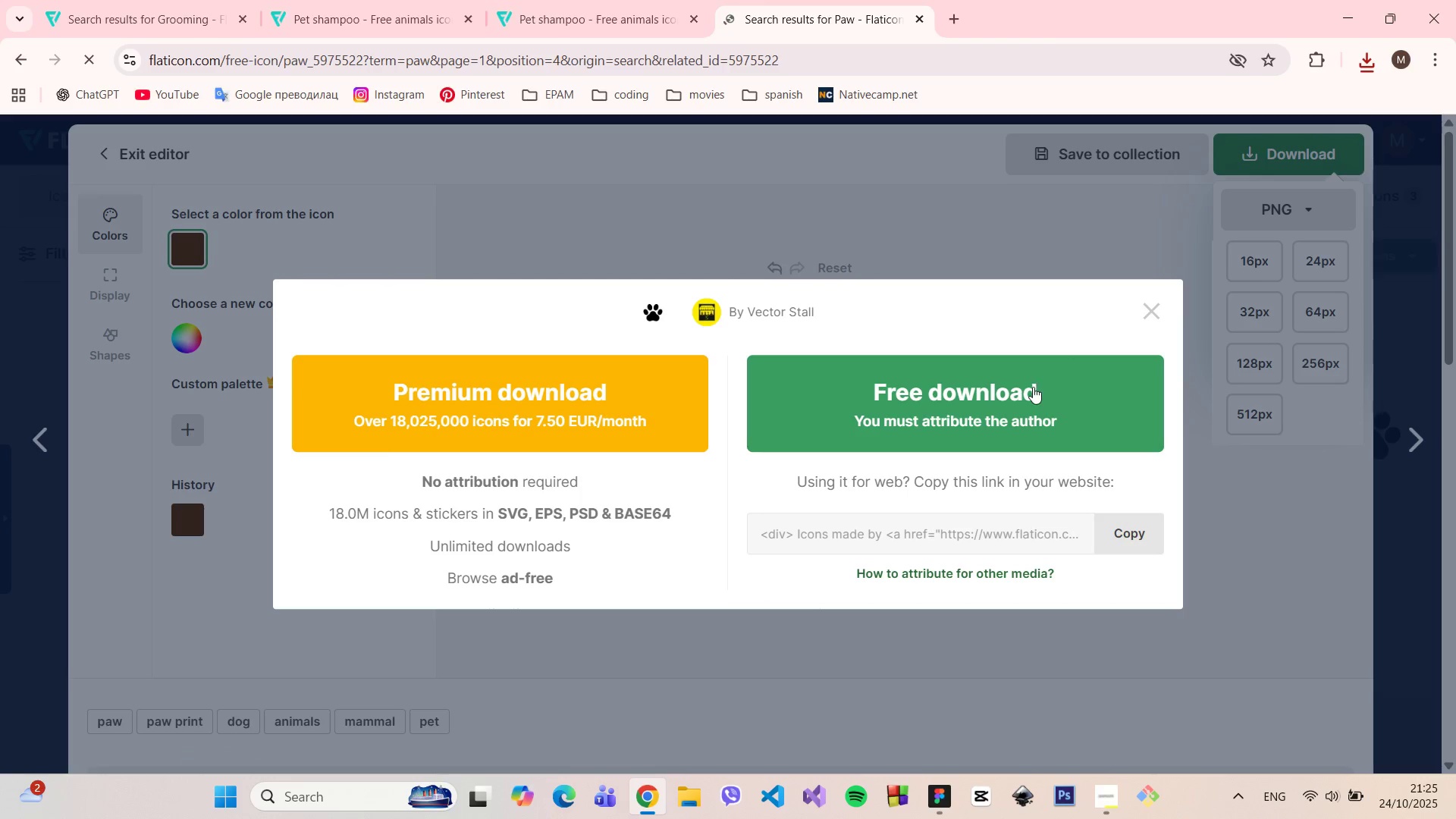 
left_click([1033, 388])
 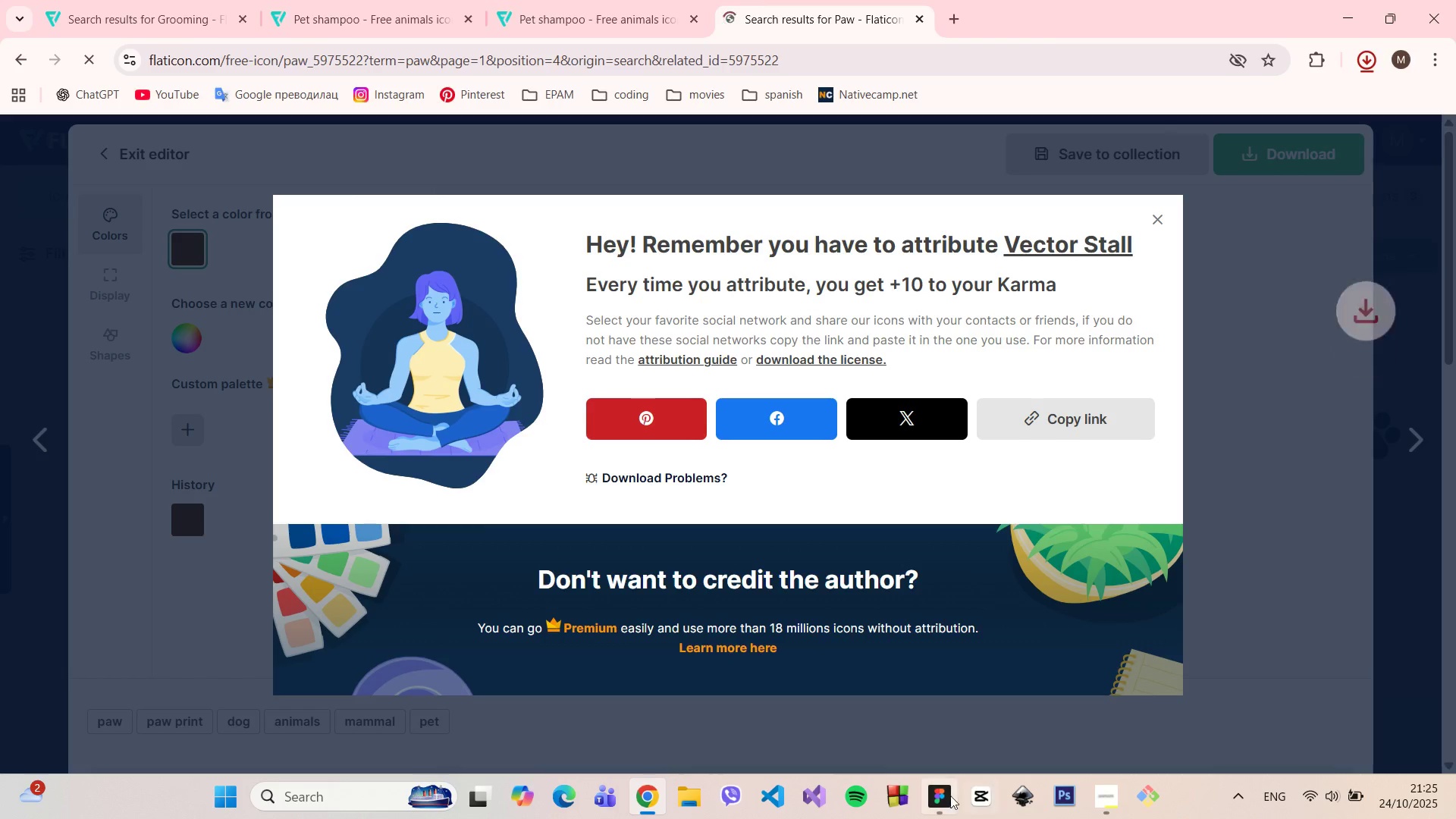 
left_click([942, 797])
 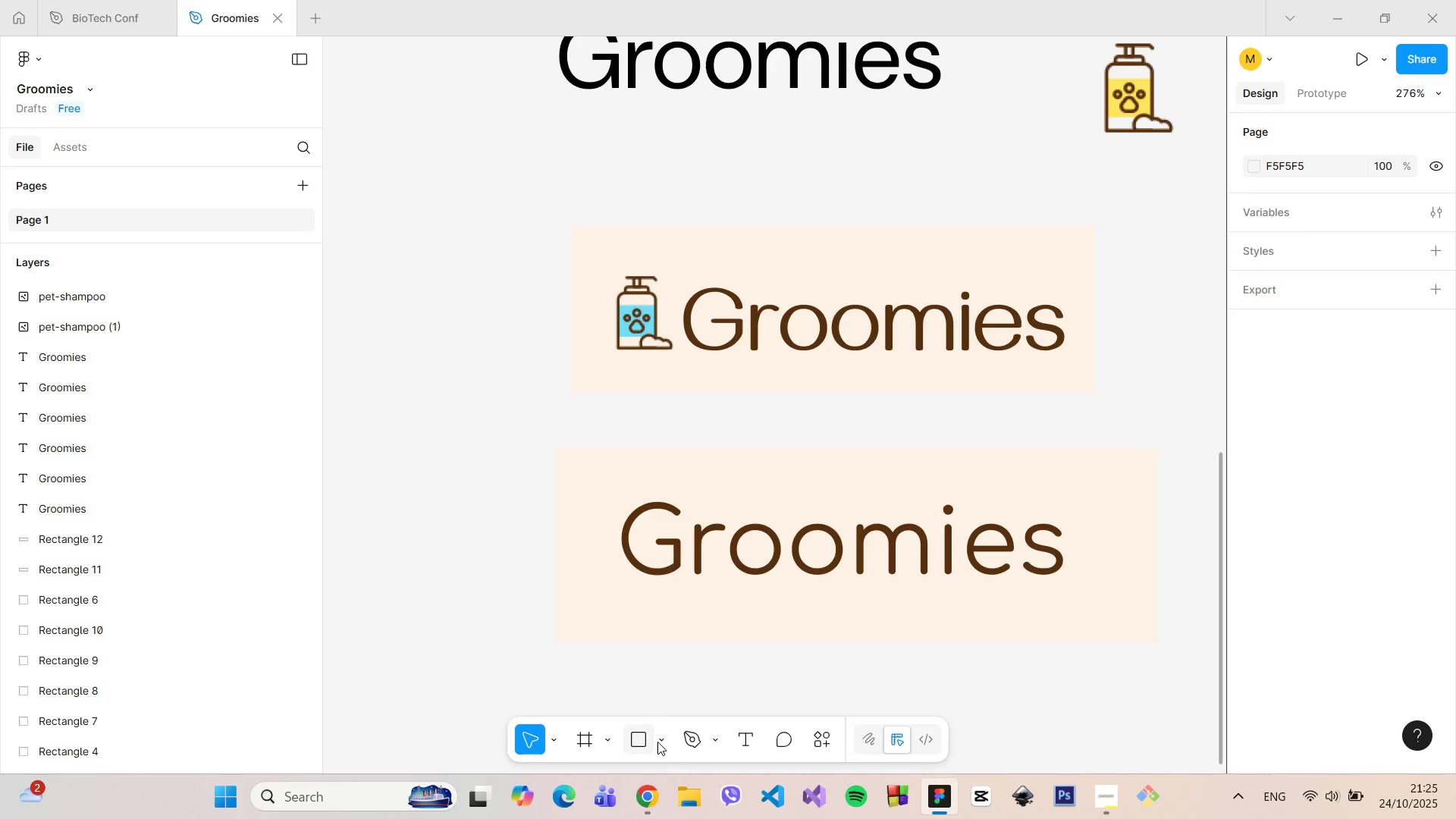 
left_click([662, 740])
 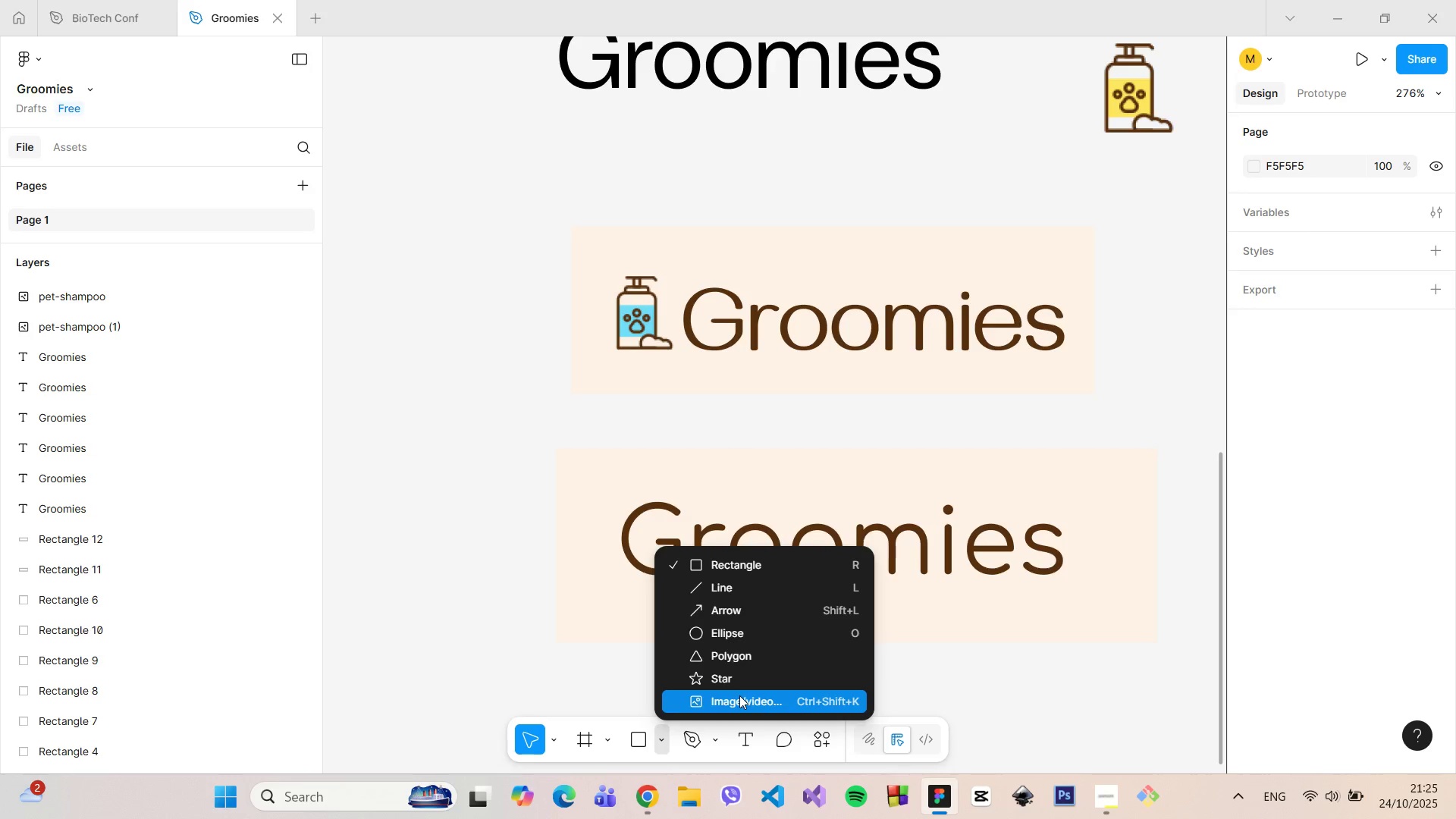 
left_click([739, 695])
 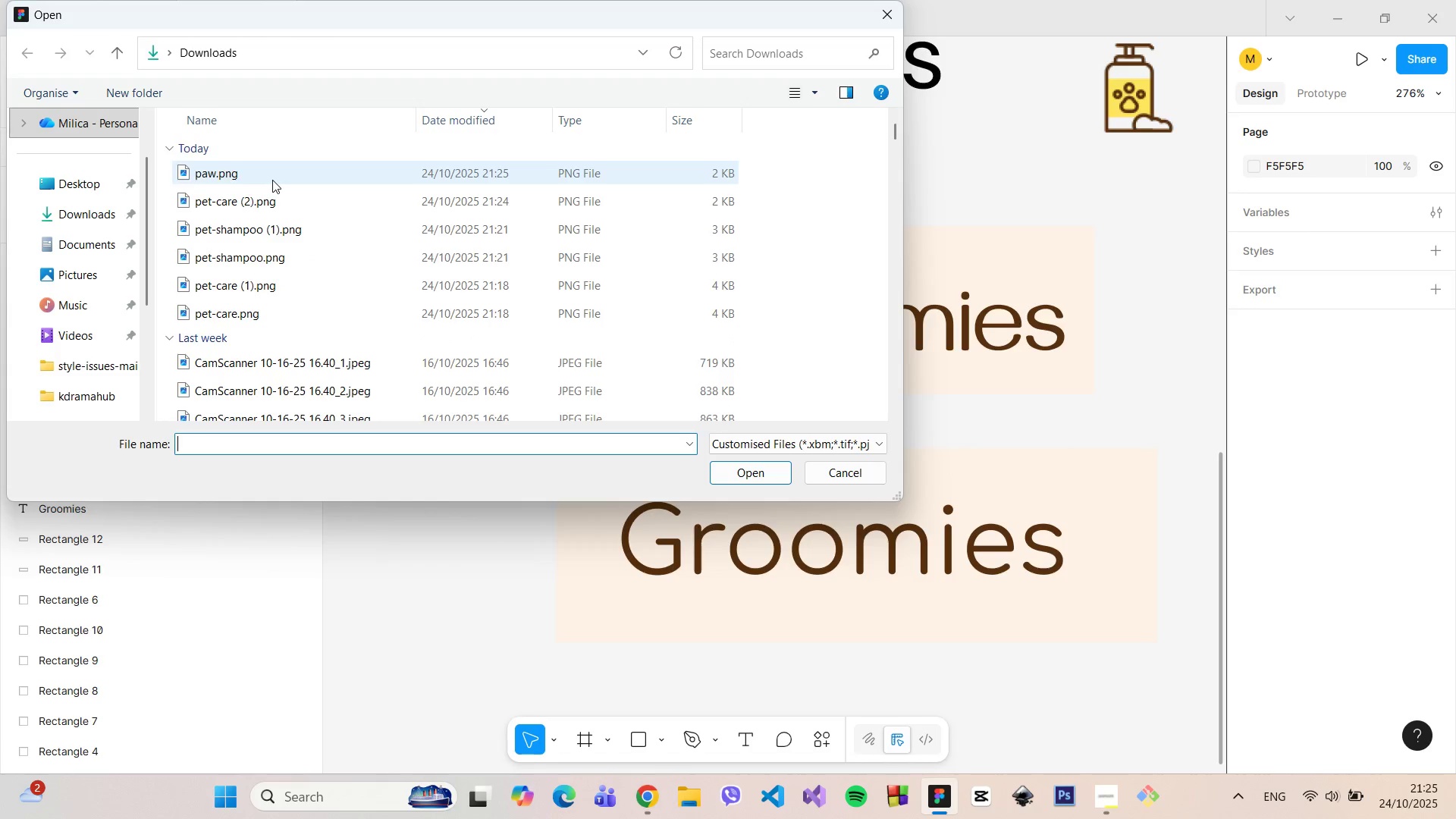 
left_click([265, 177])
 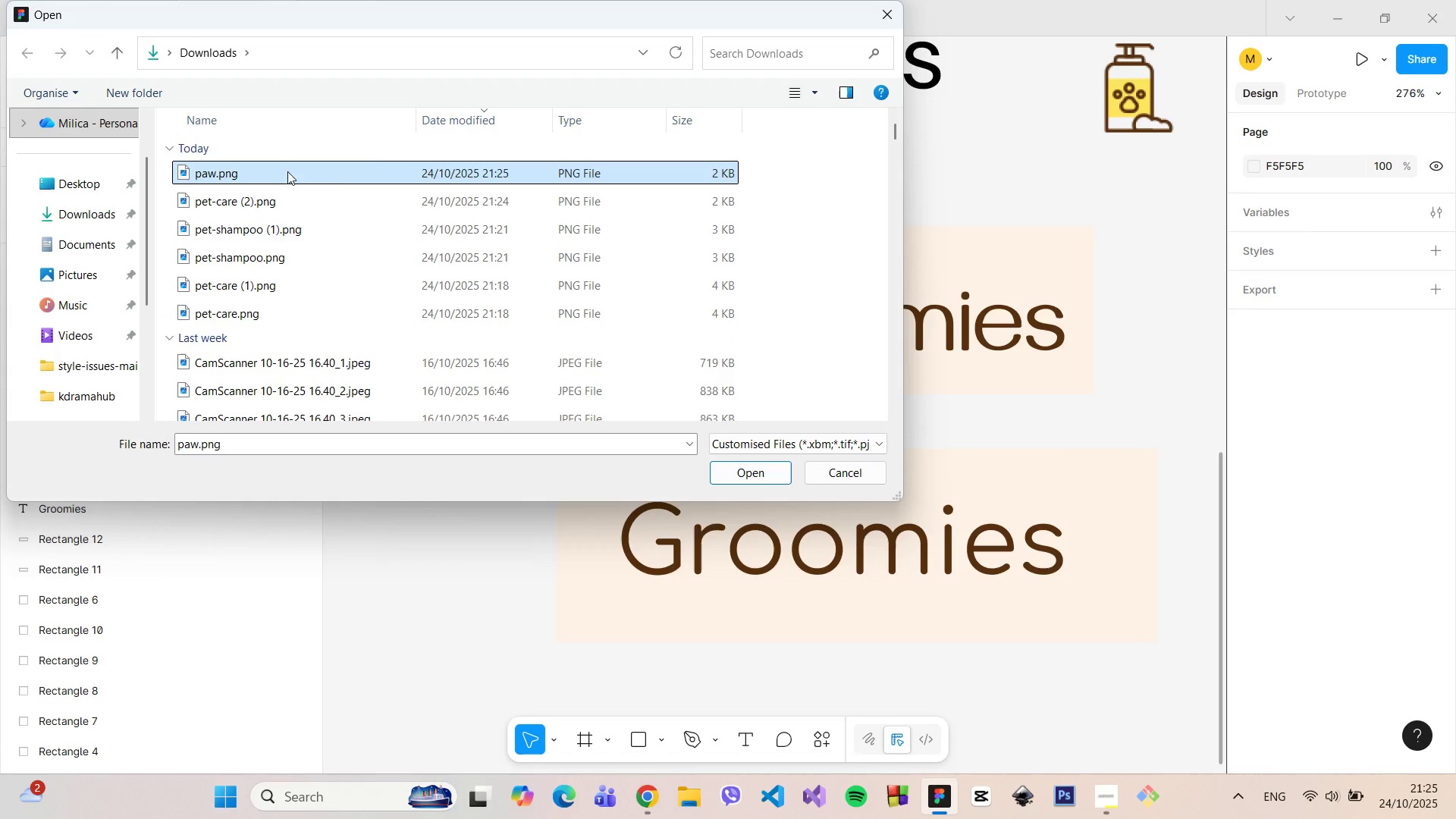 
left_click_drag(start_coordinate=[284, 171], to_coordinate=[632, 605])
 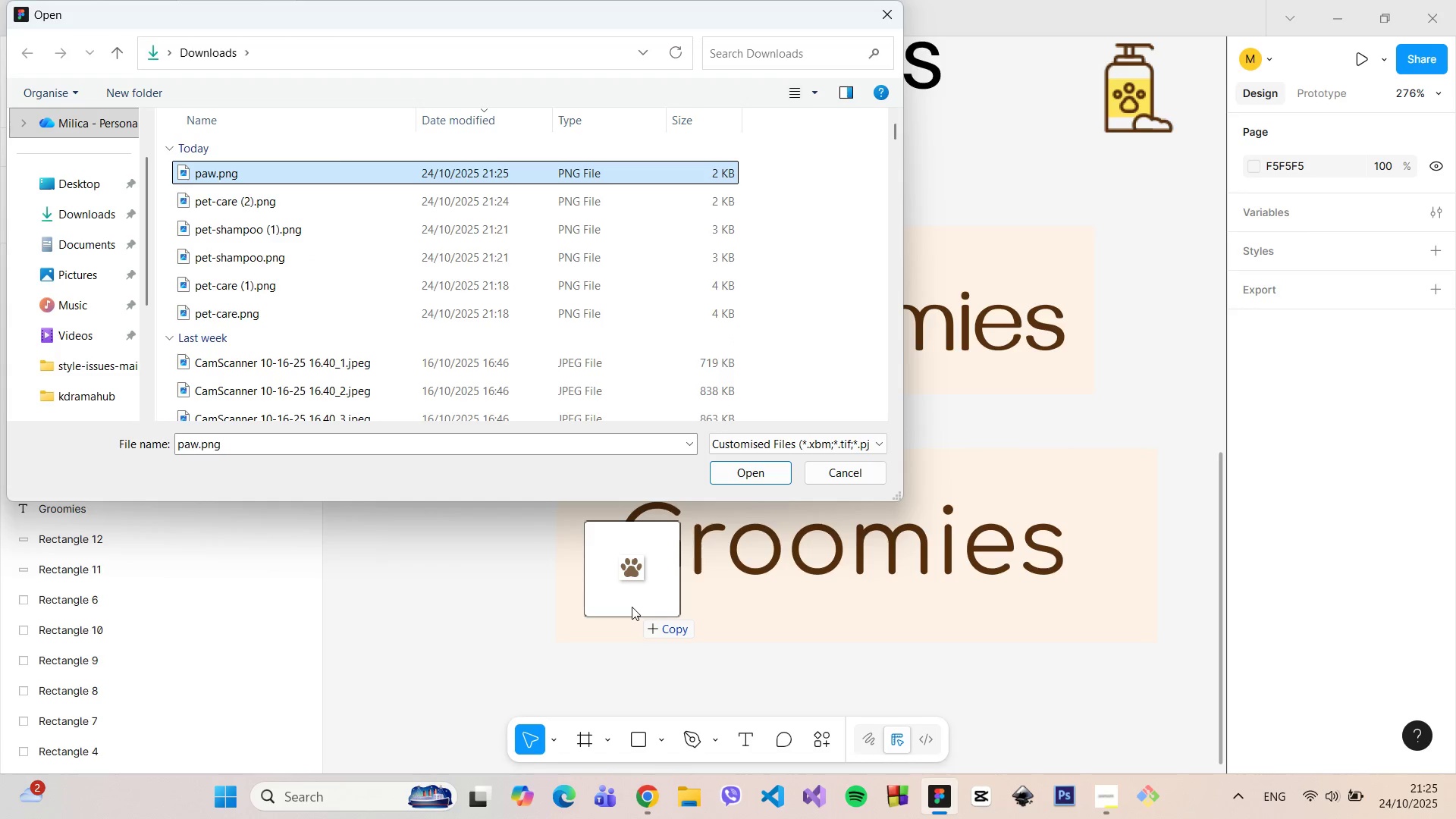 
left_click([632, 607])
 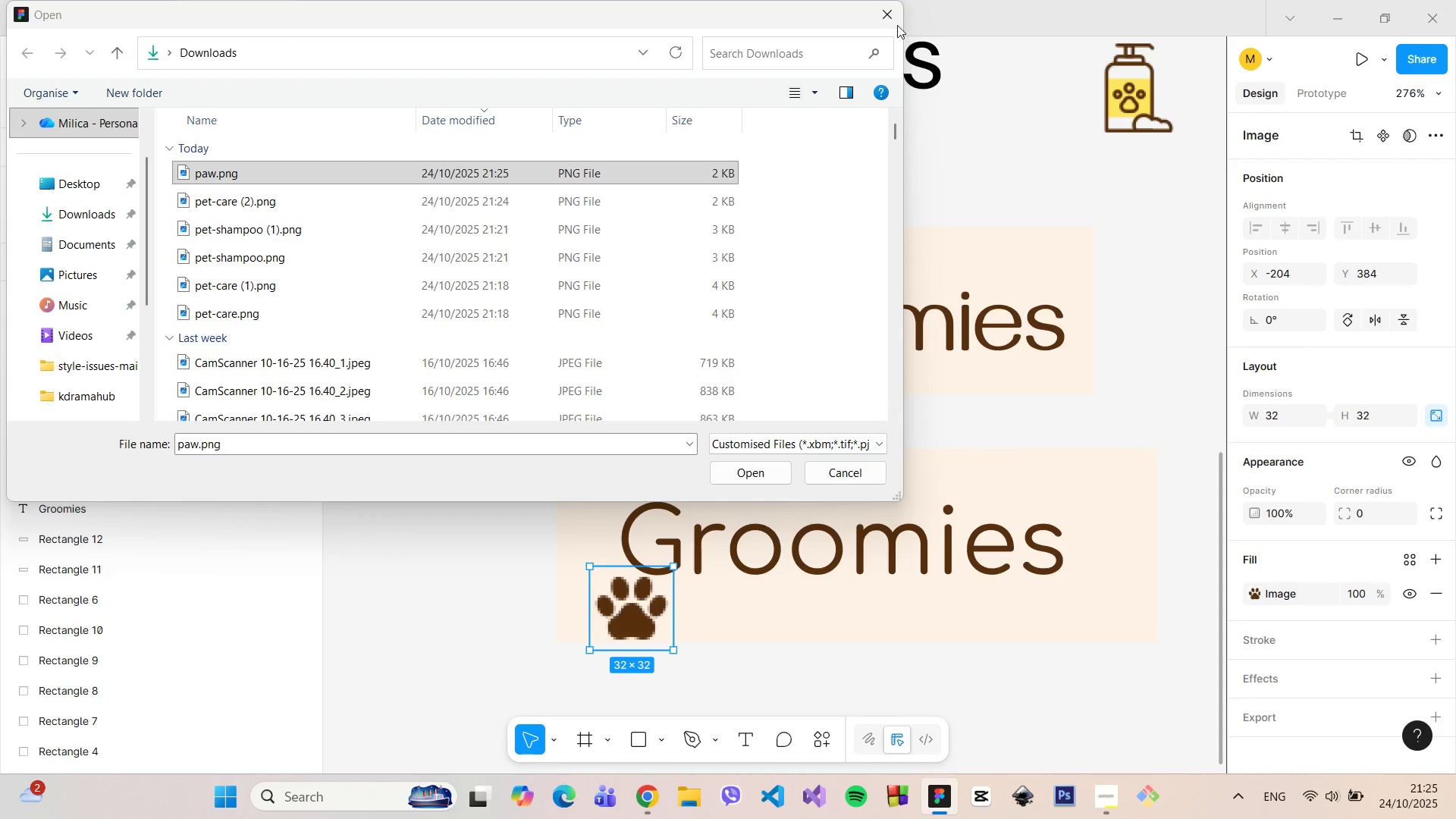 
left_click([893, 18])
 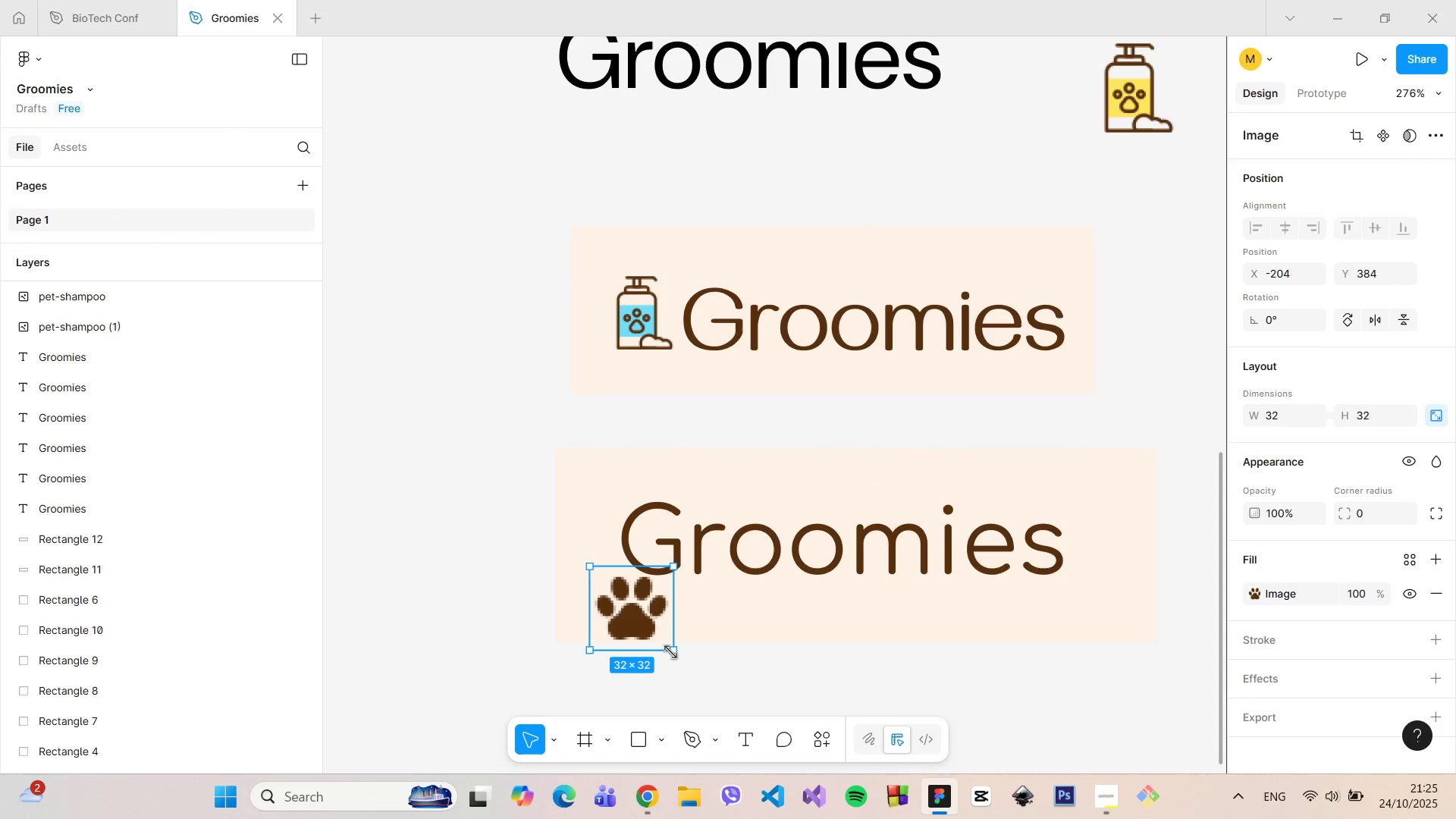 
left_click_drag(start_coordinate=[674, 651], to_coordinate=[622, 602])
 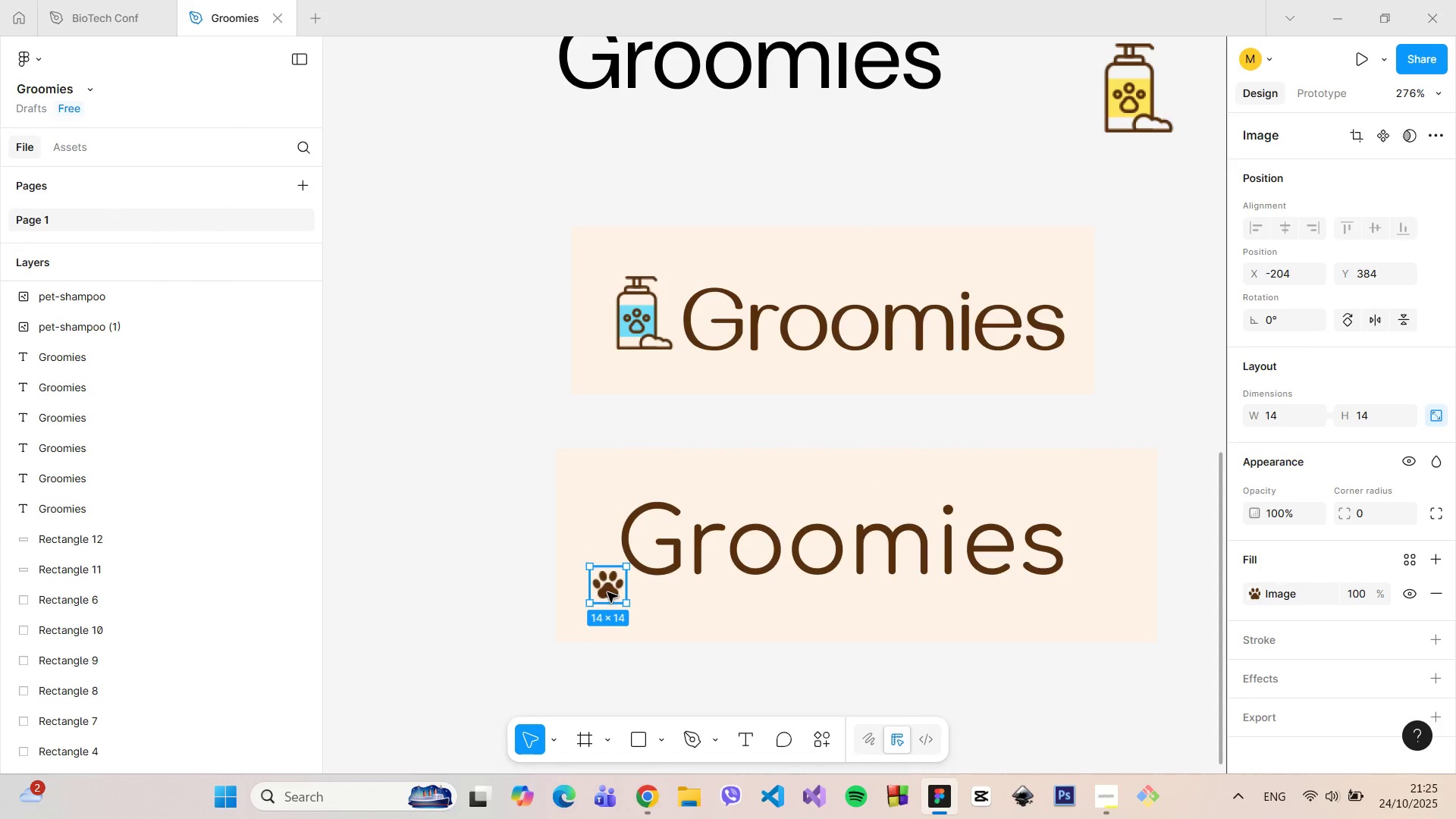 
left_click_drag(start_coordinate=[607, 592], to_coordinate=[815, 556])
 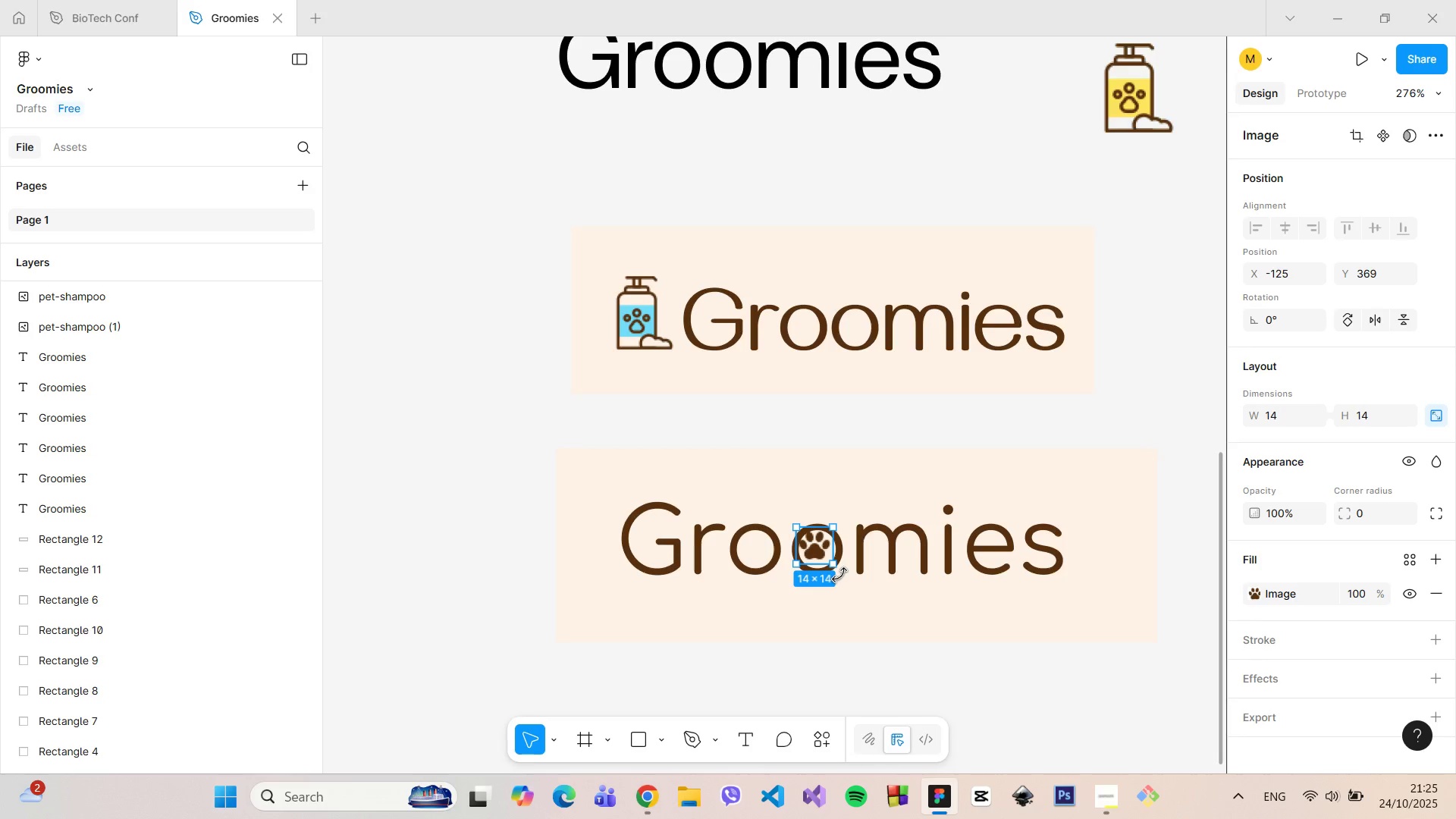 
hold_key(key=ControlLeft, duration=1.02)
scroll: coordinate [833, 568], scroll_direction: up, amount: 11.0
 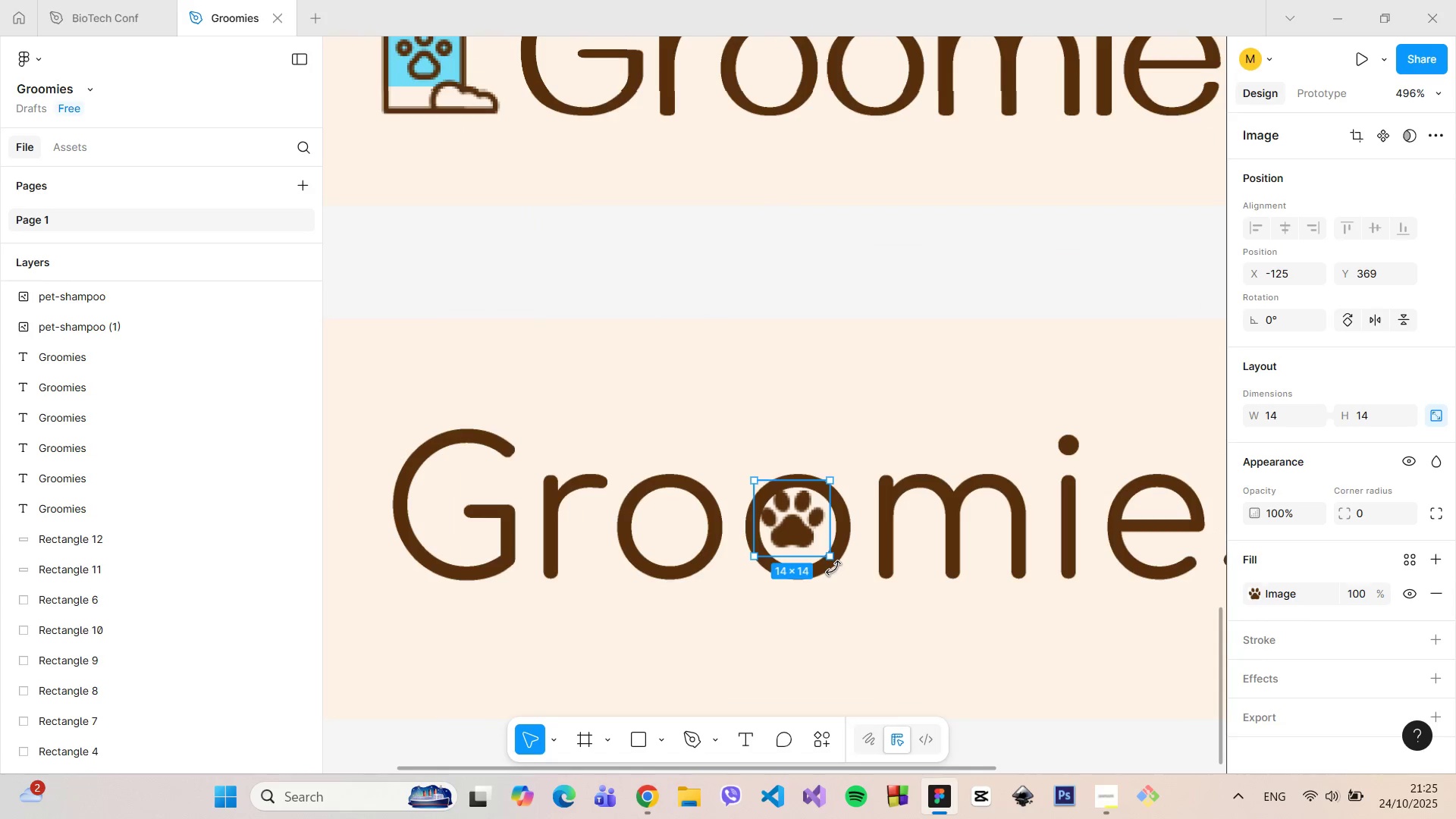 
right_click([833, 568])
 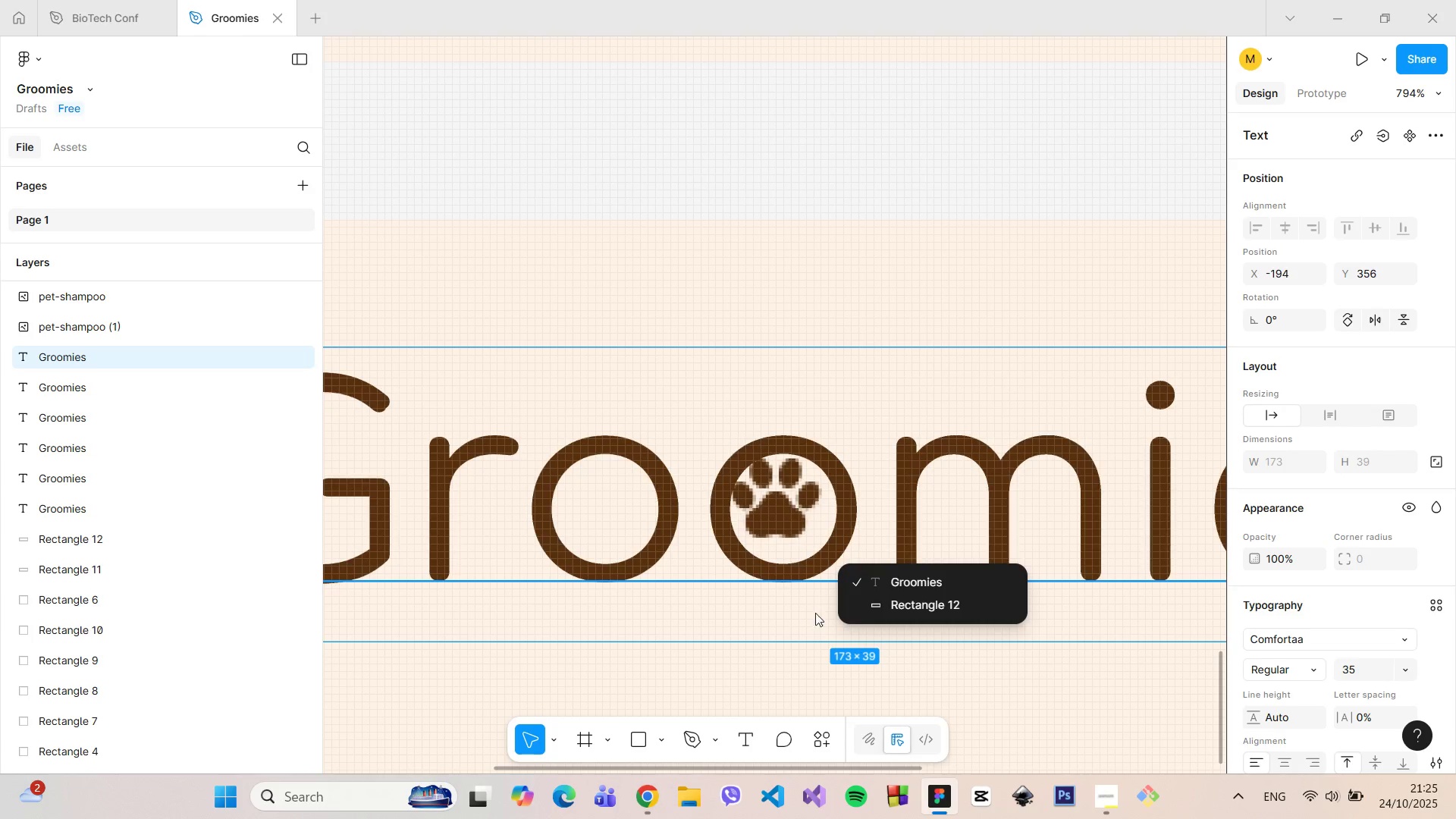 
left_click([815, 622])
 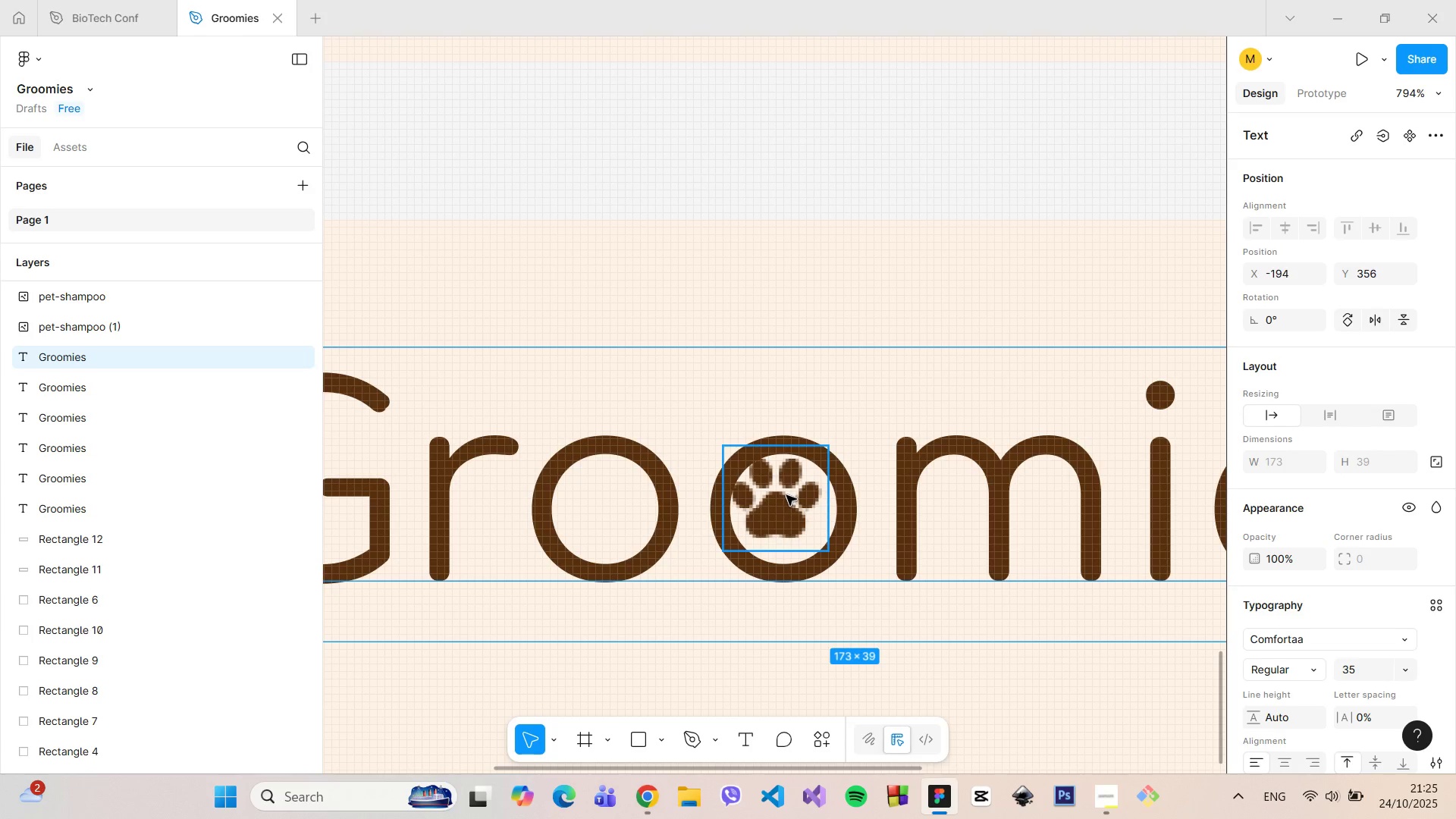 
left_click([786, 495])
 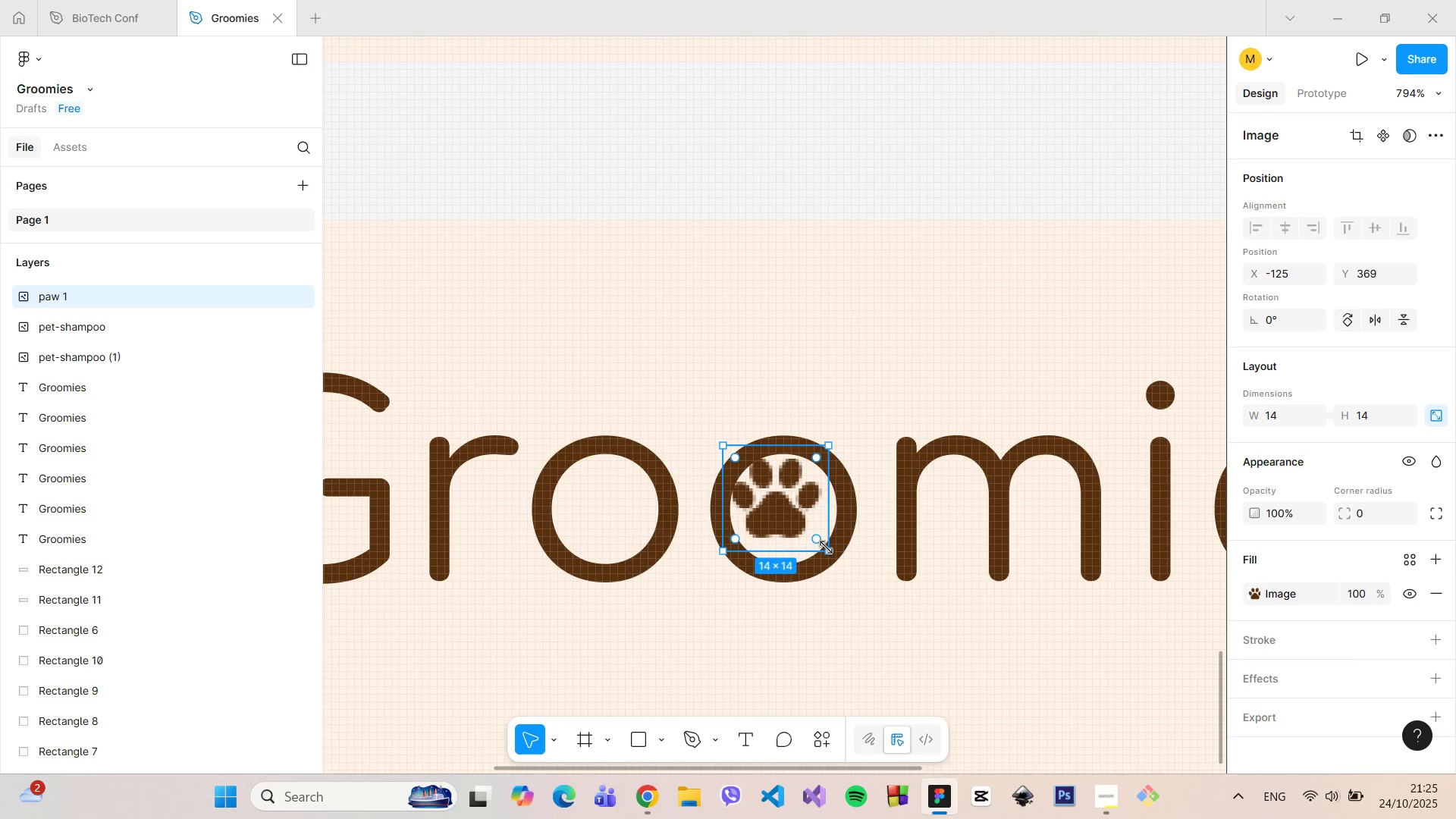 
left_click_drag(start_coordinate=[826, 548], to_coordinate=[811, 534])
 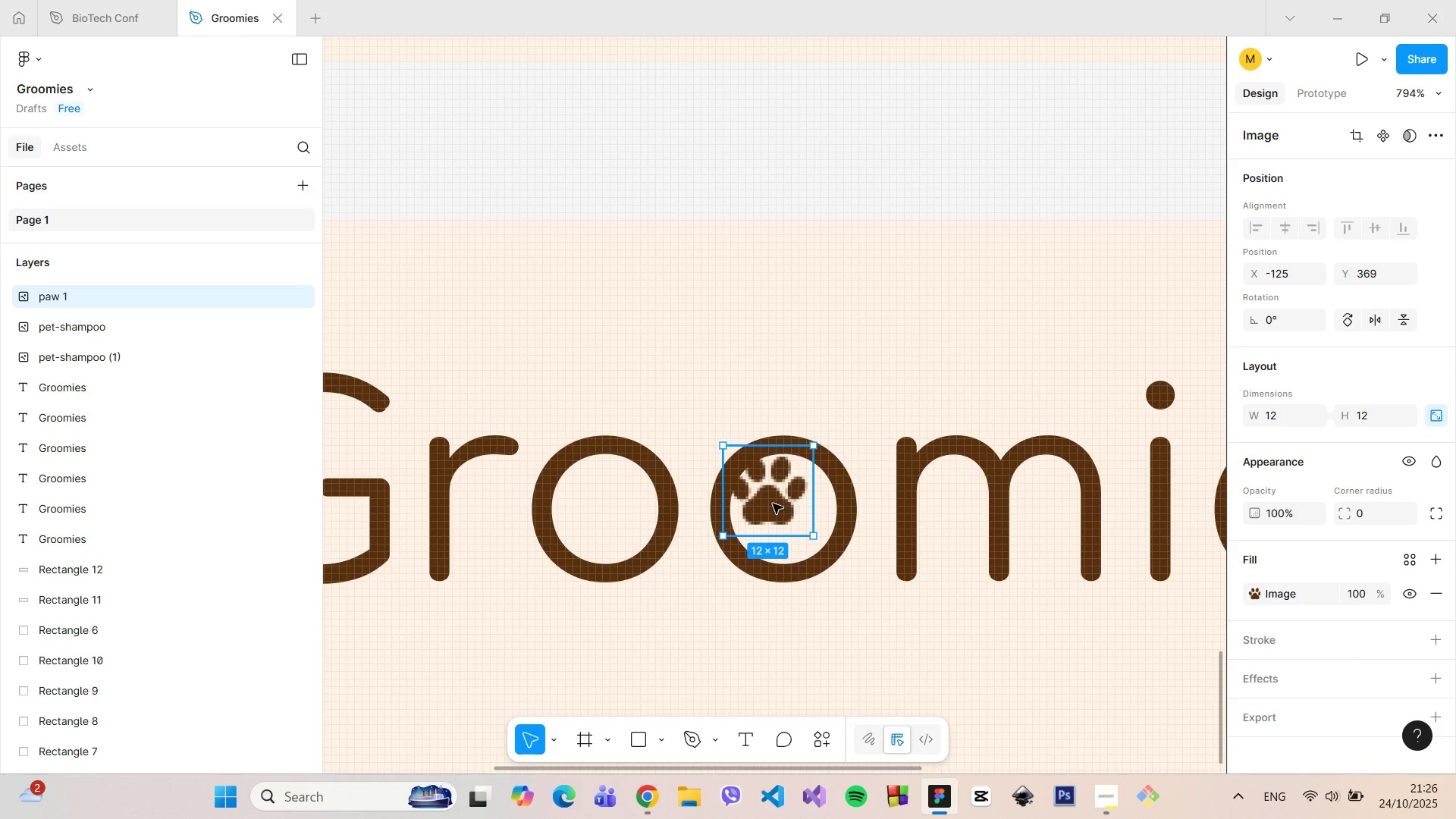 
left_click_drag(start_coordinate=[772, 503], to_coordinate=[789, 520])
 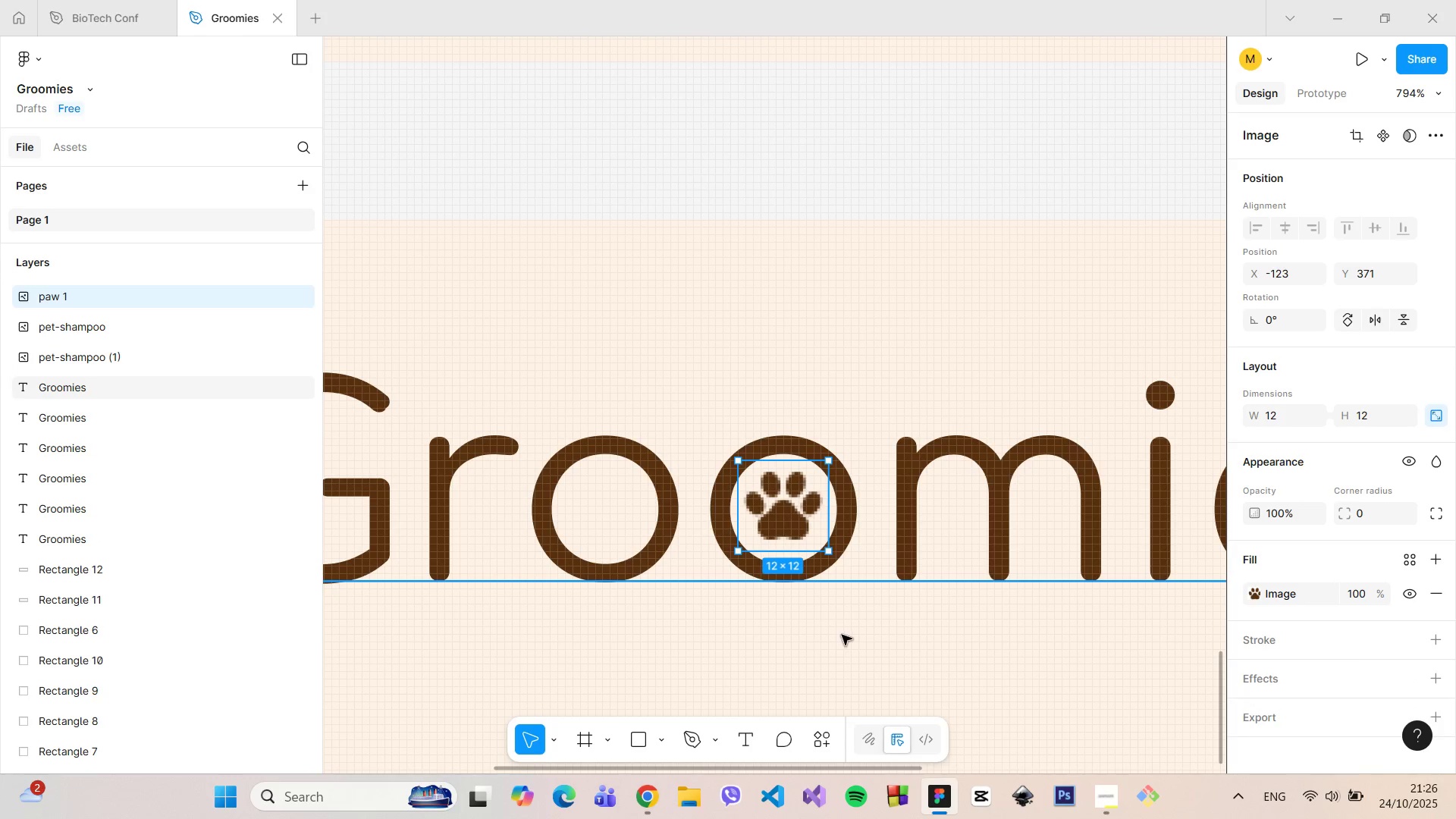 
left_click([842, 635])
 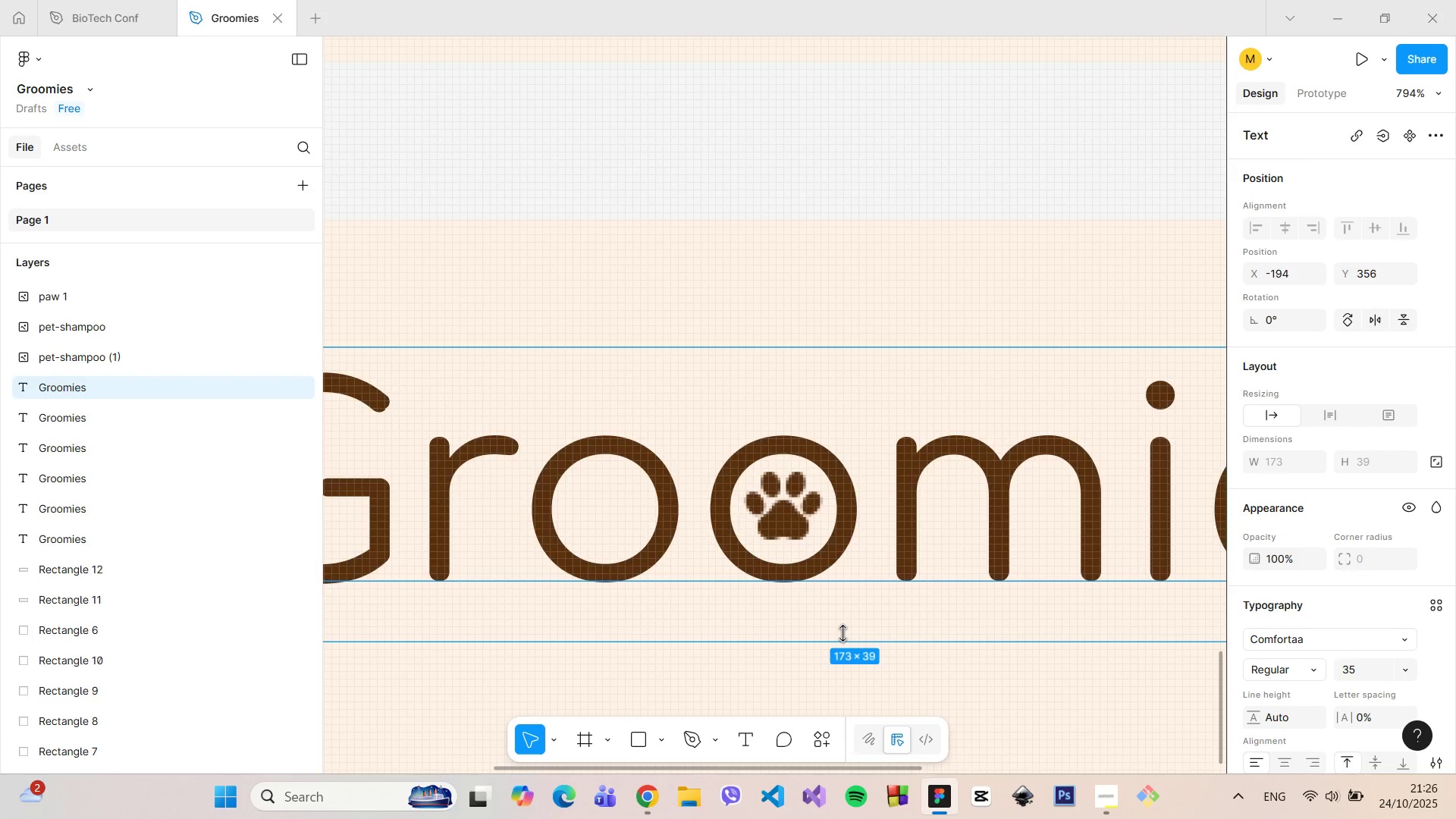 
hold_key(key=ControlLeft, duration=0.68)
scroll: coordinate [840, 620], scroll_direction: down, amount: 12.0
 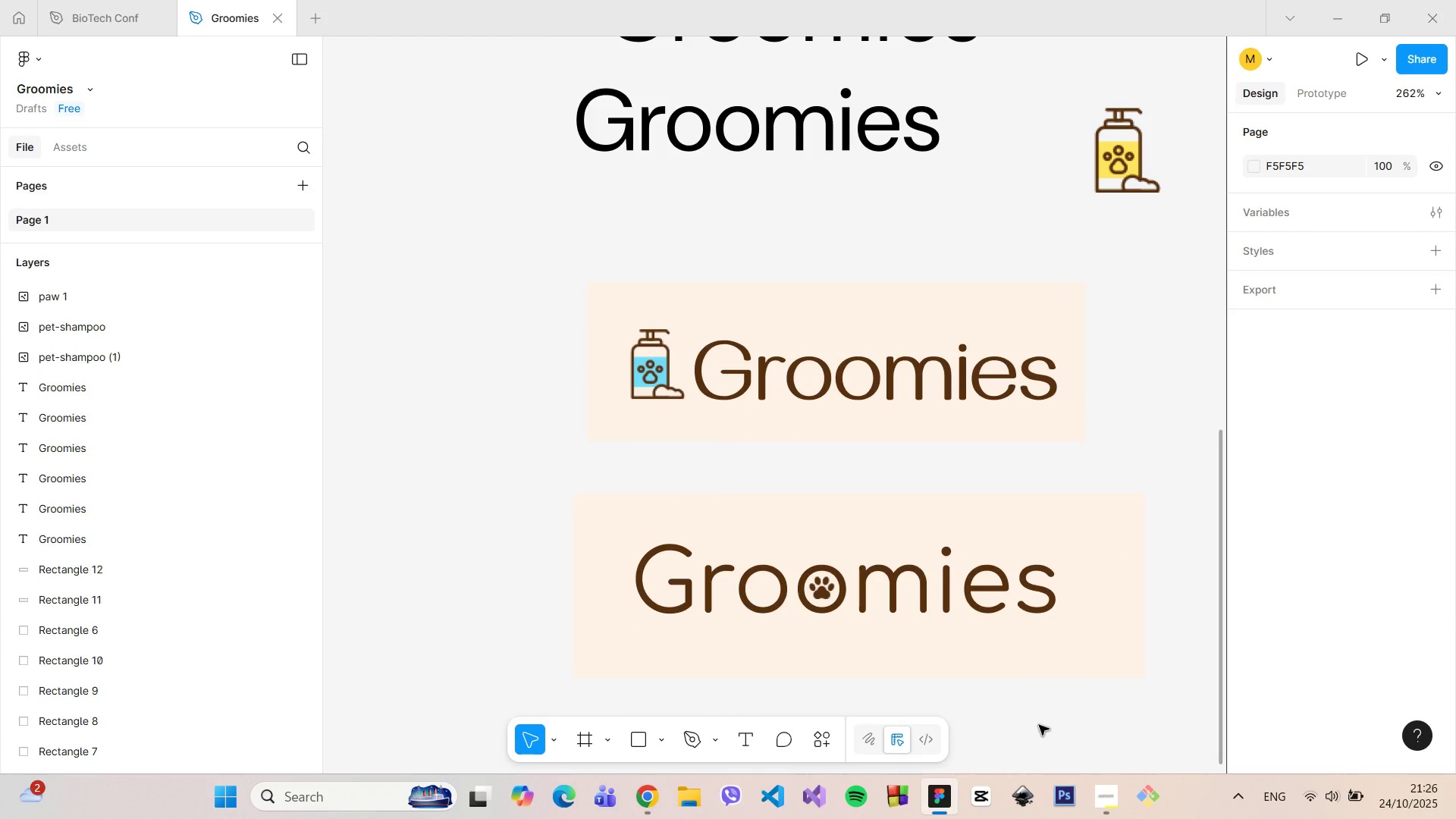 
hold_key(key=ControlLeft, duration=1.34)
scroll: coordinate [1043, 712], scroll_direction: down, amount: 4.0
 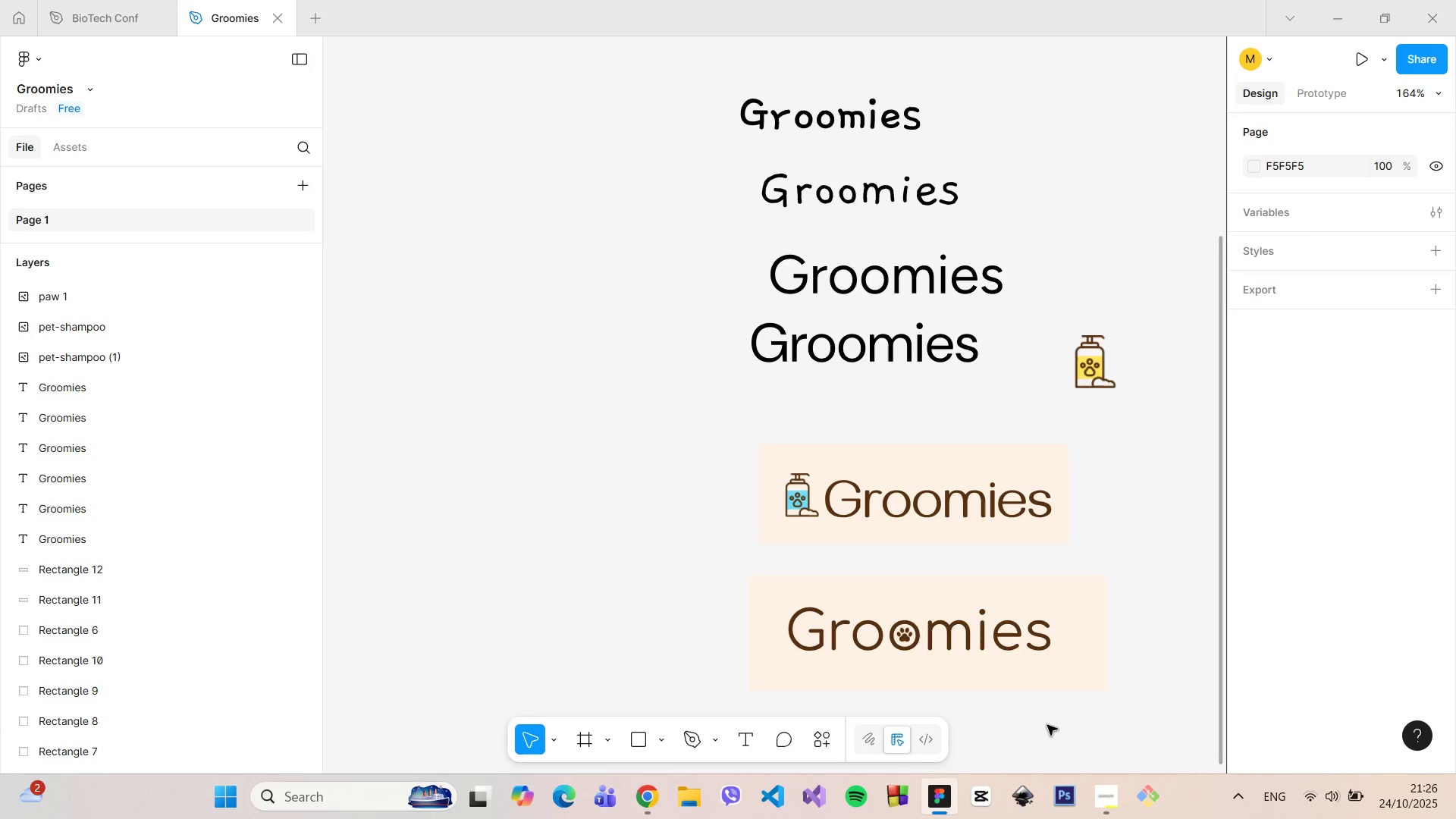 
scroll: coordinate [1047, 725], scroll_direction: up, amount: 3.0
 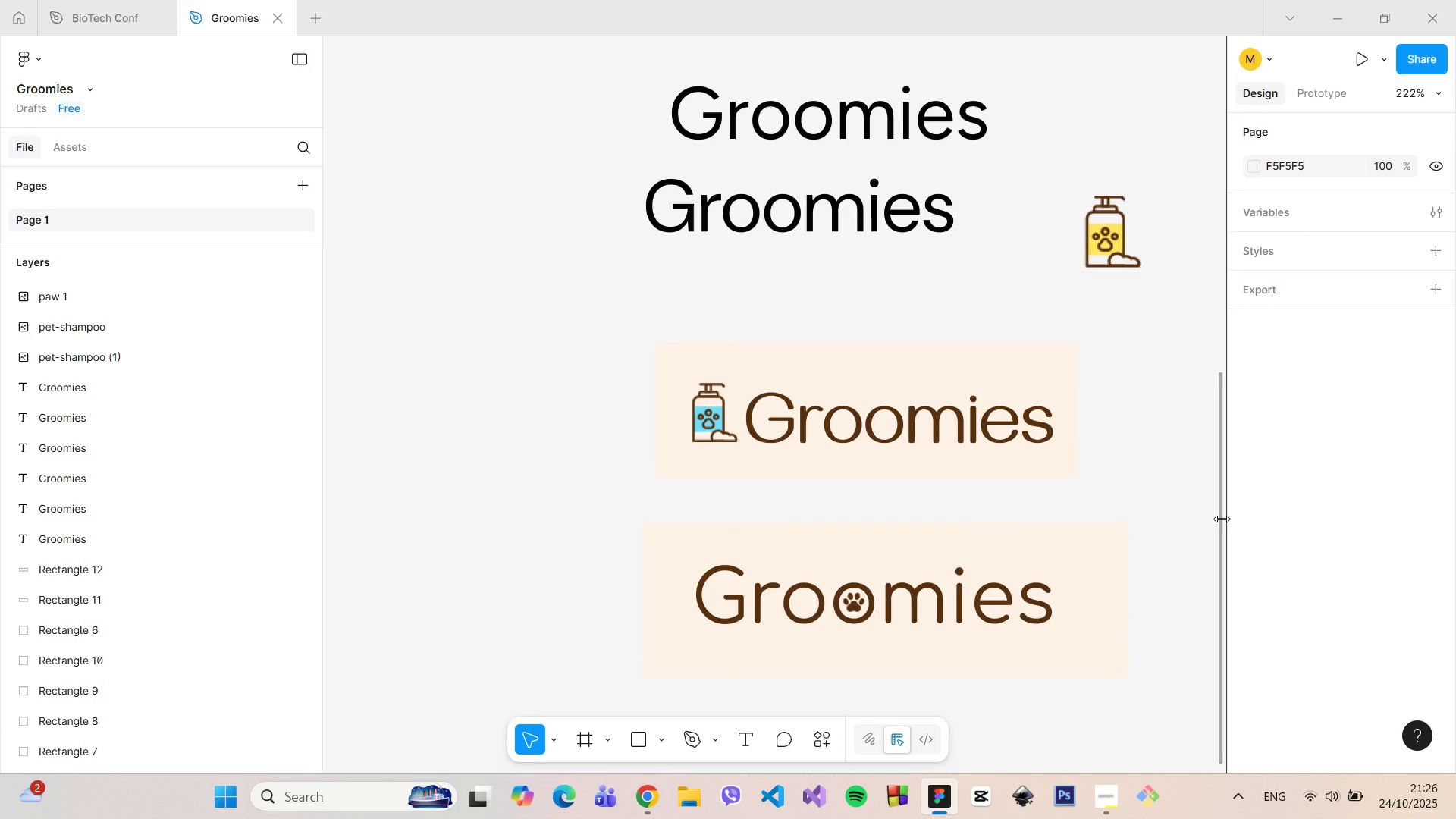 
left_click_drag(start_coordinate=[1219, 516], to_coordinate=[1209, 563])
 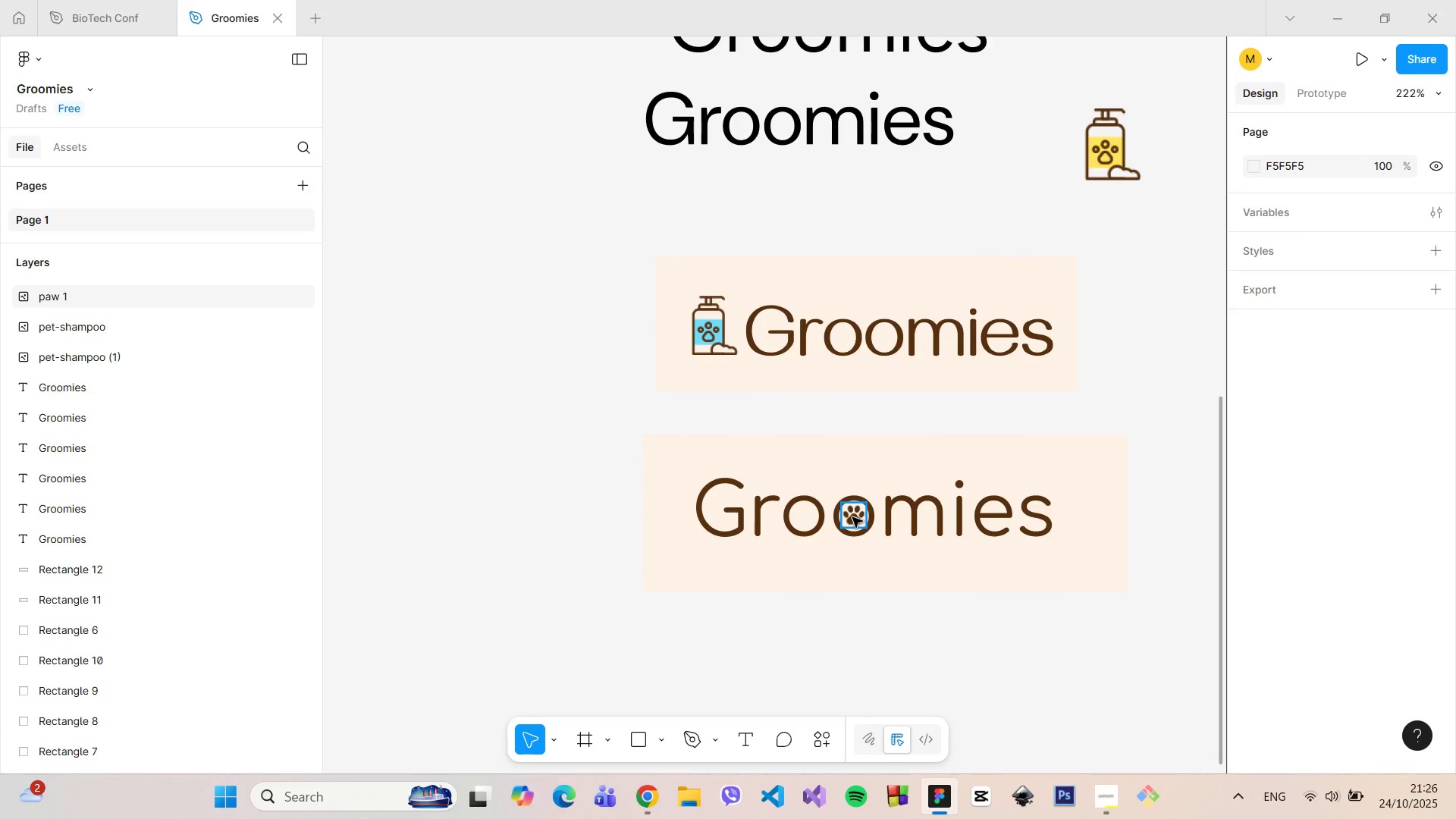 
left_click([852, 517])
 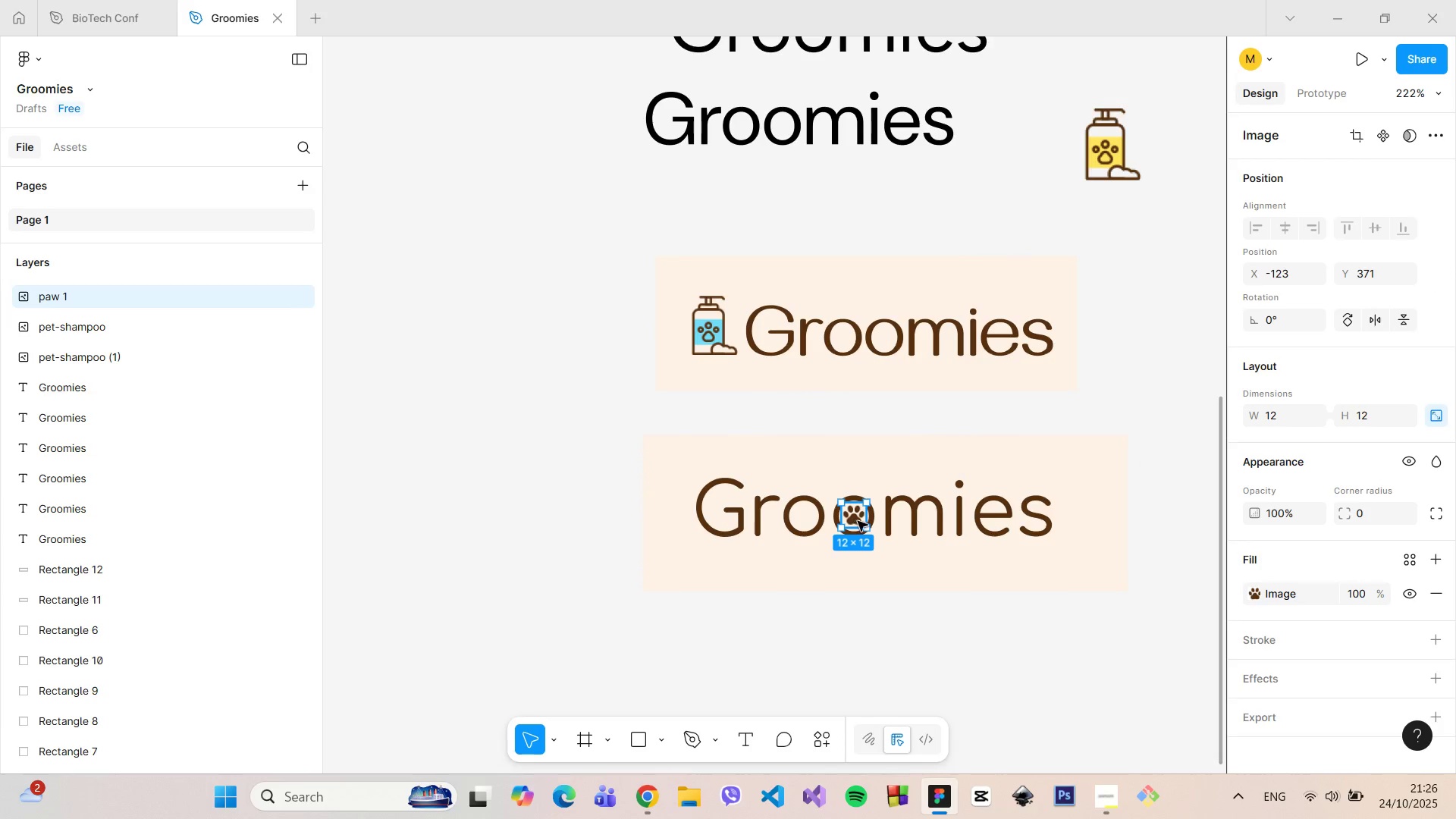 
left_click_drag(start_coordinate=[853, 521], to_coordinate=[961, 485])
 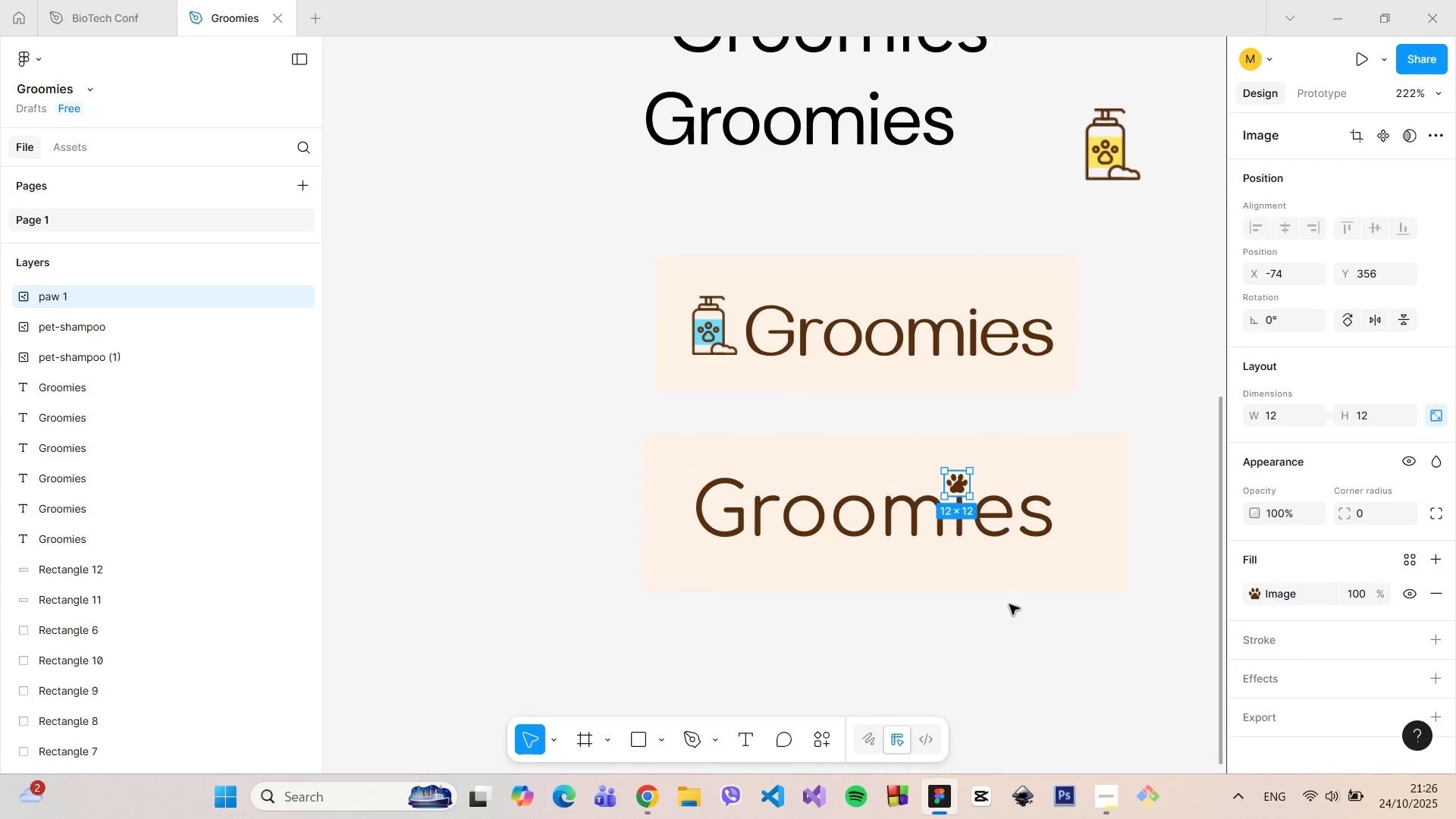 
left_click([1009, 604])
 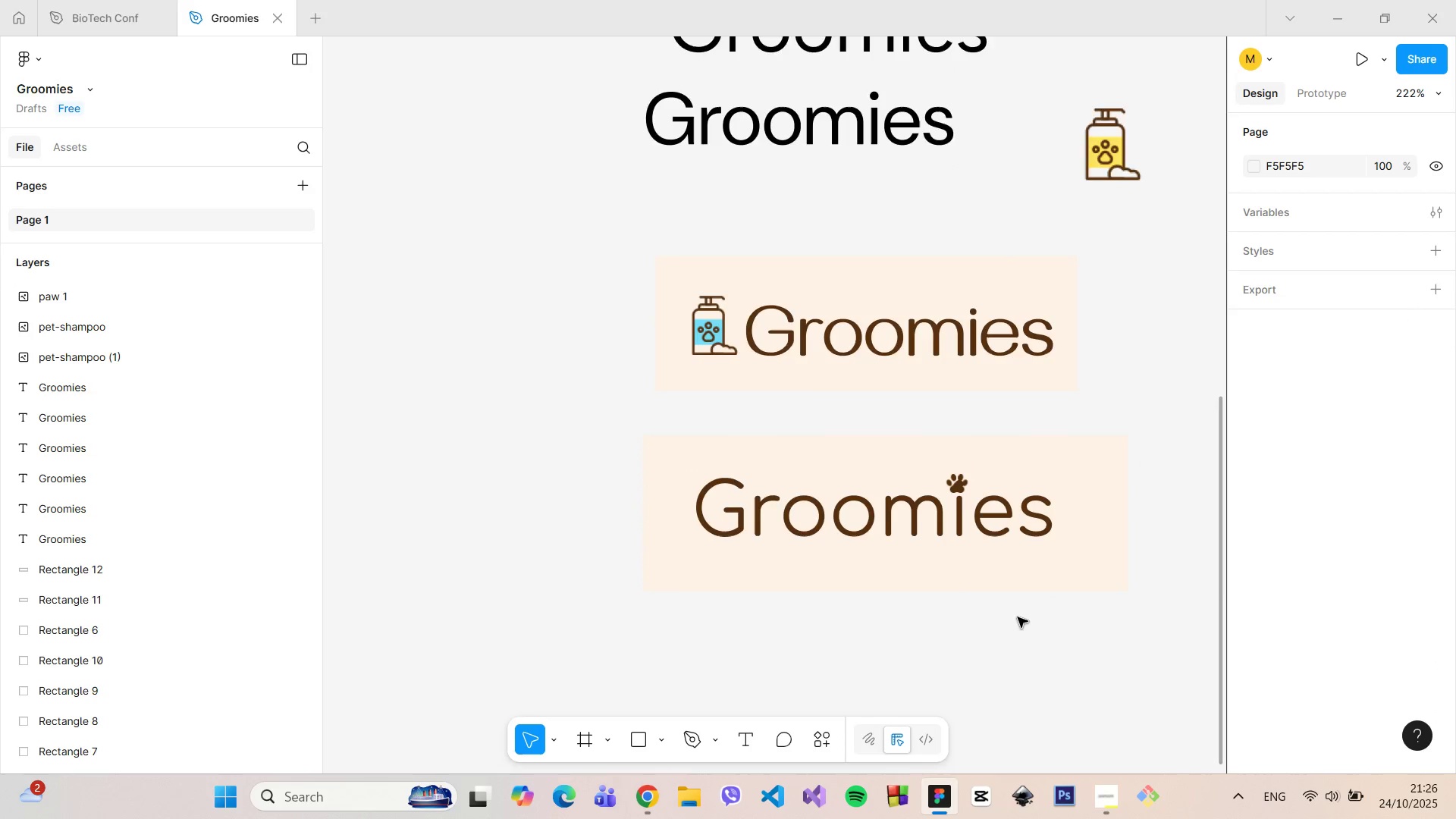 
hold_key(key=ControlLeft, duration=1.51)
scroll: coordinate [1015, 618], scroll_direction: up, amount: 7.0
 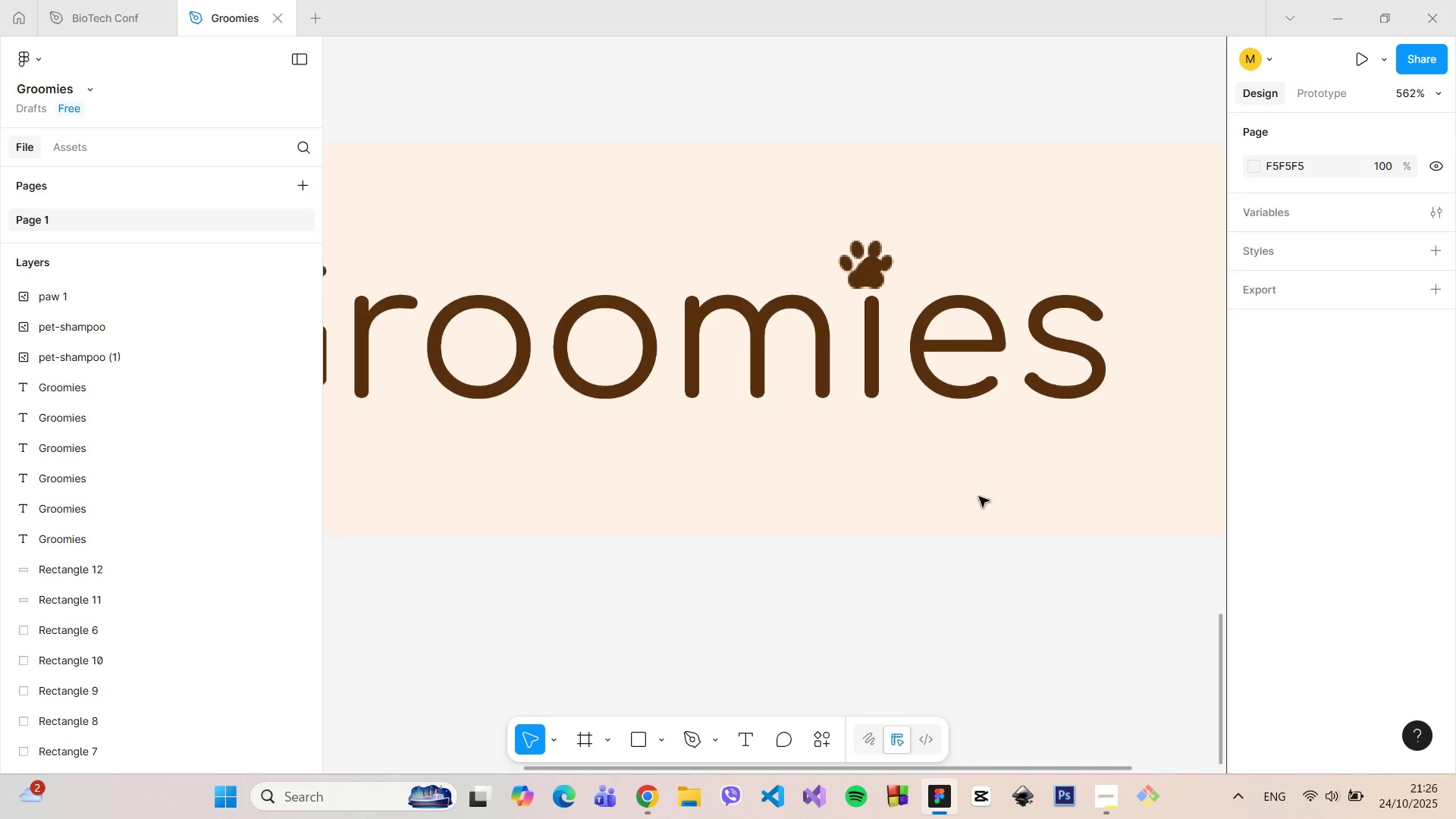 
key(Control+ControlLeft)
 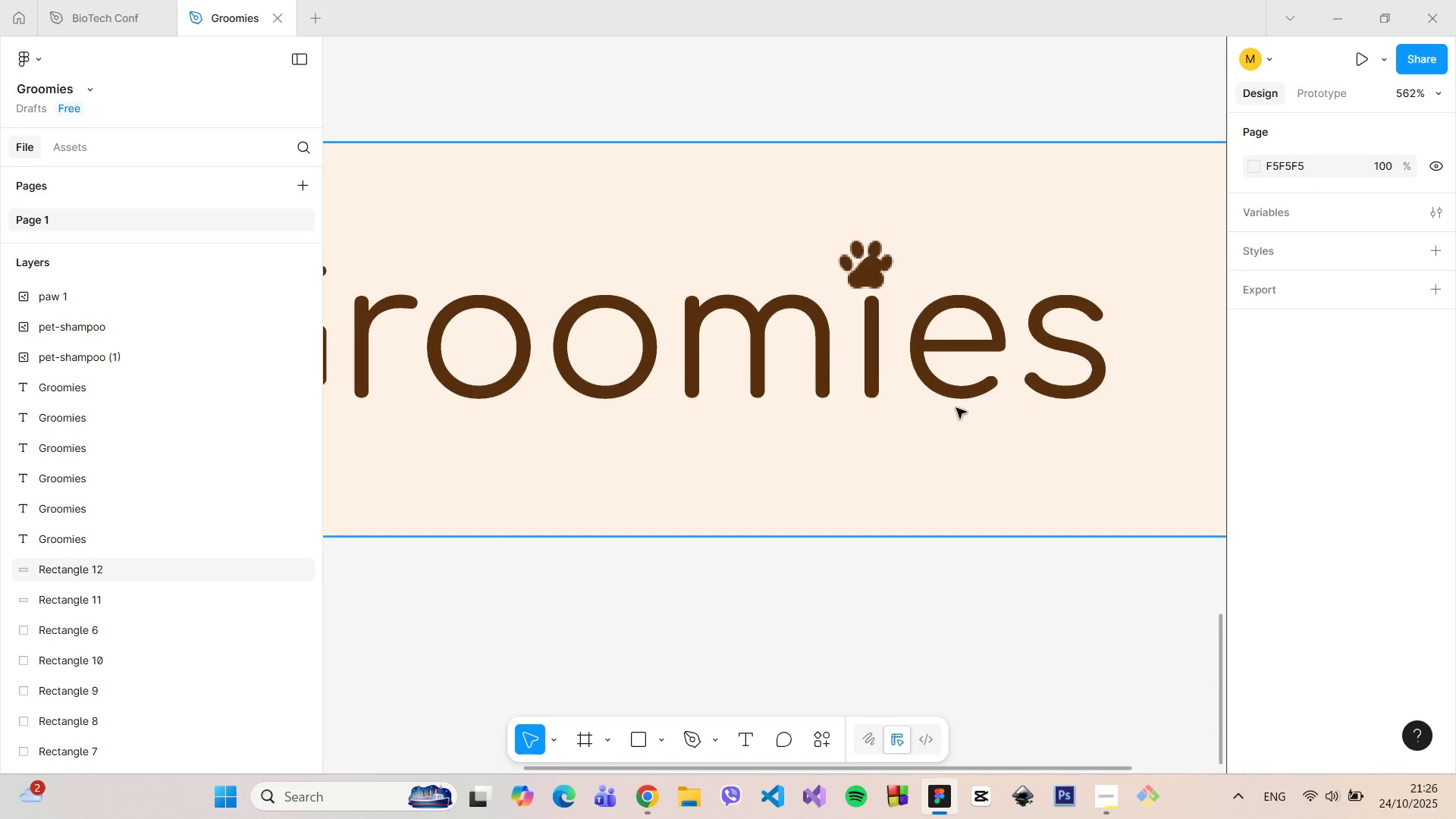 
key(Control+ControlLeft)
 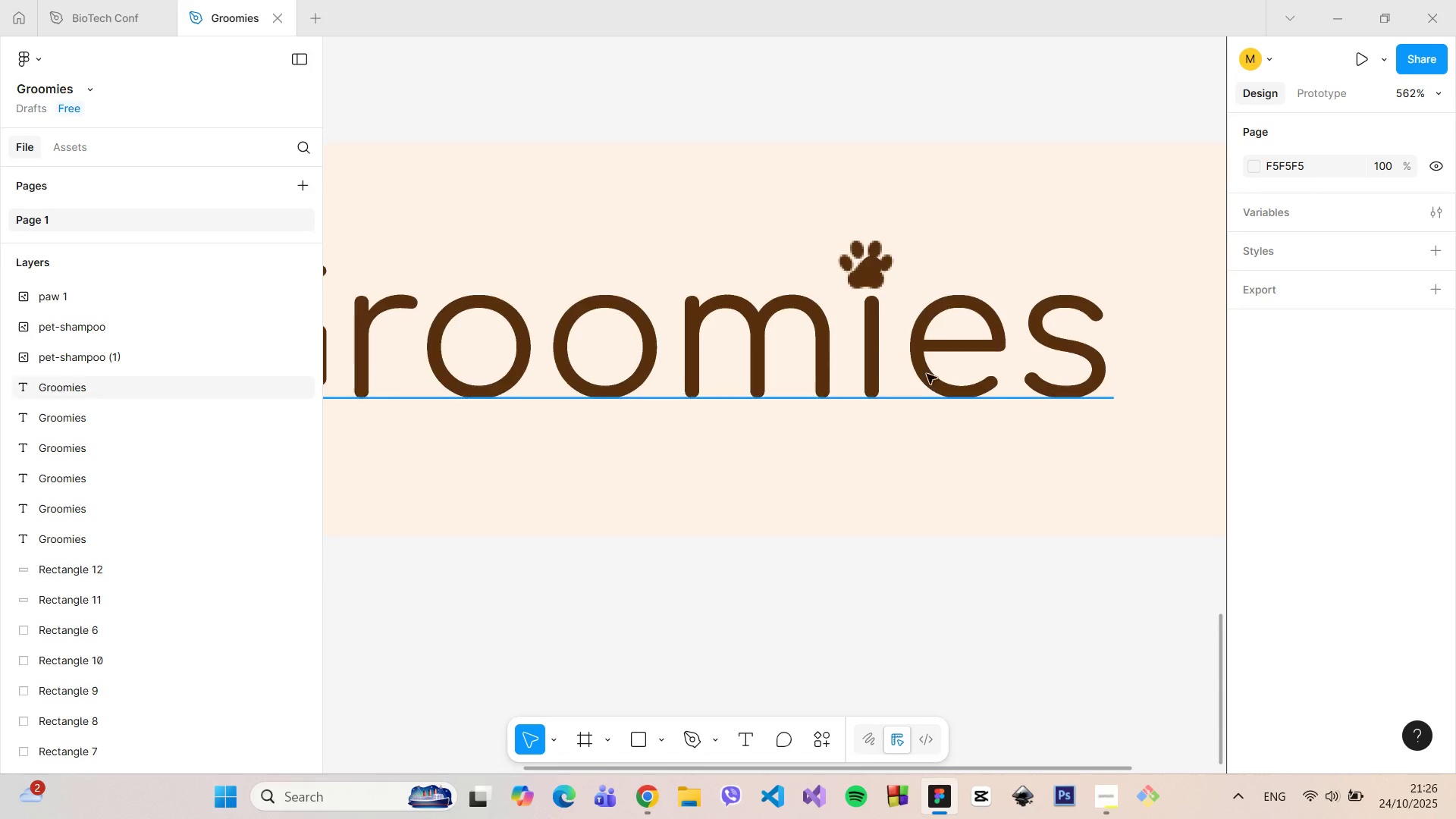 
key(Control+ControlLeft)
 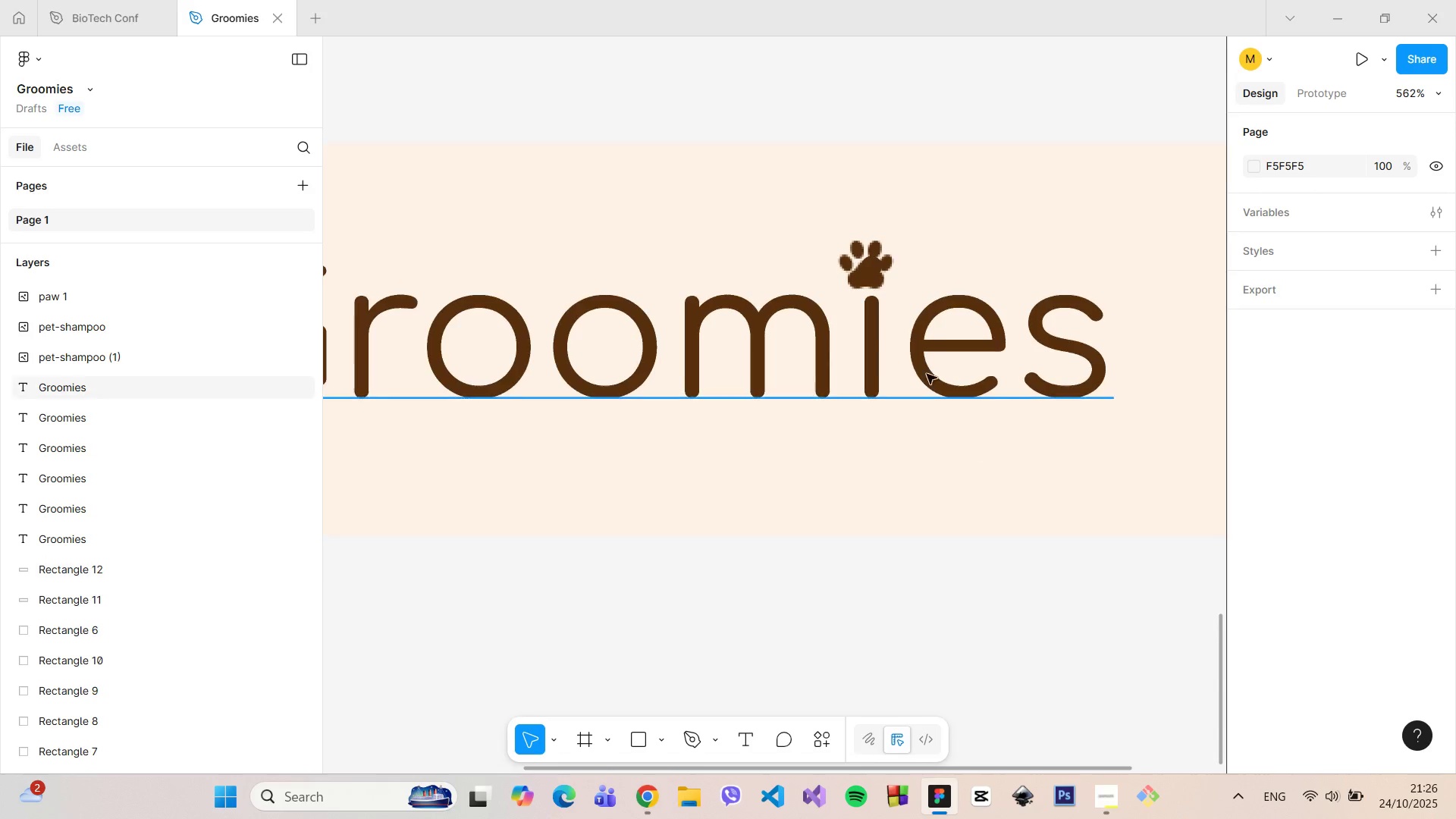 
key(Control+ControlLeft)
 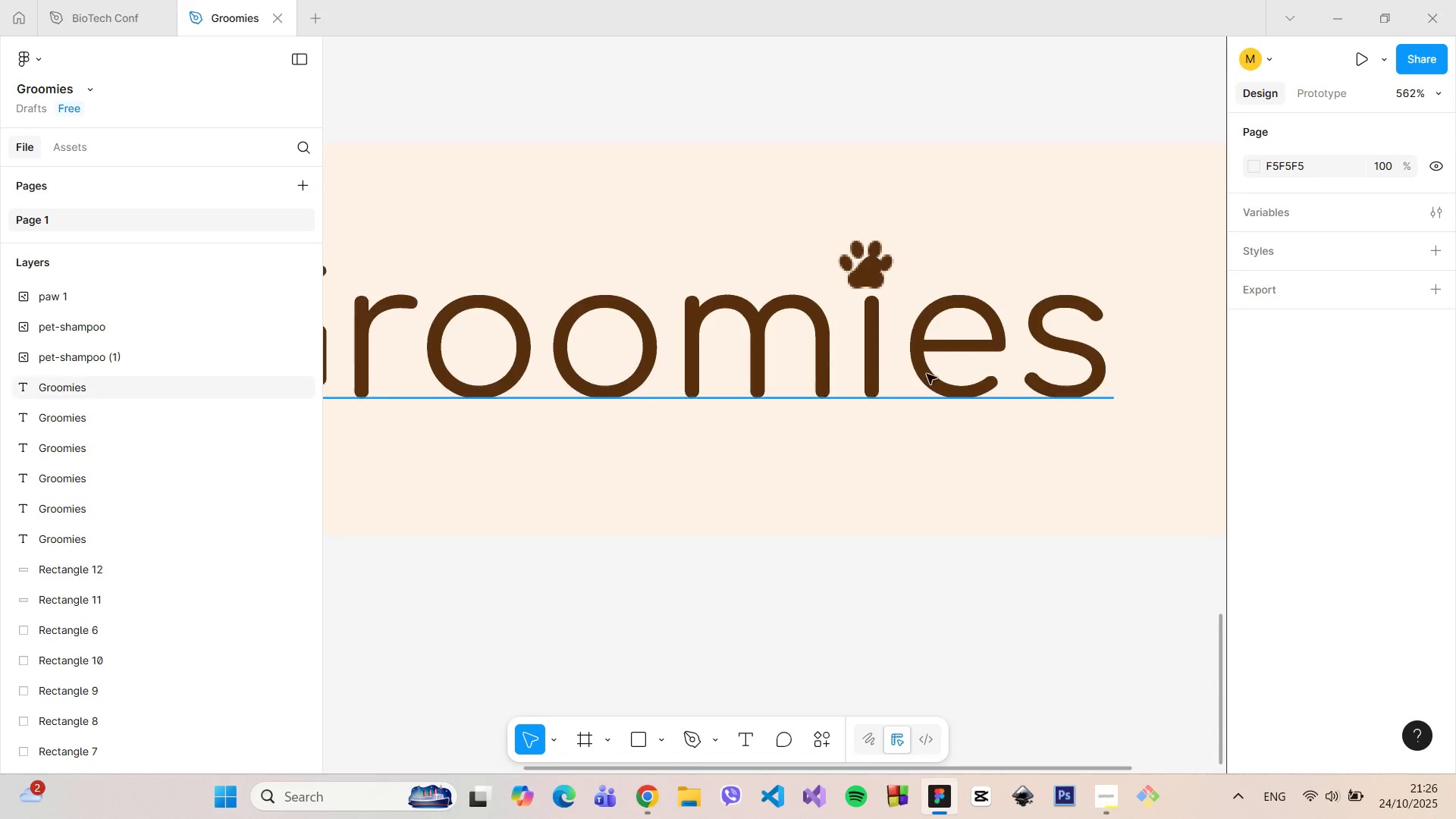 
key(Control+ControlLeft)
 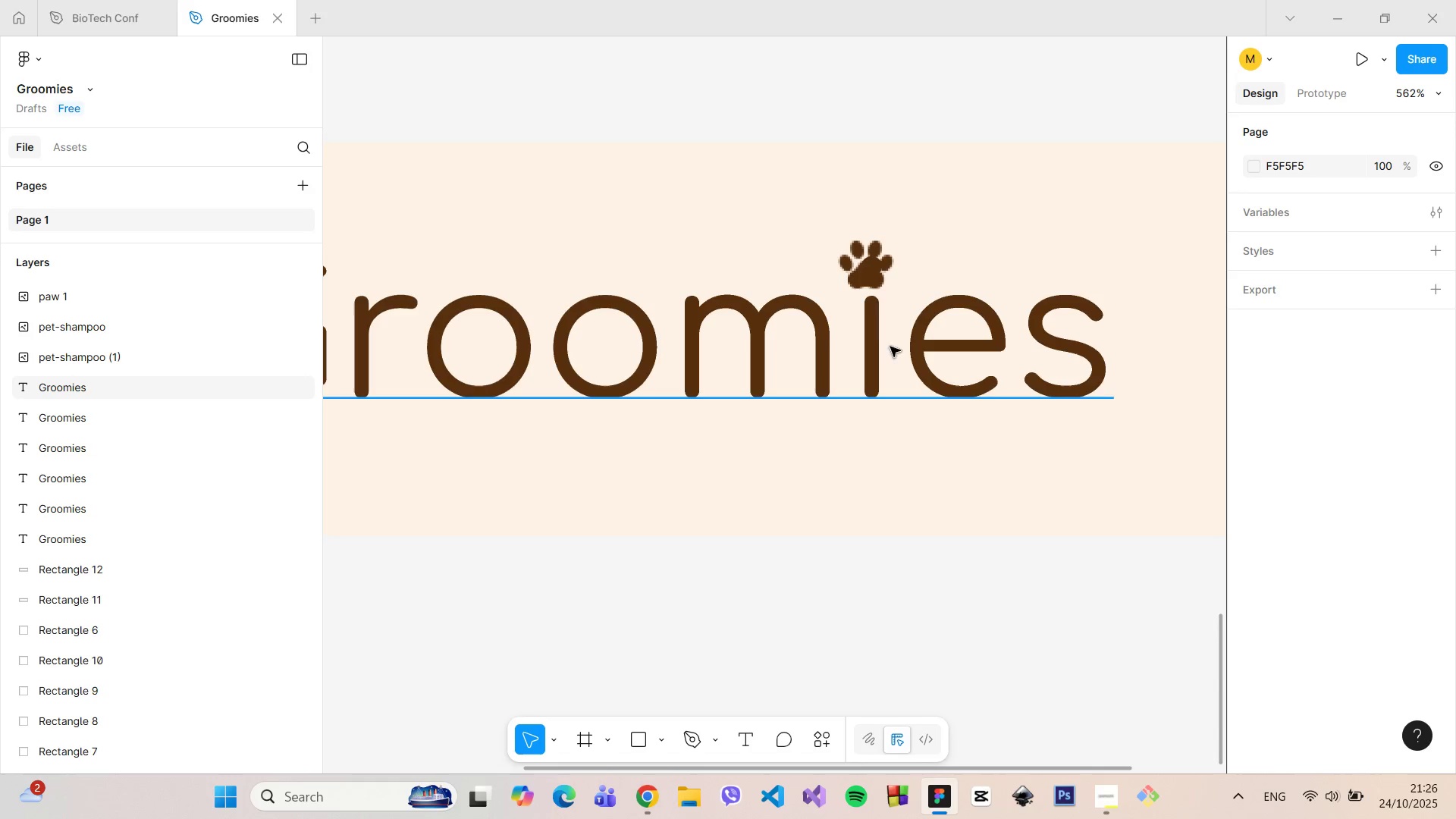 
key(Control+ControlLeft)
 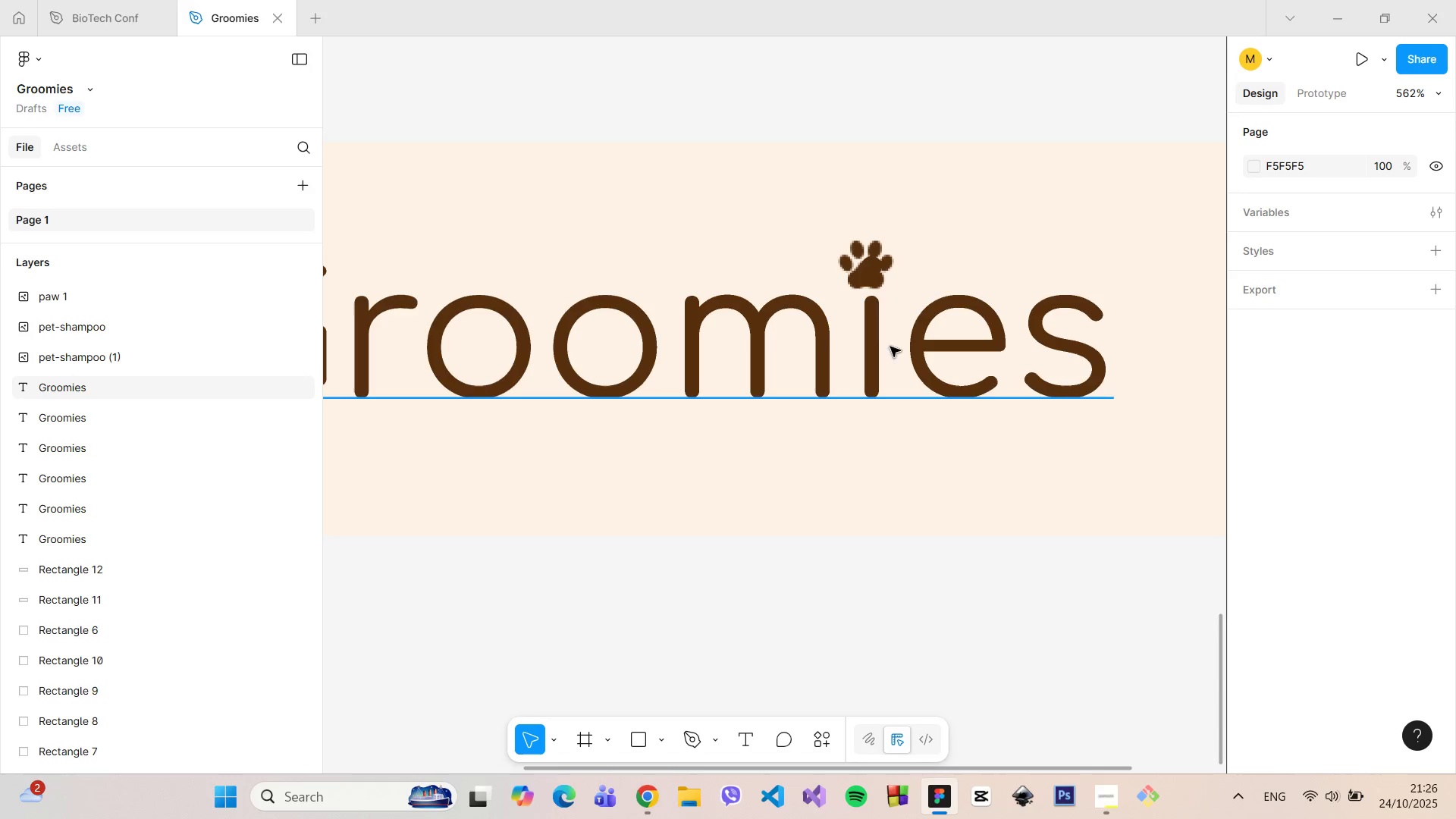 
key(Control+ControlLeft)
 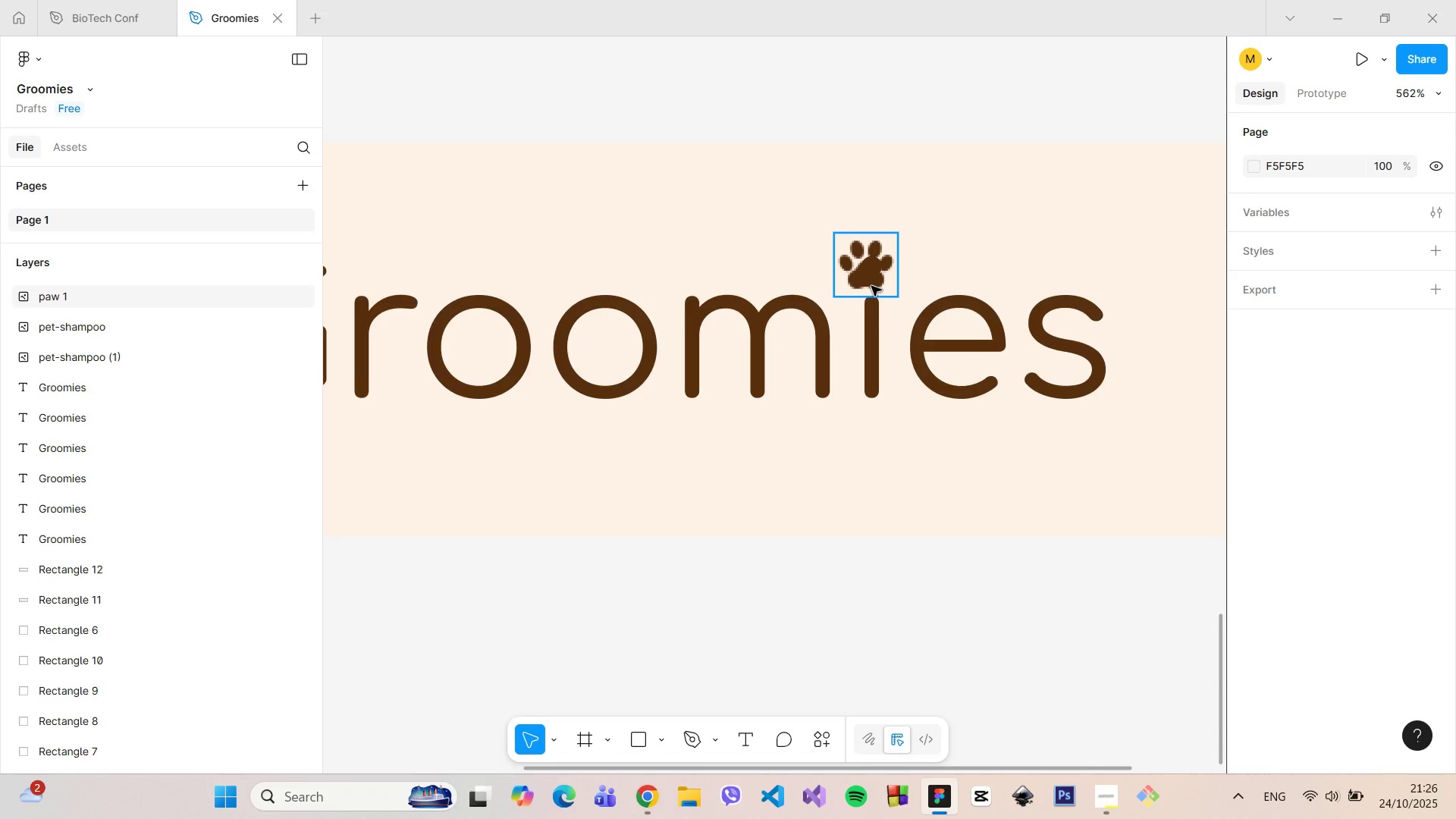 
left_click([871, 286])
 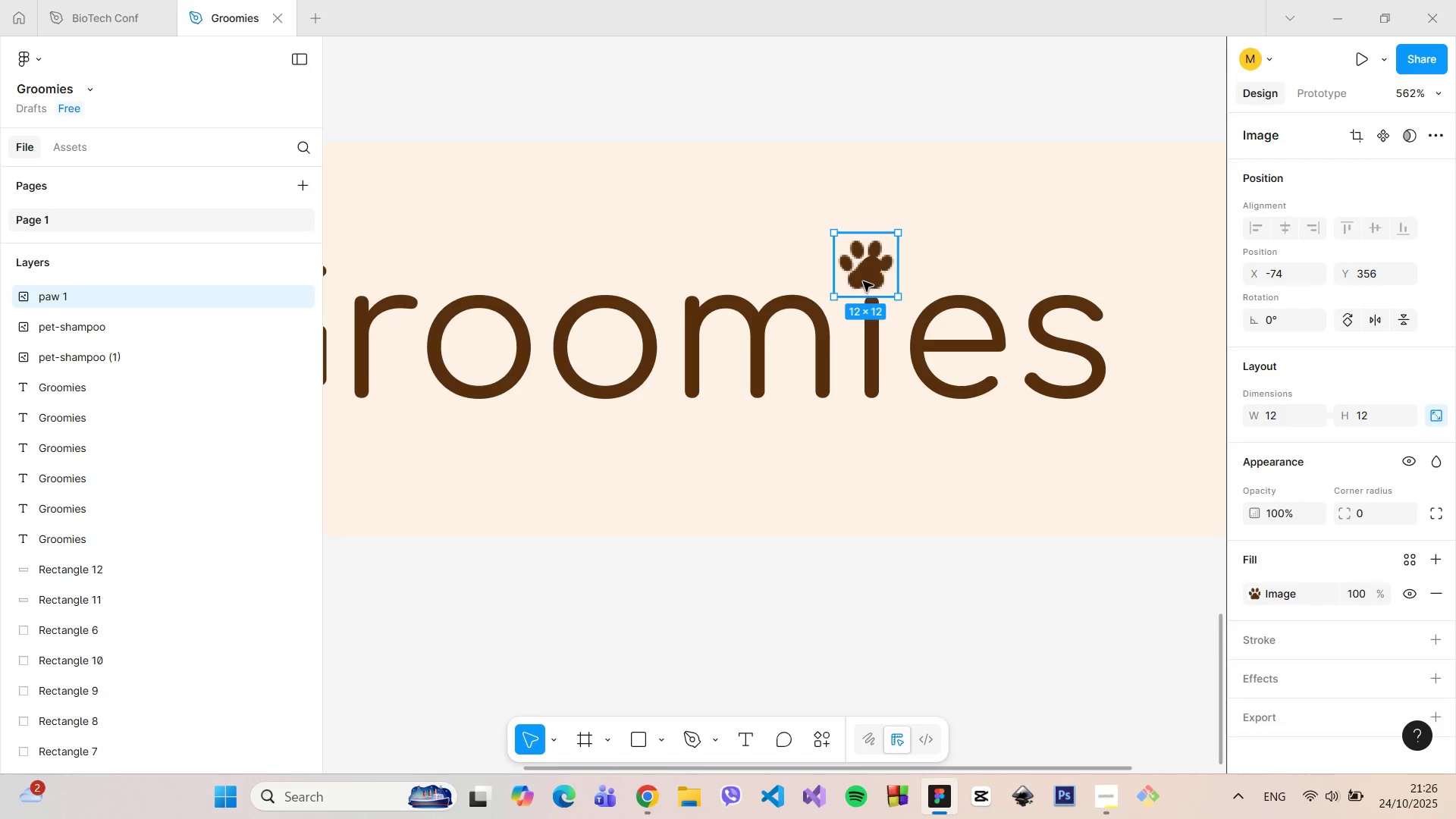 
left_click_drag(start_coordinate=[863, 281], to_coordinate=[870, 273])
 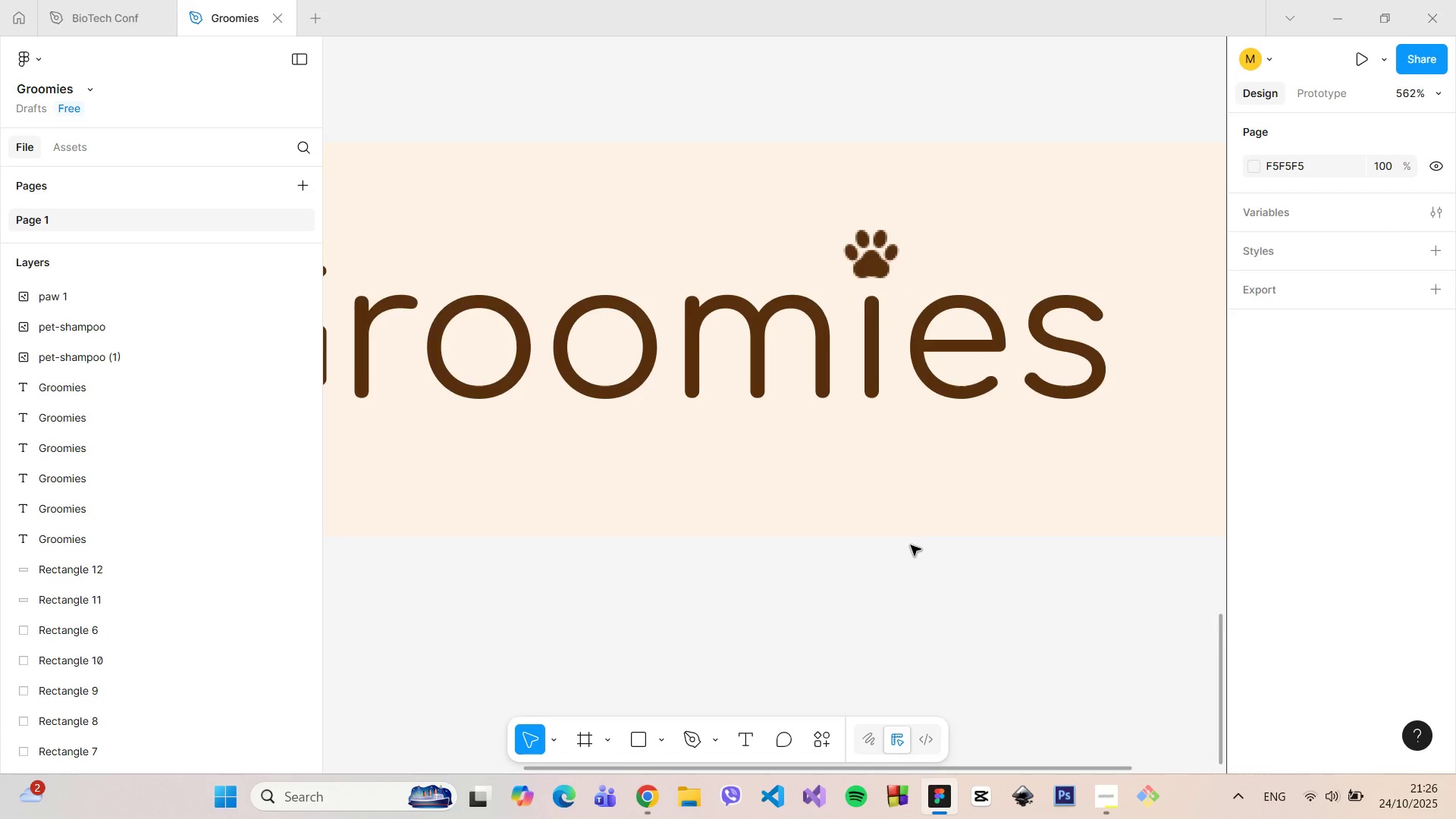 
hold_key(key=ControlLeft, duration=0.66)
scroll: coordinate [914, 543], scroll_direction: down, amount: 9.0
 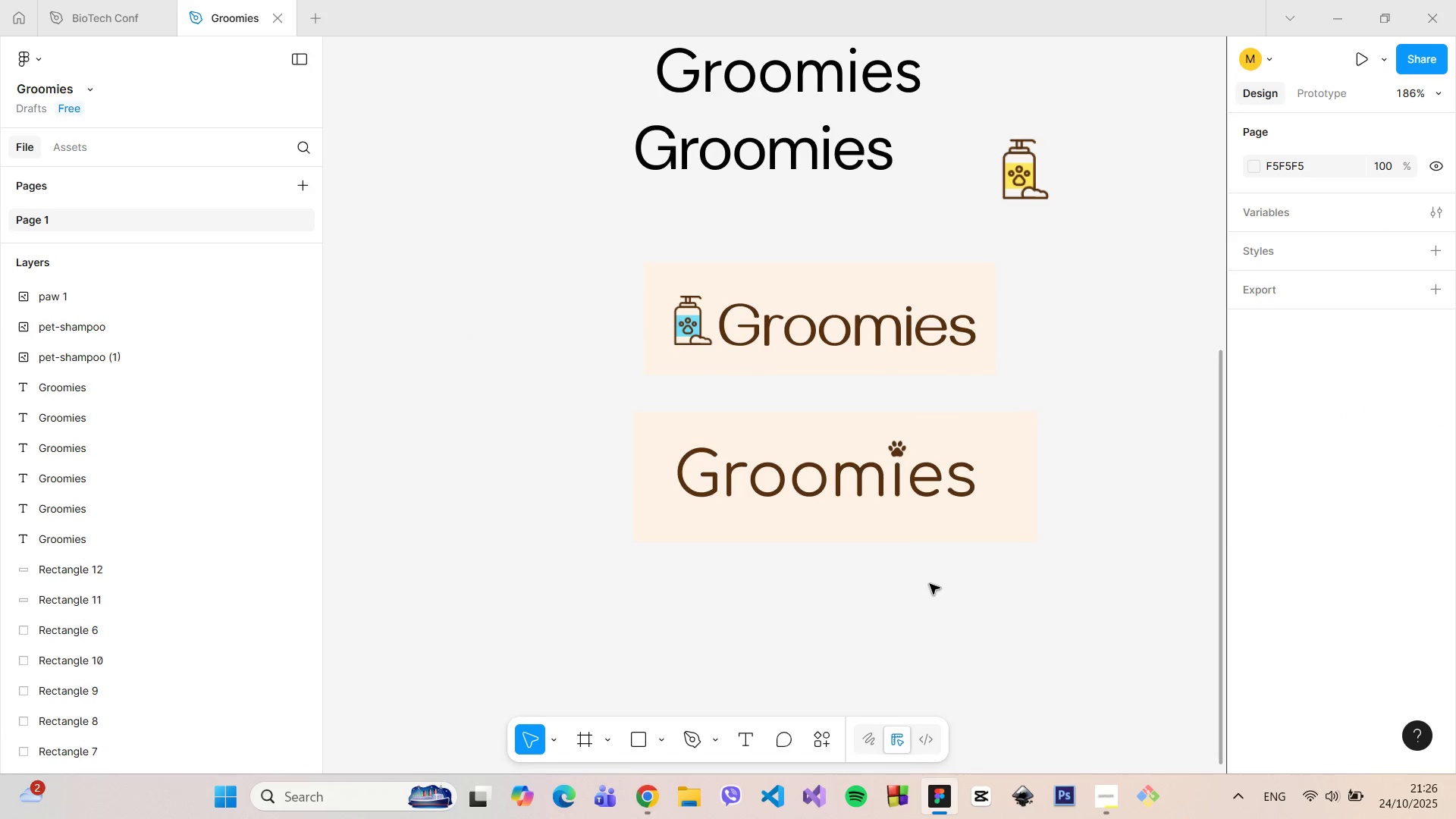 
left_click([930, 582])
 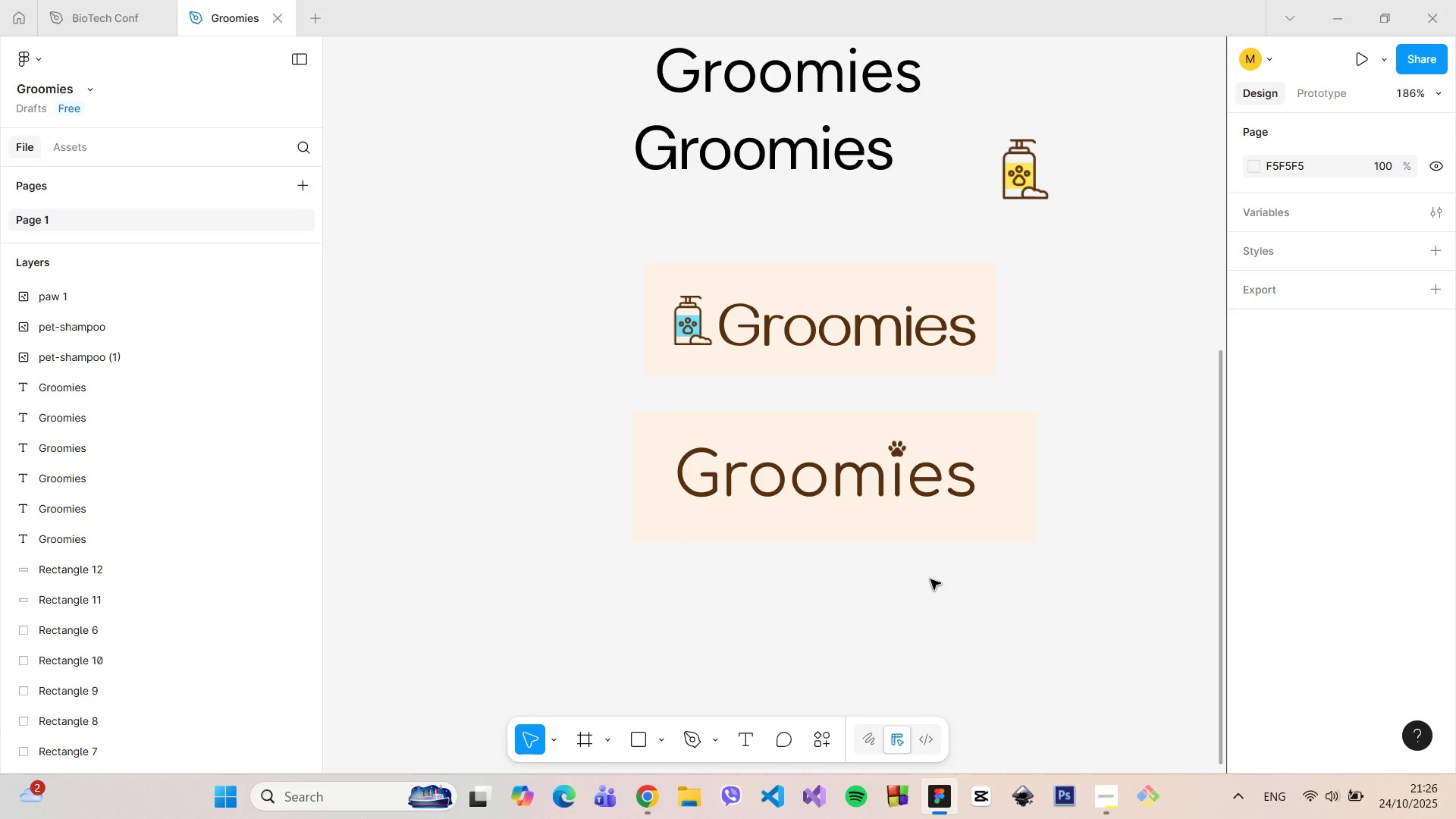 
wait(5.62)
 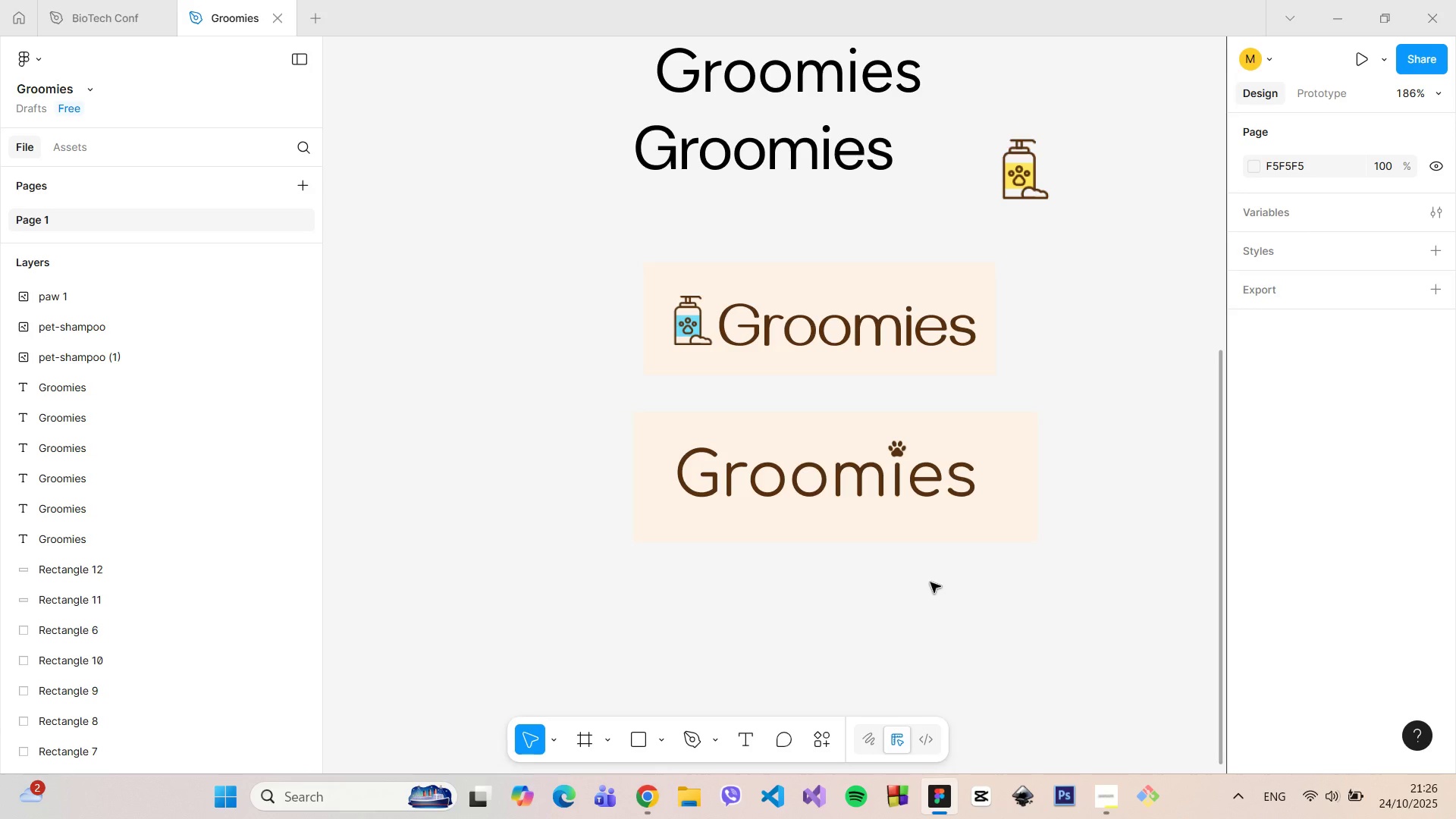 
left_click([896, 455])
 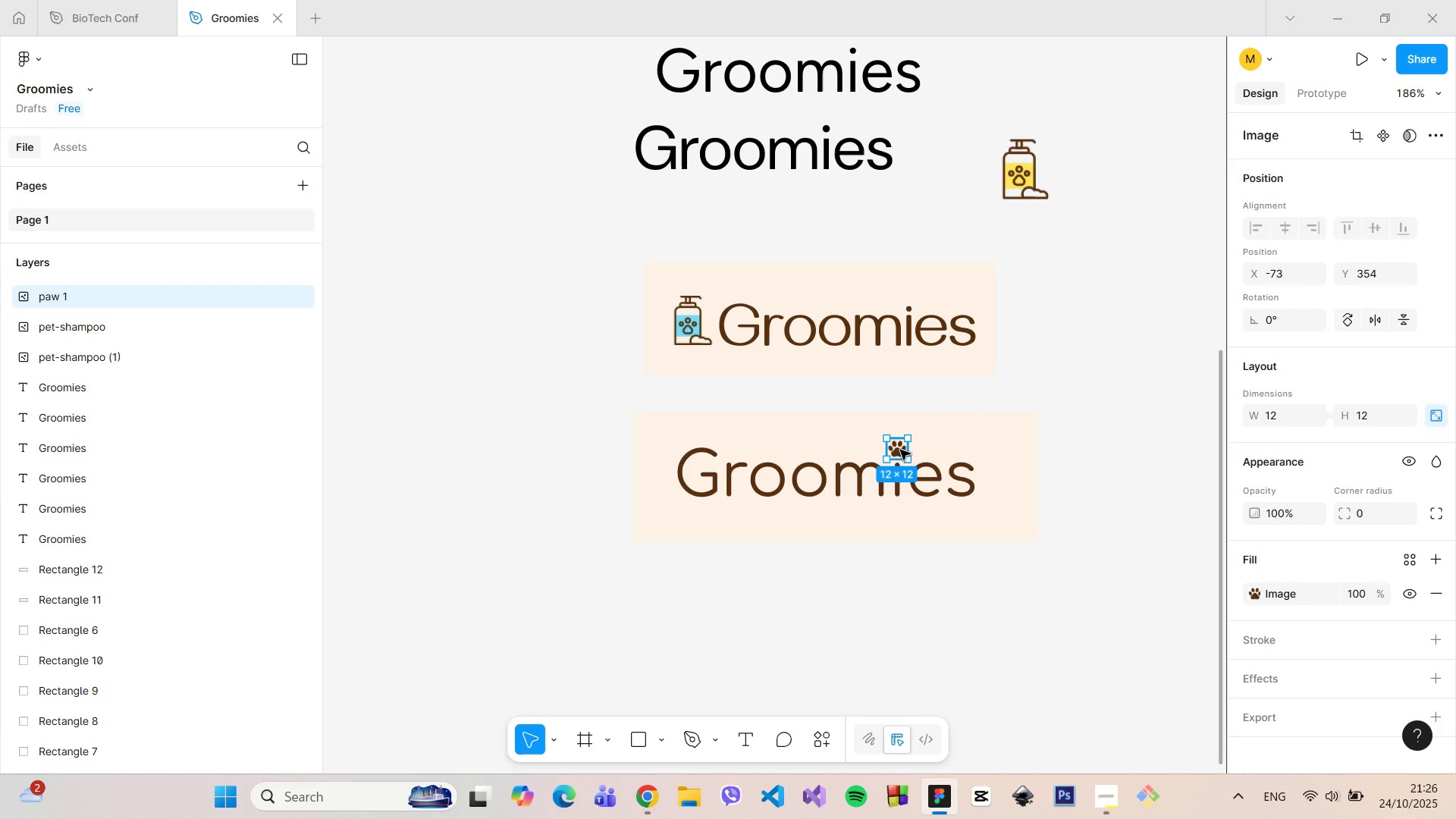 
left_click_drag(start_coordinate=[900, 450], to_coordinate=[811, 482])
 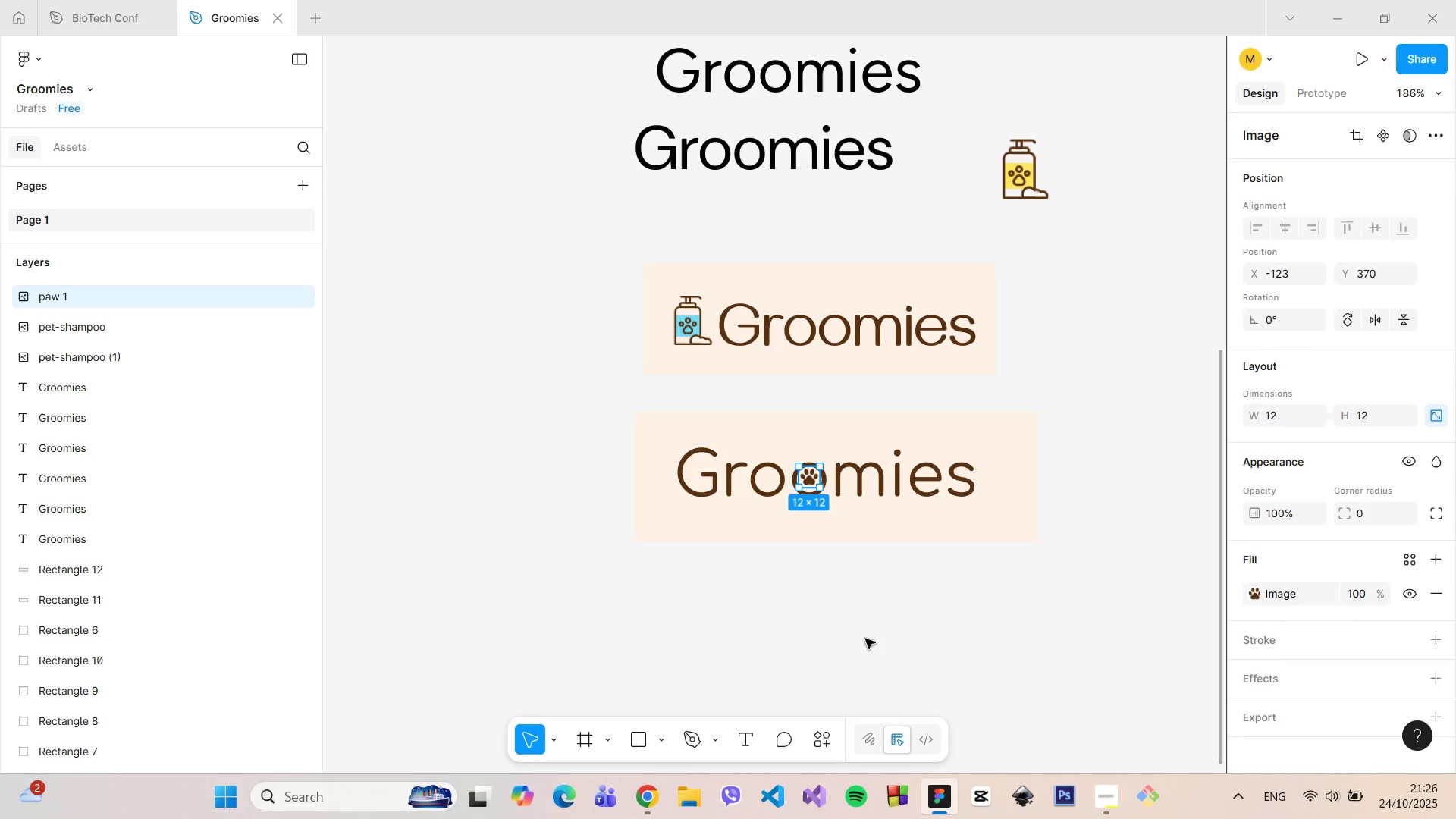 
left_click([865, 639])
 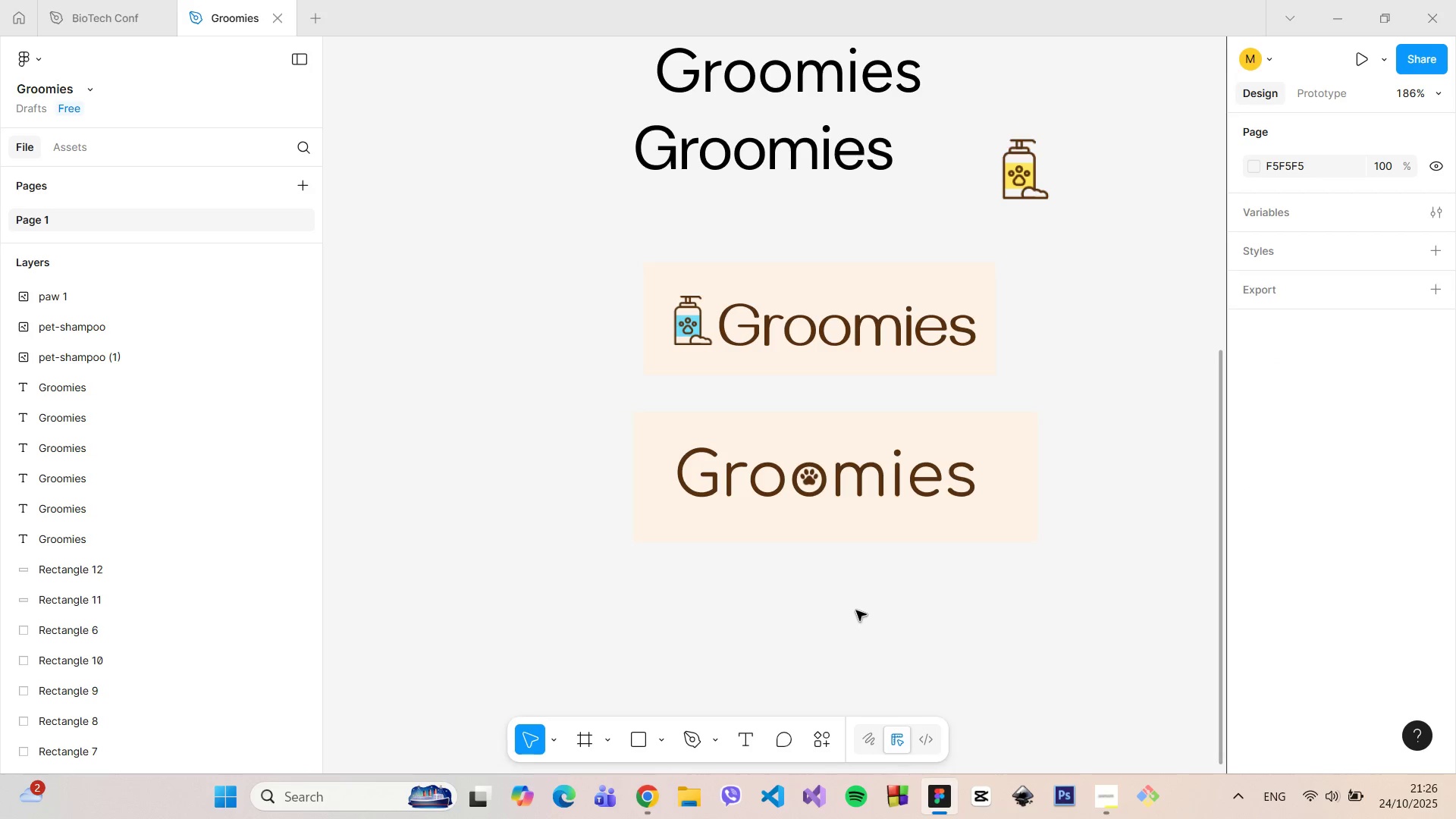 
hold_key(key=ControlLeft, duration=0.56)
scroll: coordinate [817, 558], scroll_direction: up, amount: 5.0
 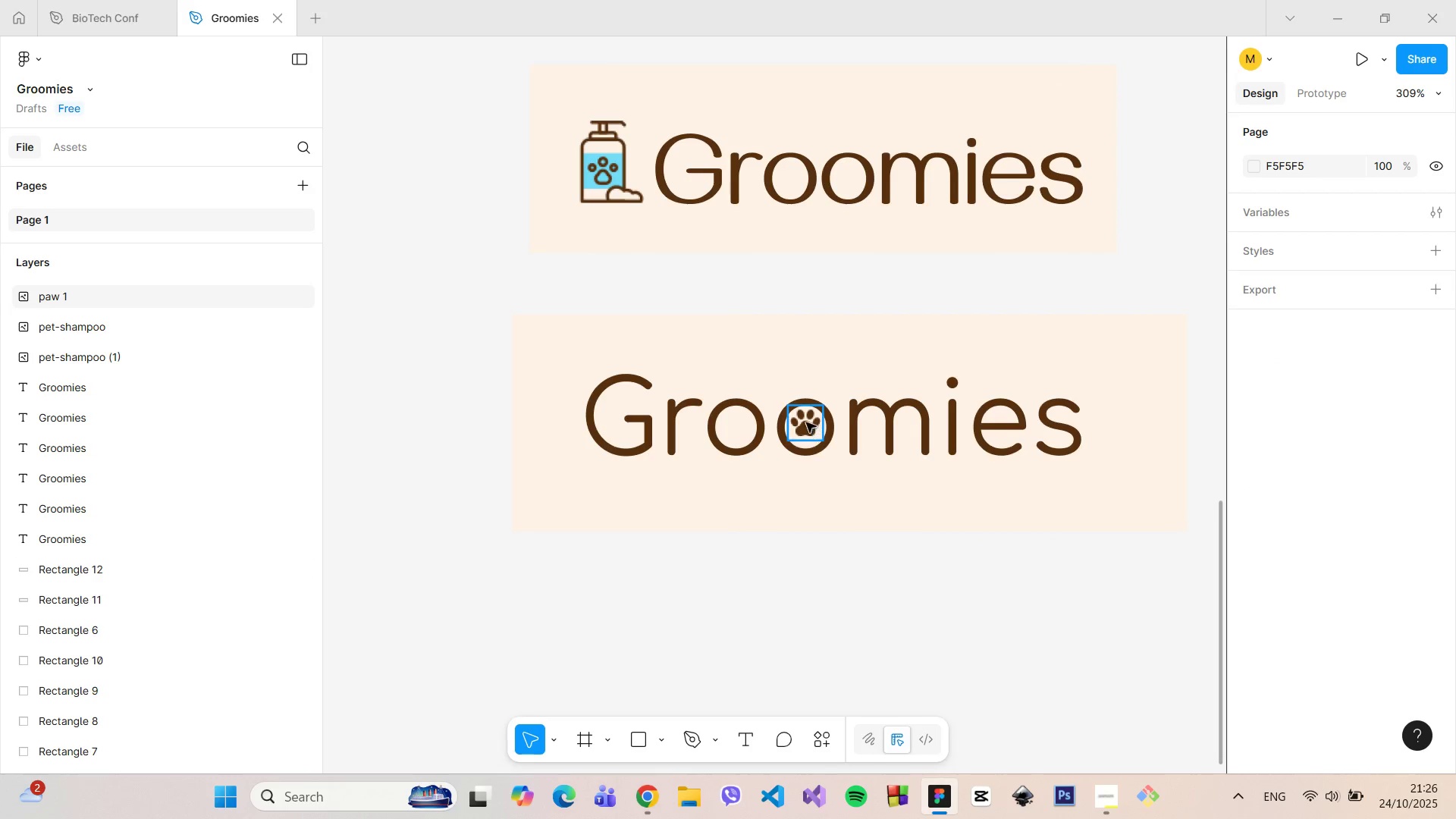 
left_click_drag(start_coordinate=[805, 422], to_coordinate=[807, 428])
 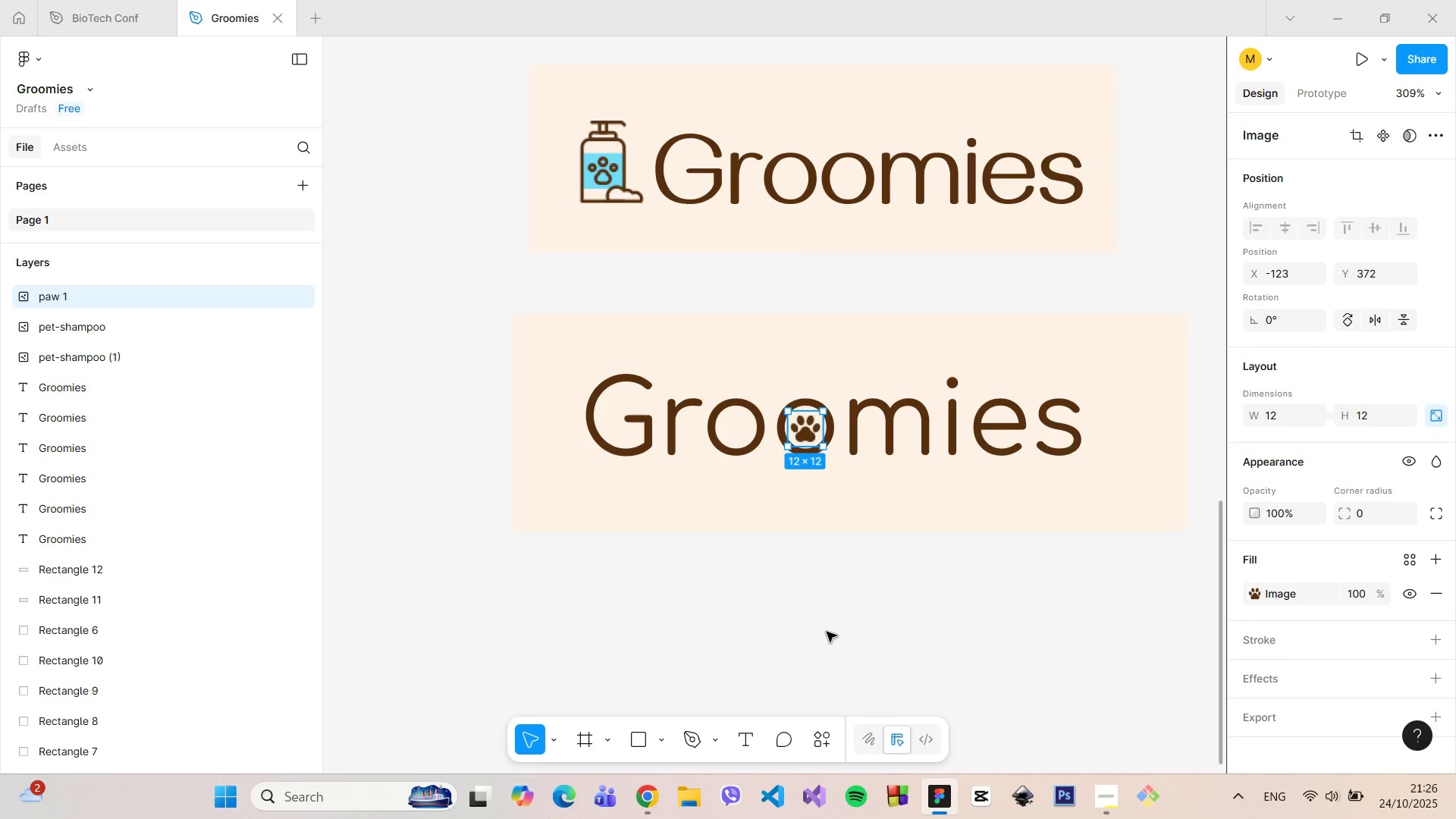 
left_click([827, 632])
 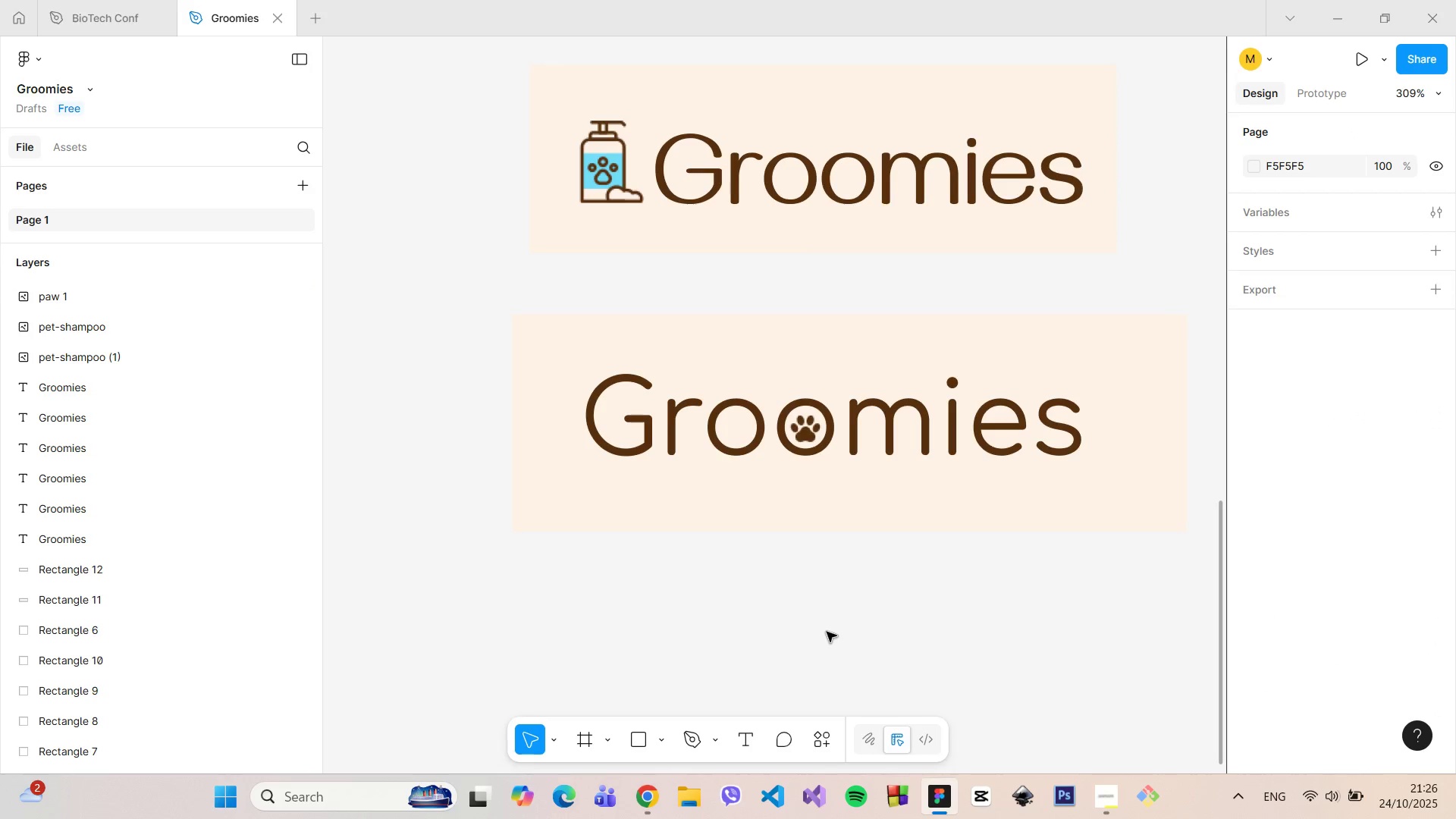 
hold_key(key=ControlLeft, duration=1.52)
scroll: coordinate [827, 633], scroll_direction: down, amount: 9.0
 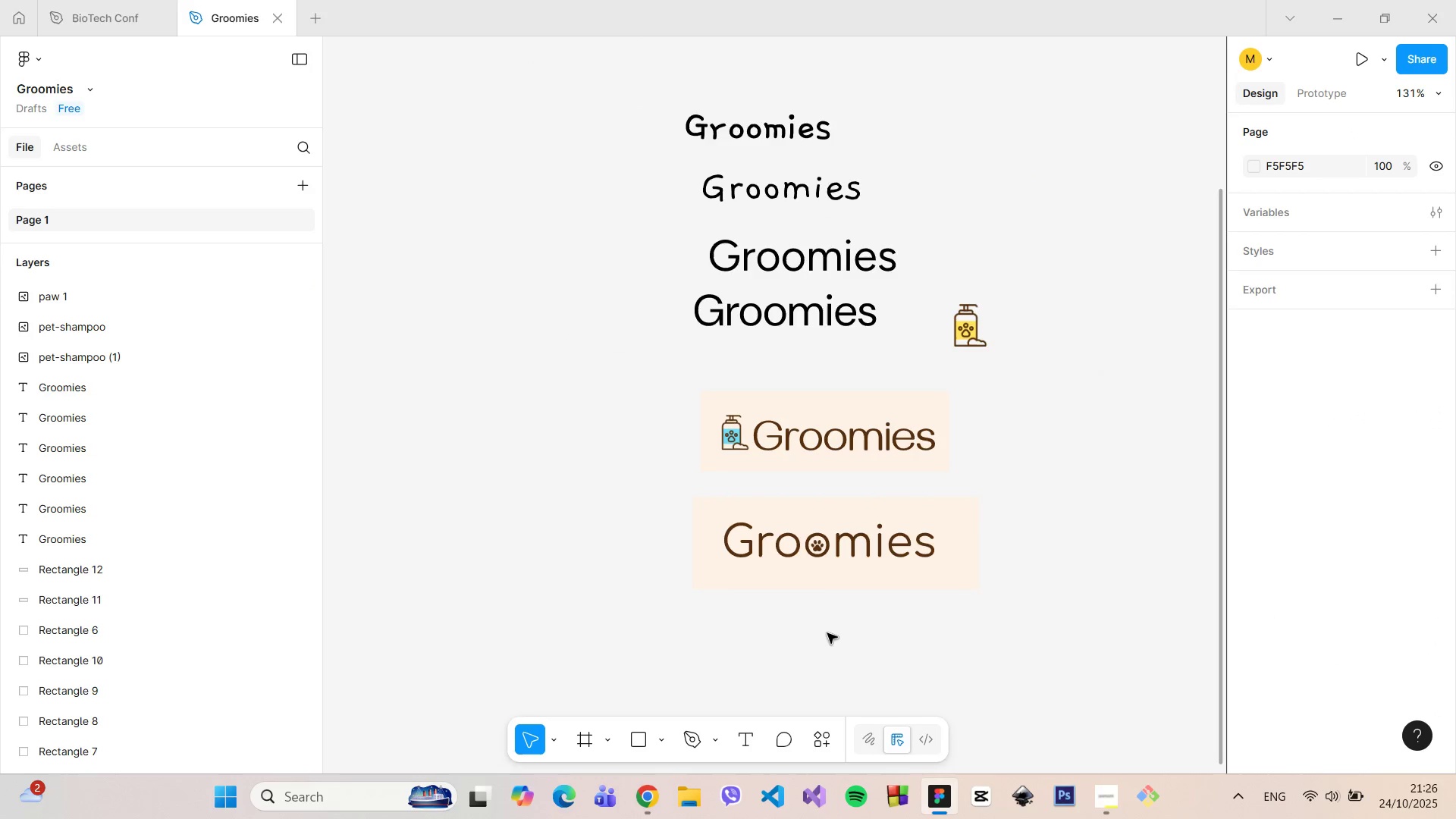 
hold_key(key=ControlLeft, duration=1.51)
scroll: coordinate [827, 634], scroll_direction: up, amount: 5.0
 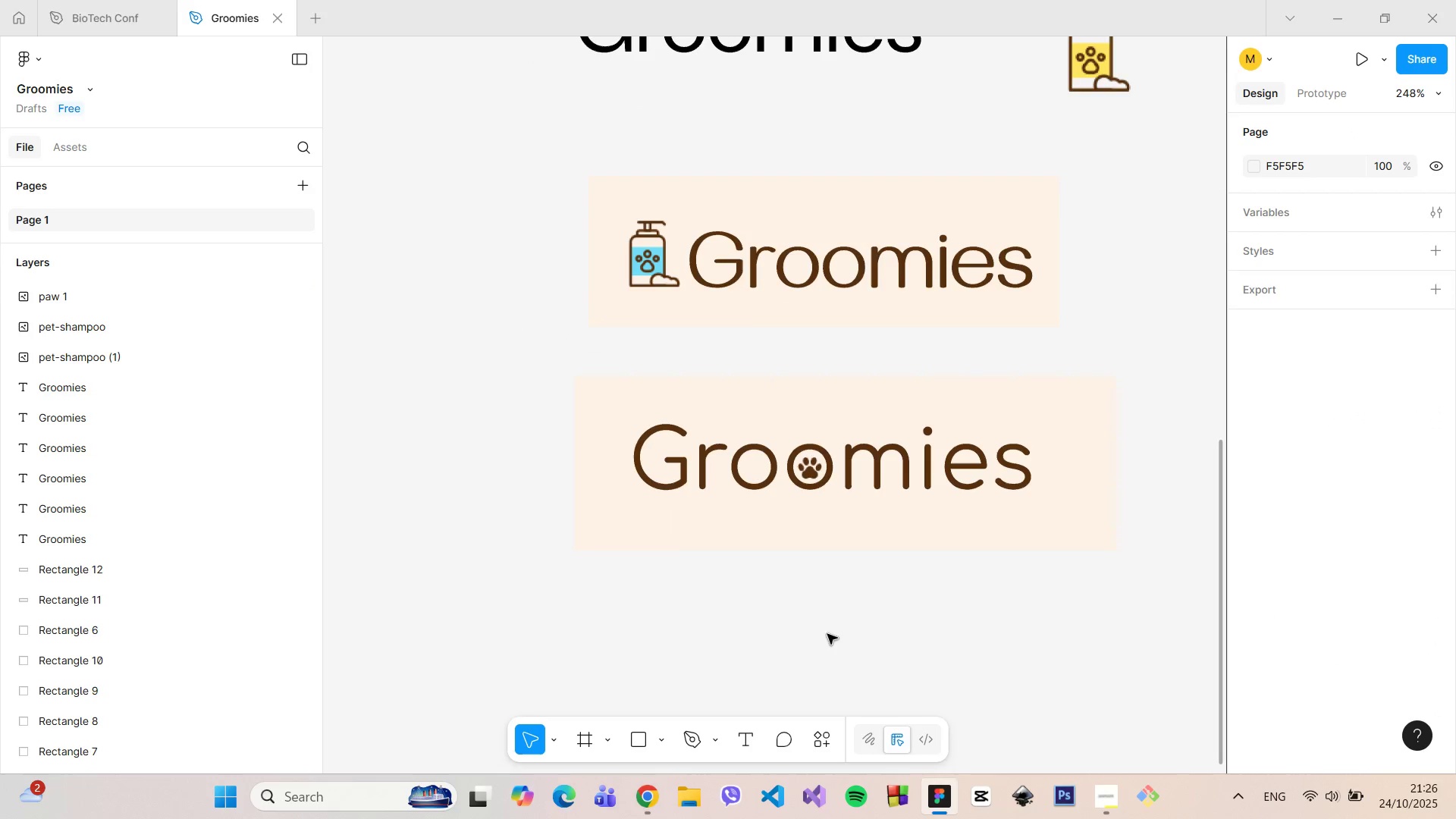 
key(Control+ControlLeft)
 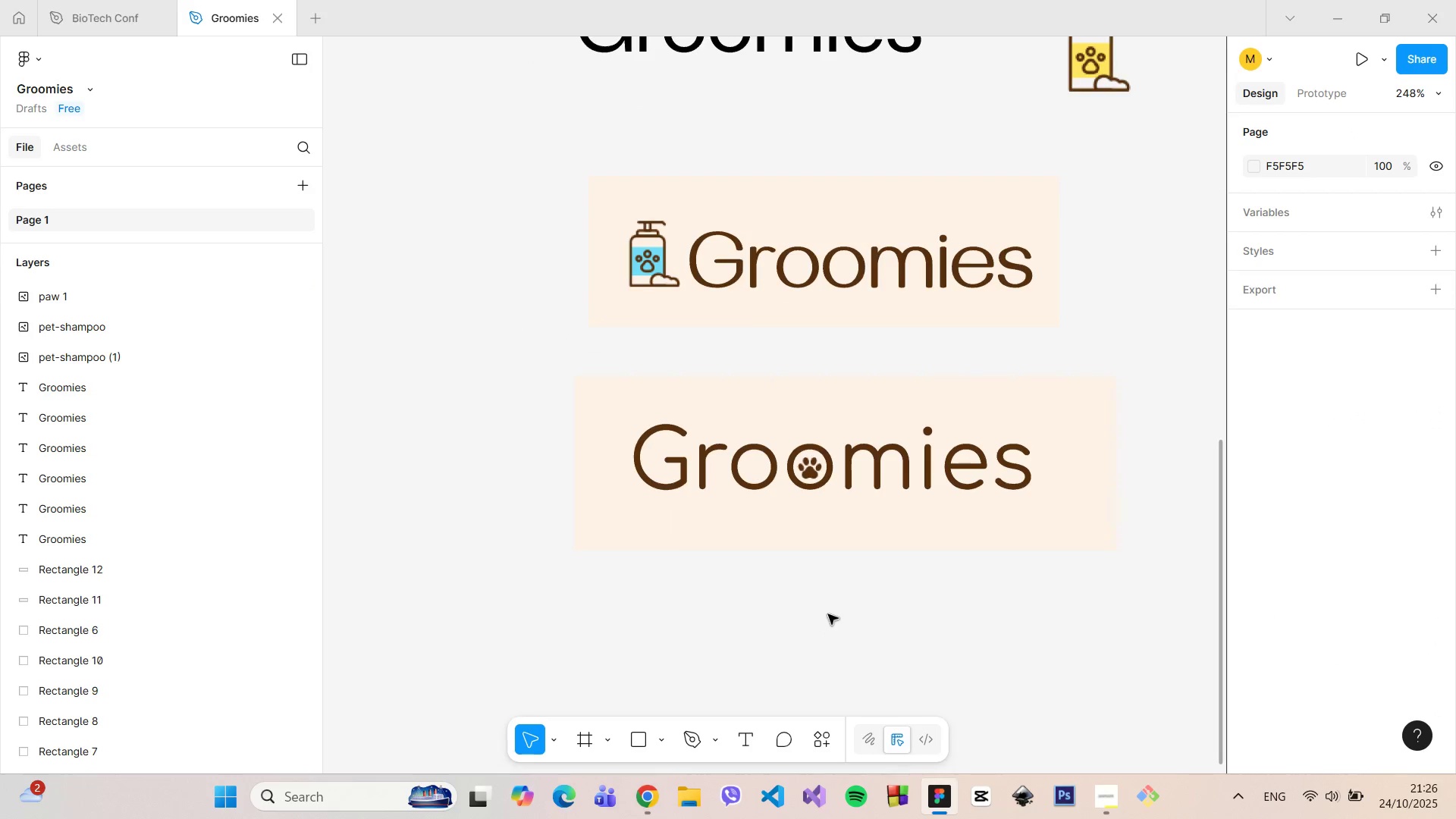 
key(Control+ControlLeft)
 